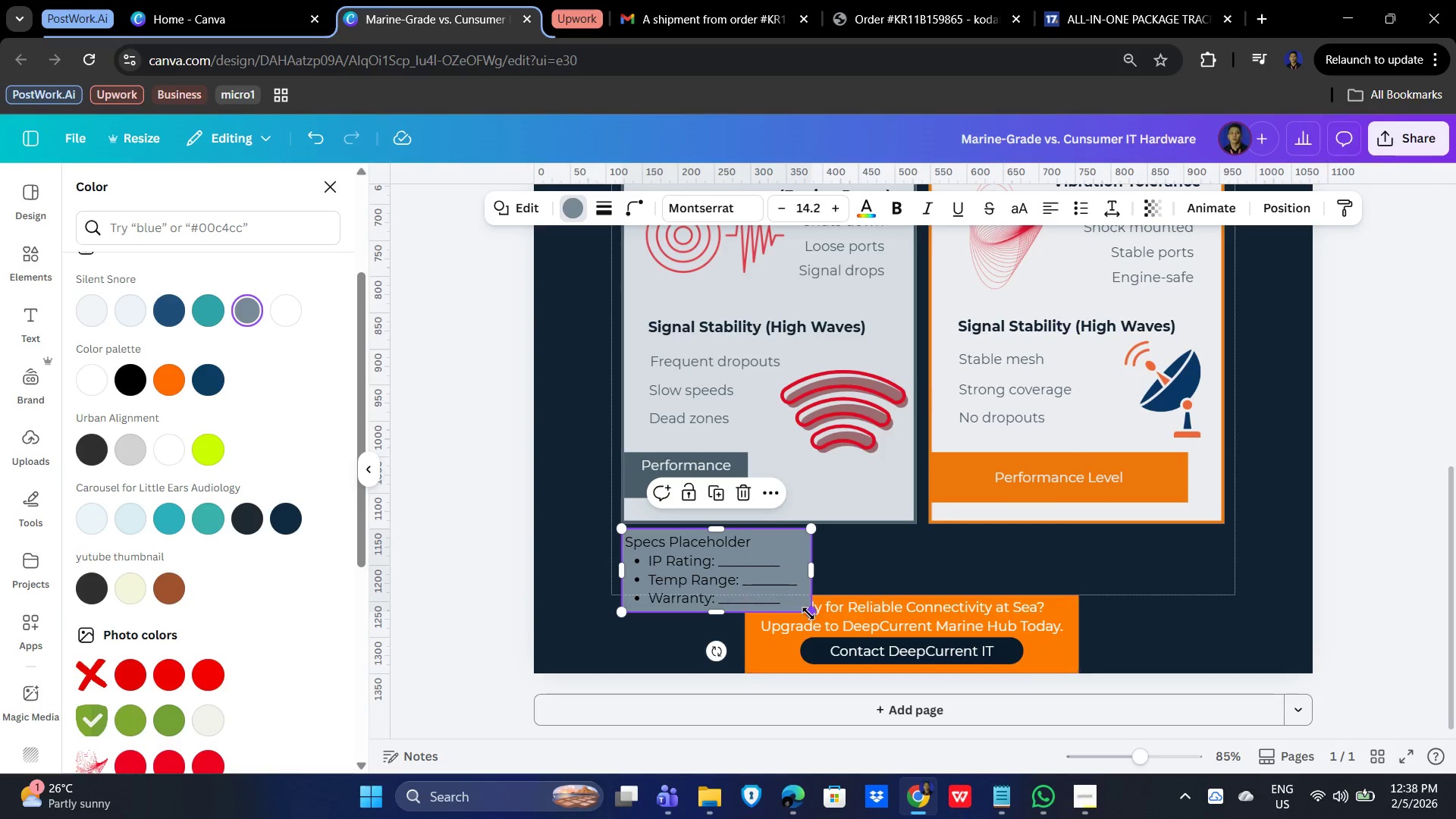 
left_click_drag(start_coordinate=[809, 612], to_coordinate=[827, 618])
 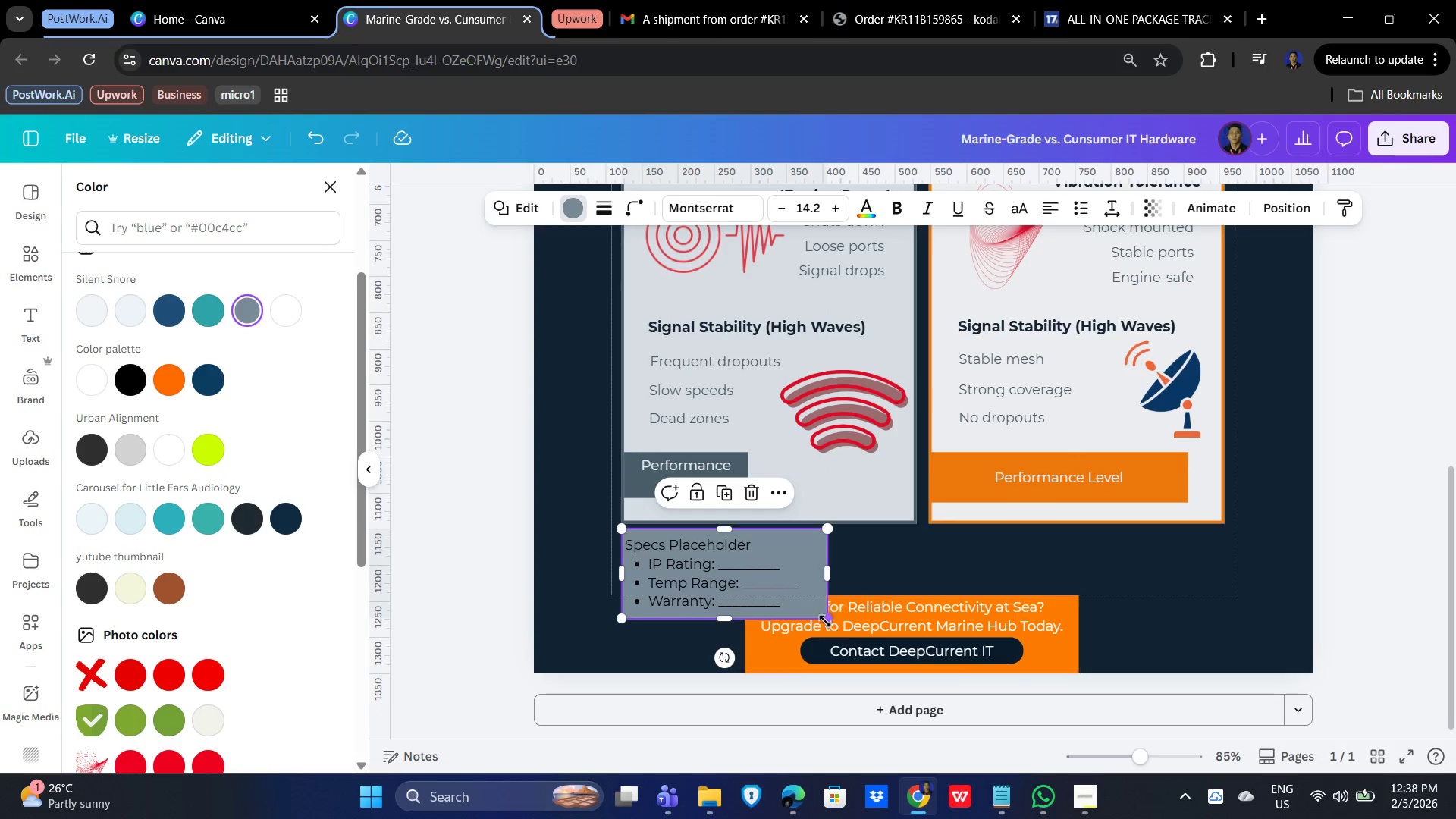 
left_click_drag(start_coordinate=[821, 615], to_coordinate=[803, 576])
 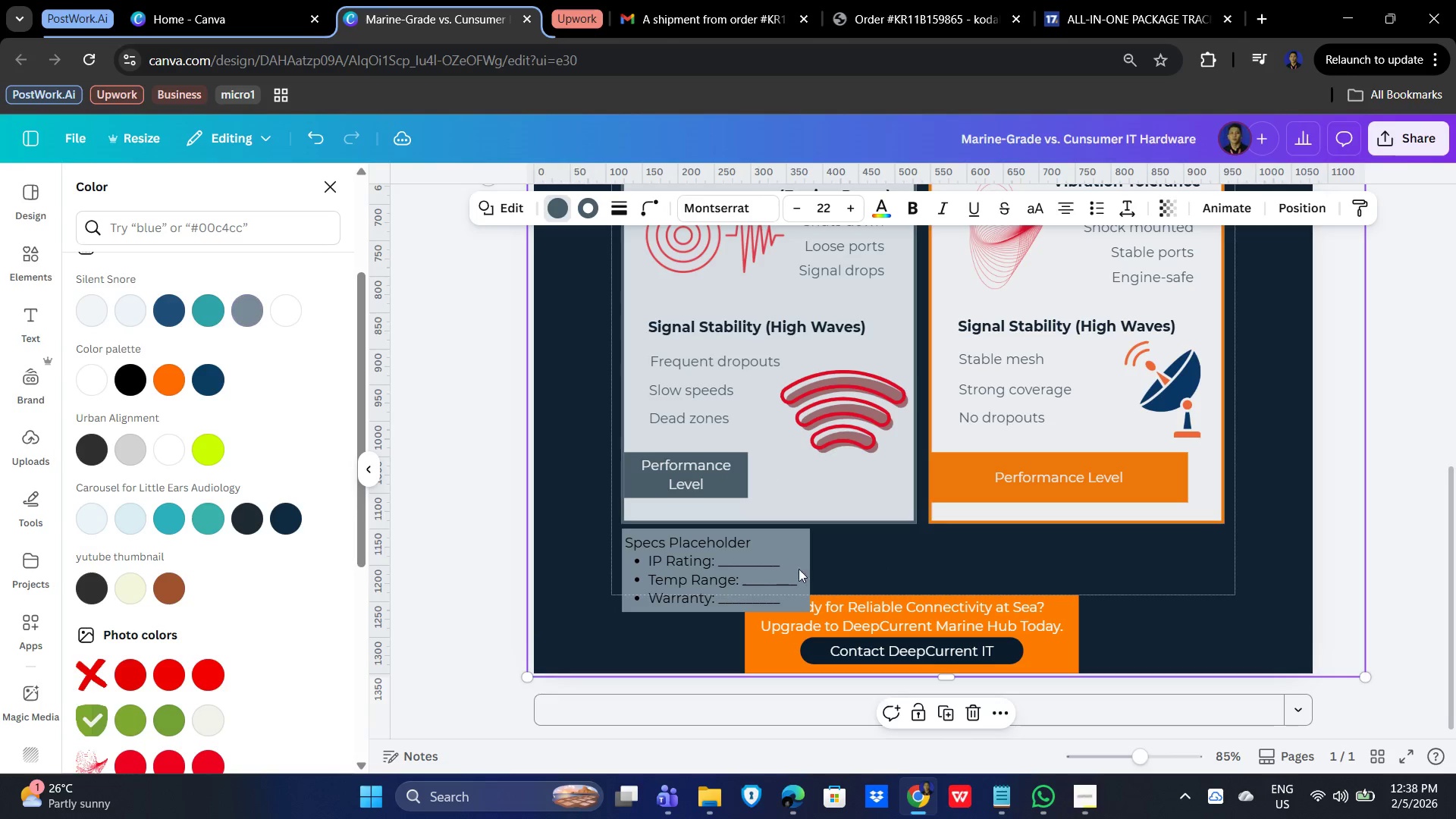 
double_click([769, 573])
 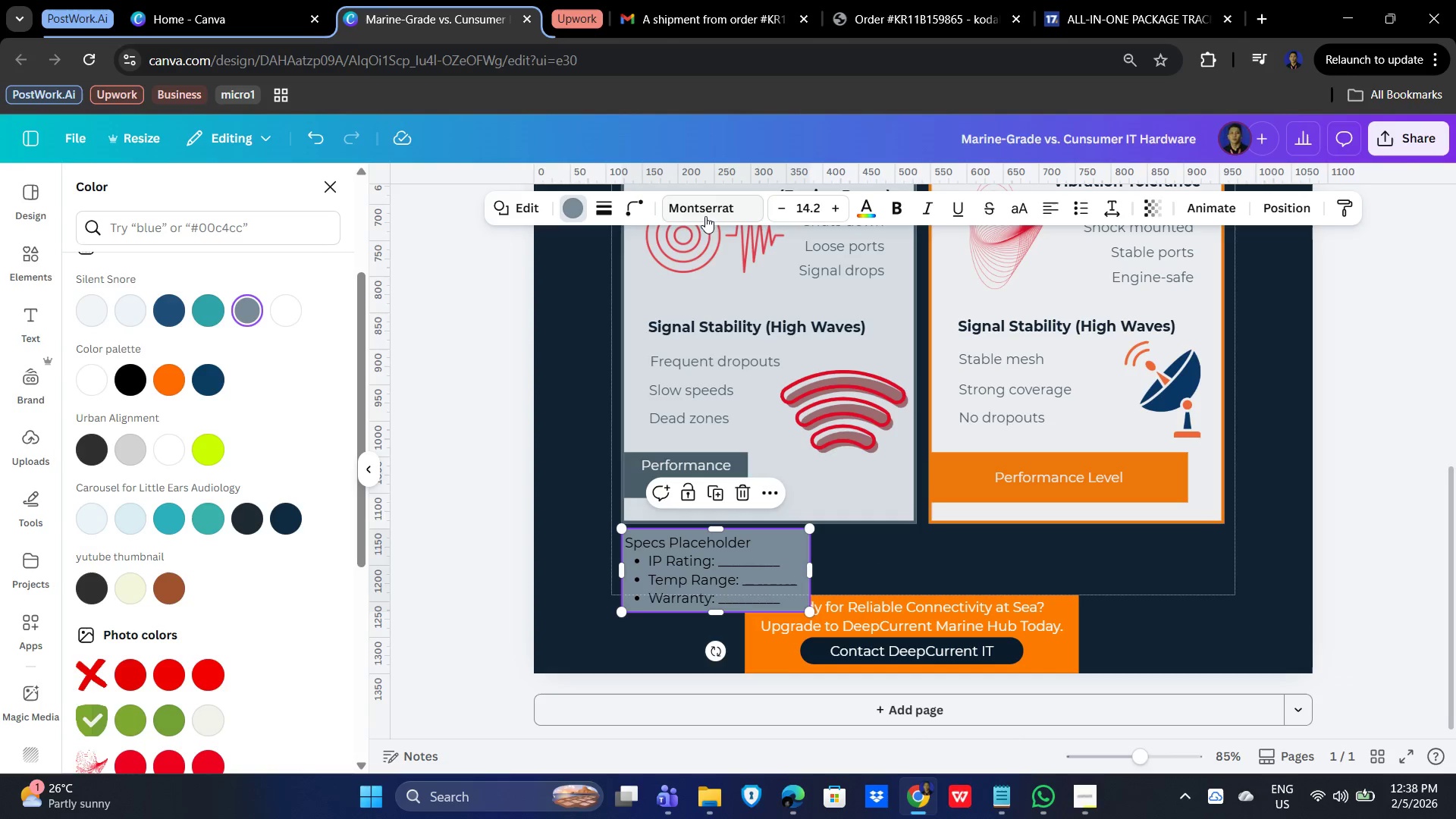 
mouse_move([598, 214])
 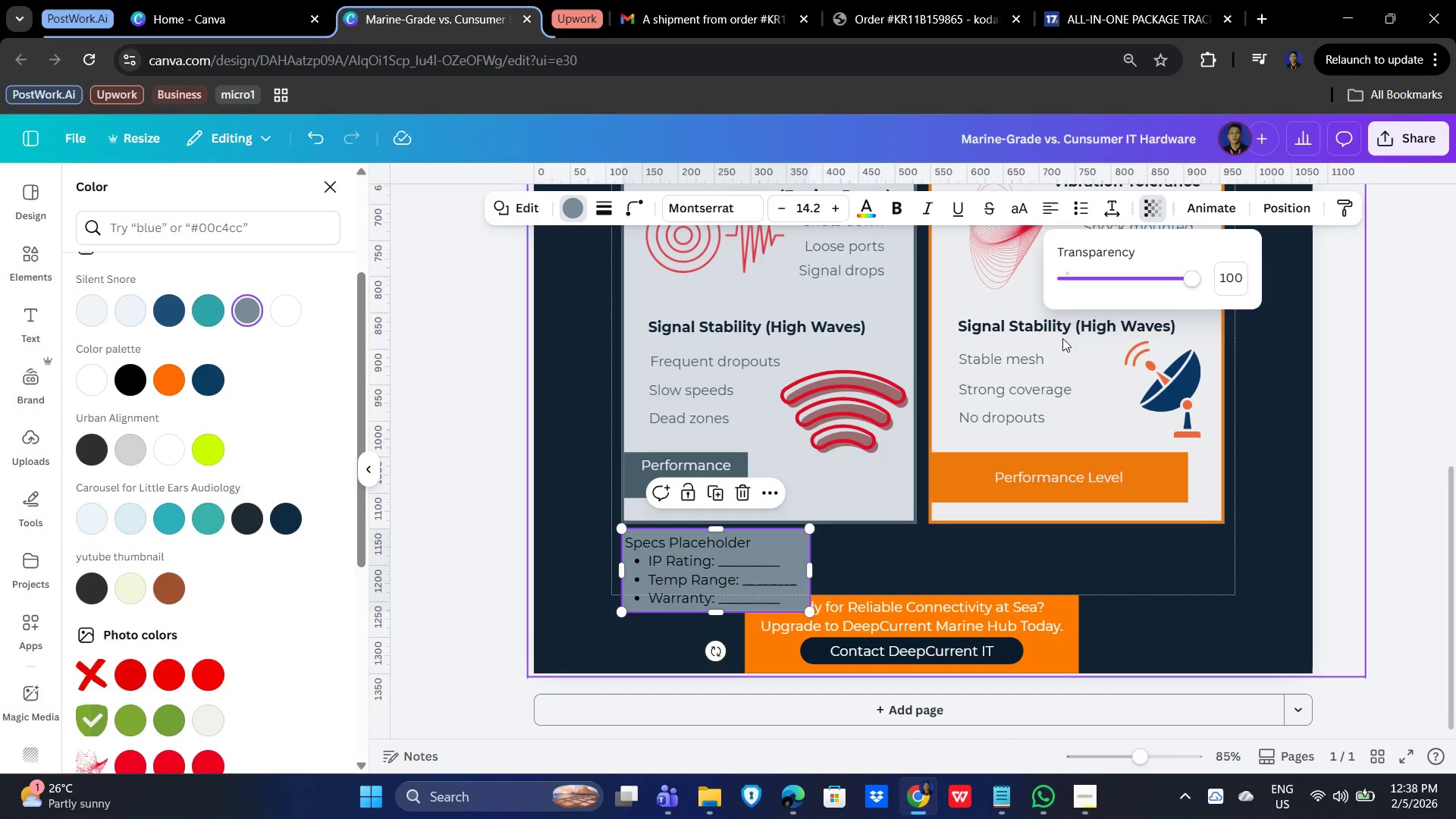 
left_click_drag(start_coordinate=[1186, 275], to_coordinate=[1180, 281])
 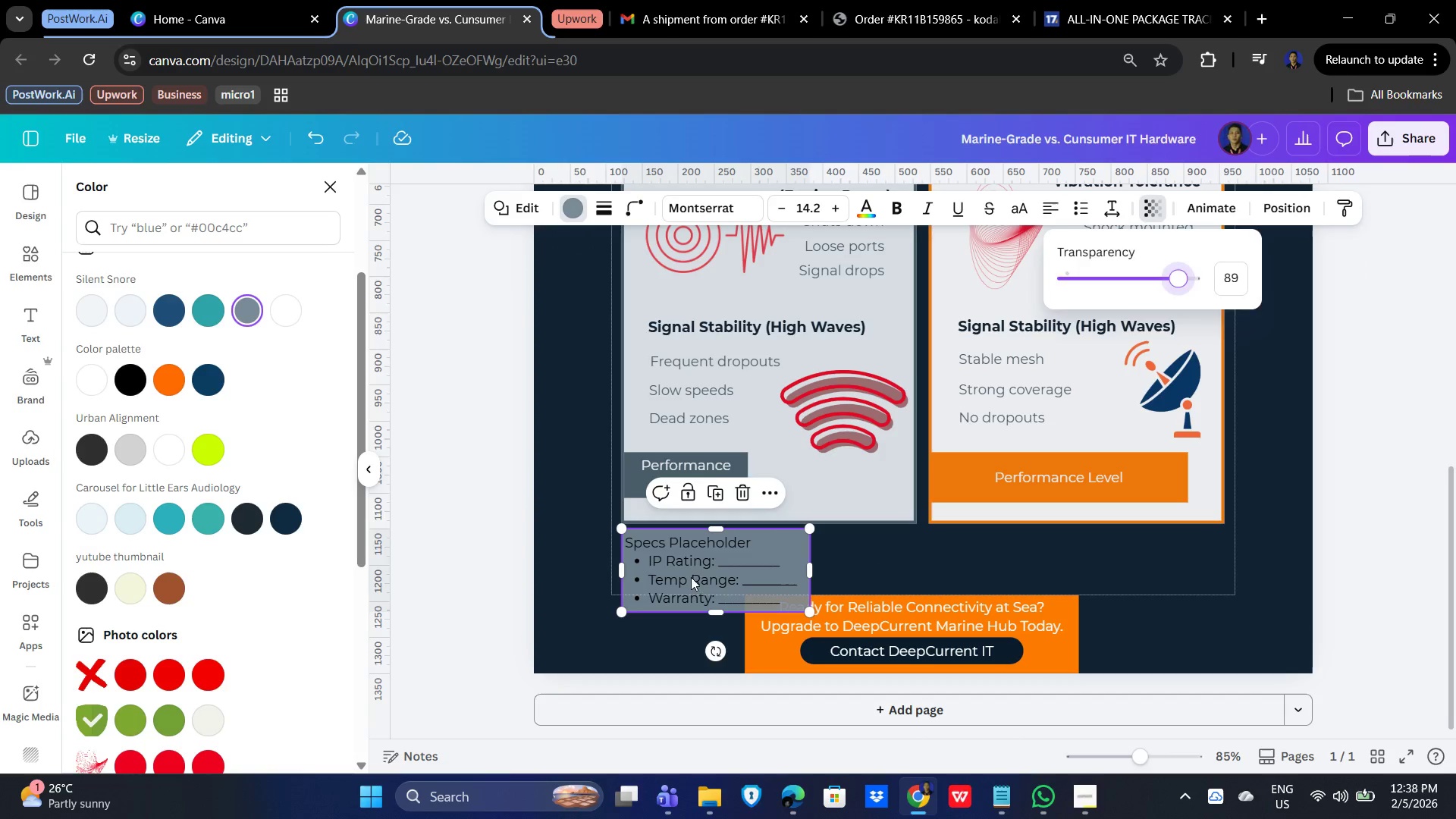 
double_click([714, 568])
 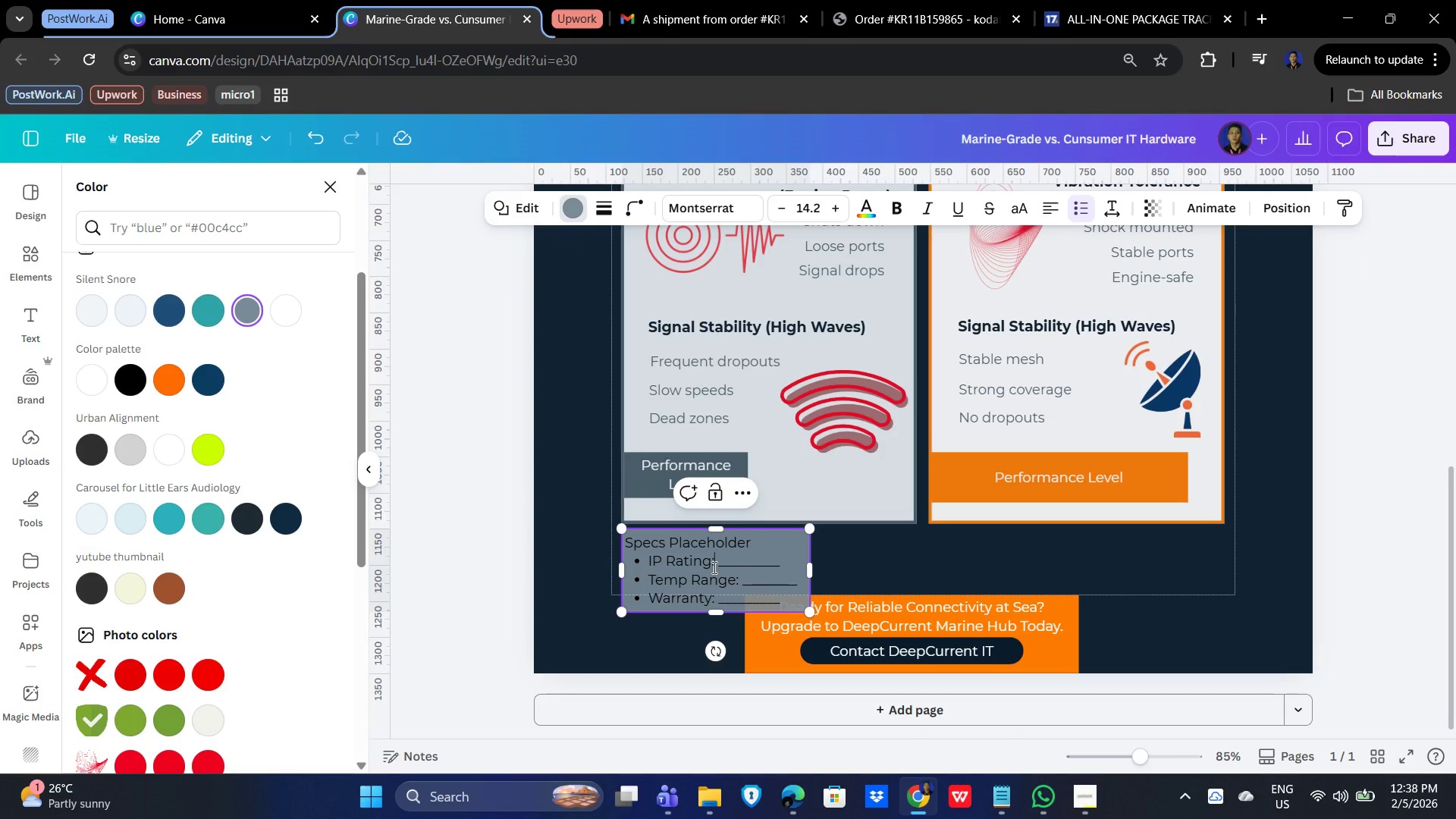 
key(Control+A)
 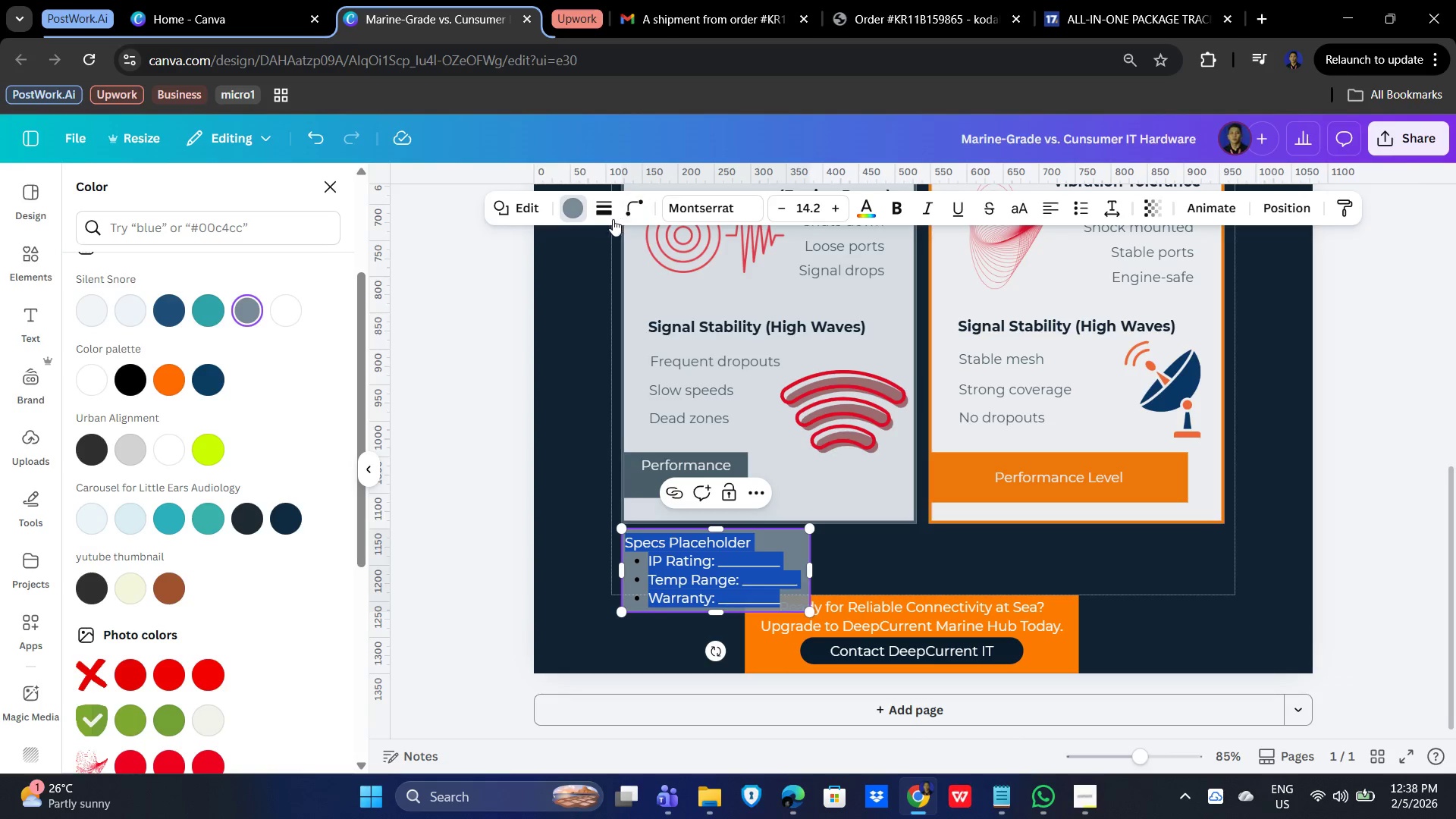 
mouse_move([870, 222])
 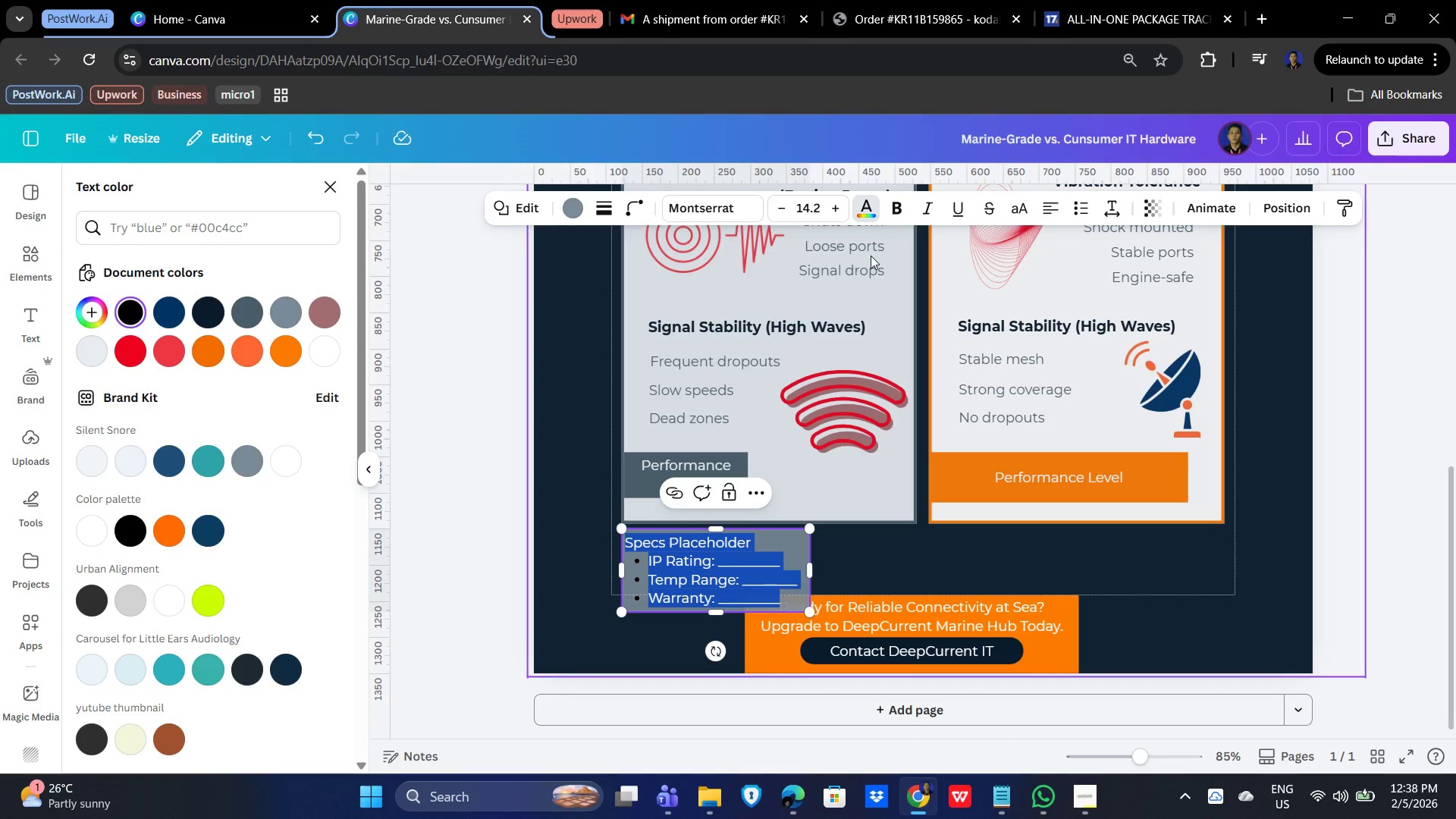 
wait(6.18)
 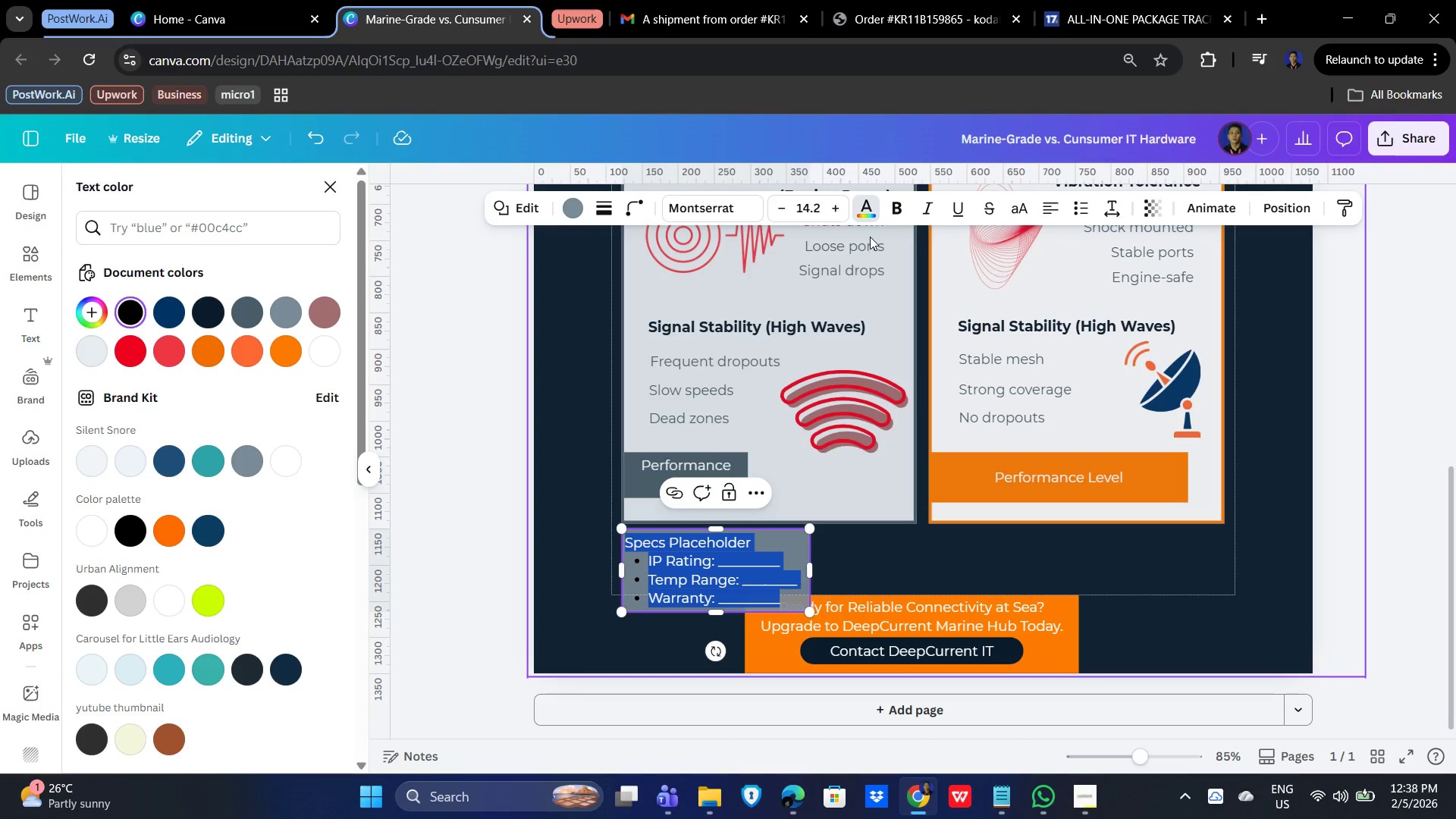 
left_click([1379, 539])
 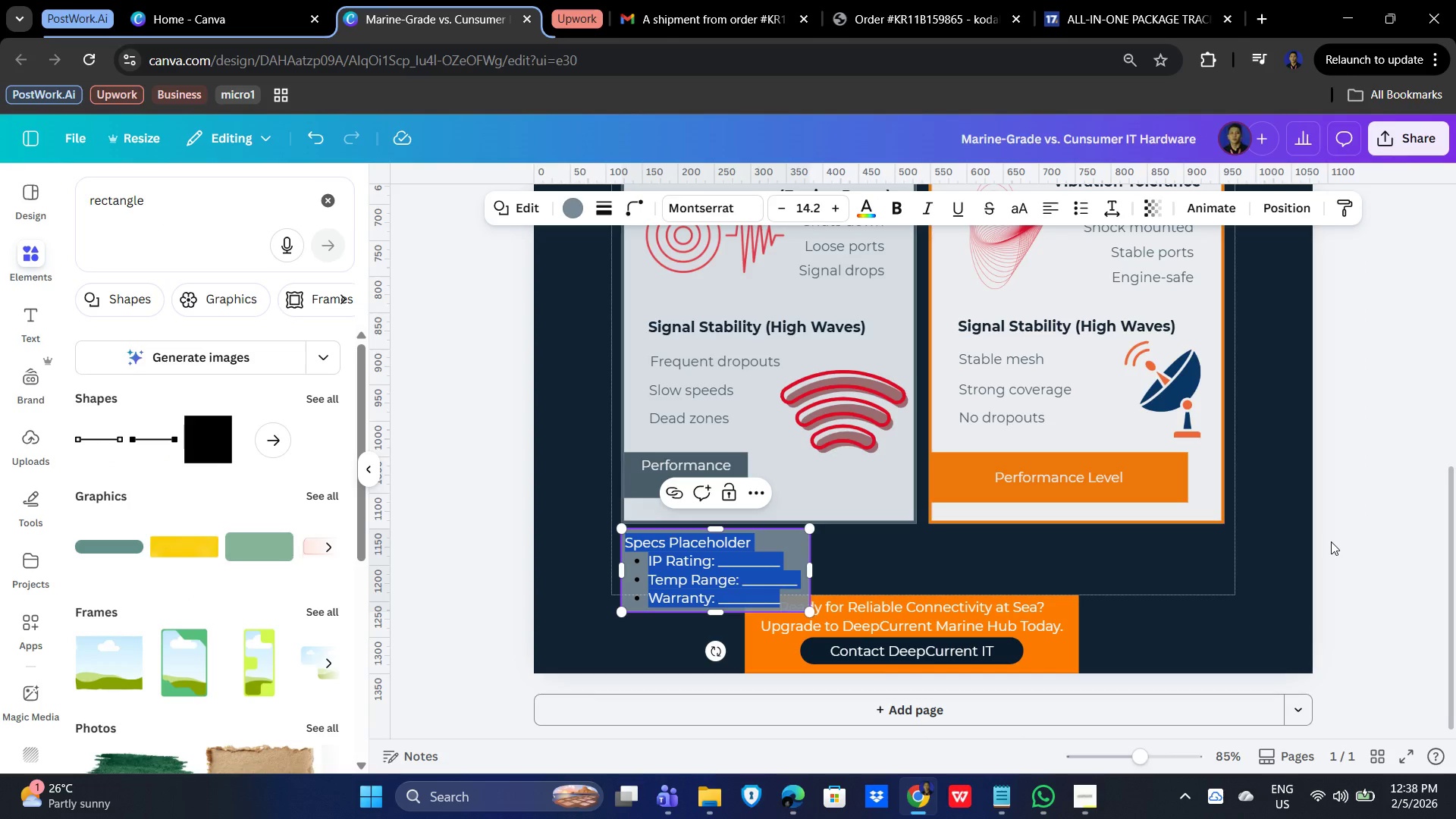 
left_click([1378, 541])
 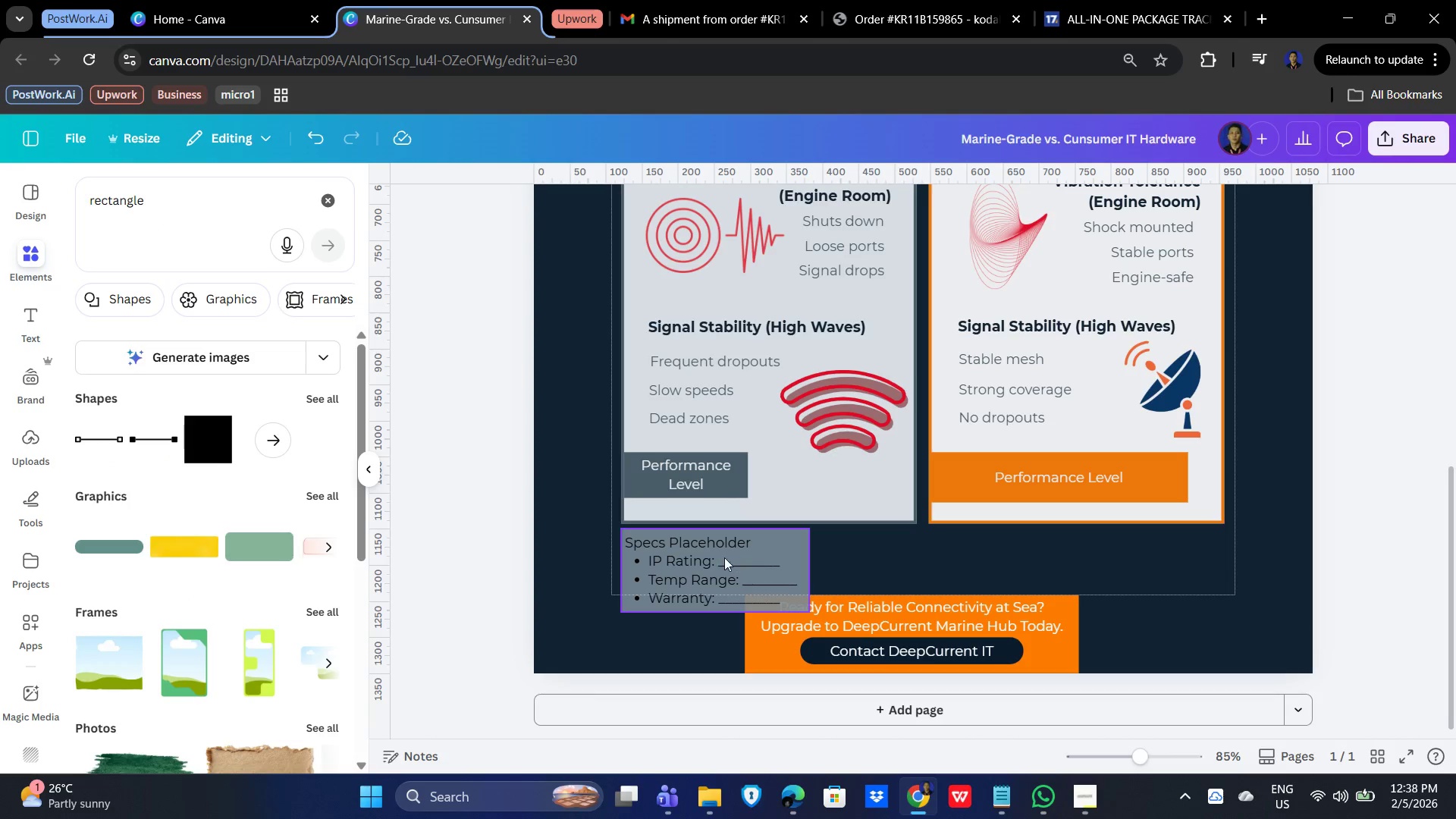 
left_click([693, 559])
 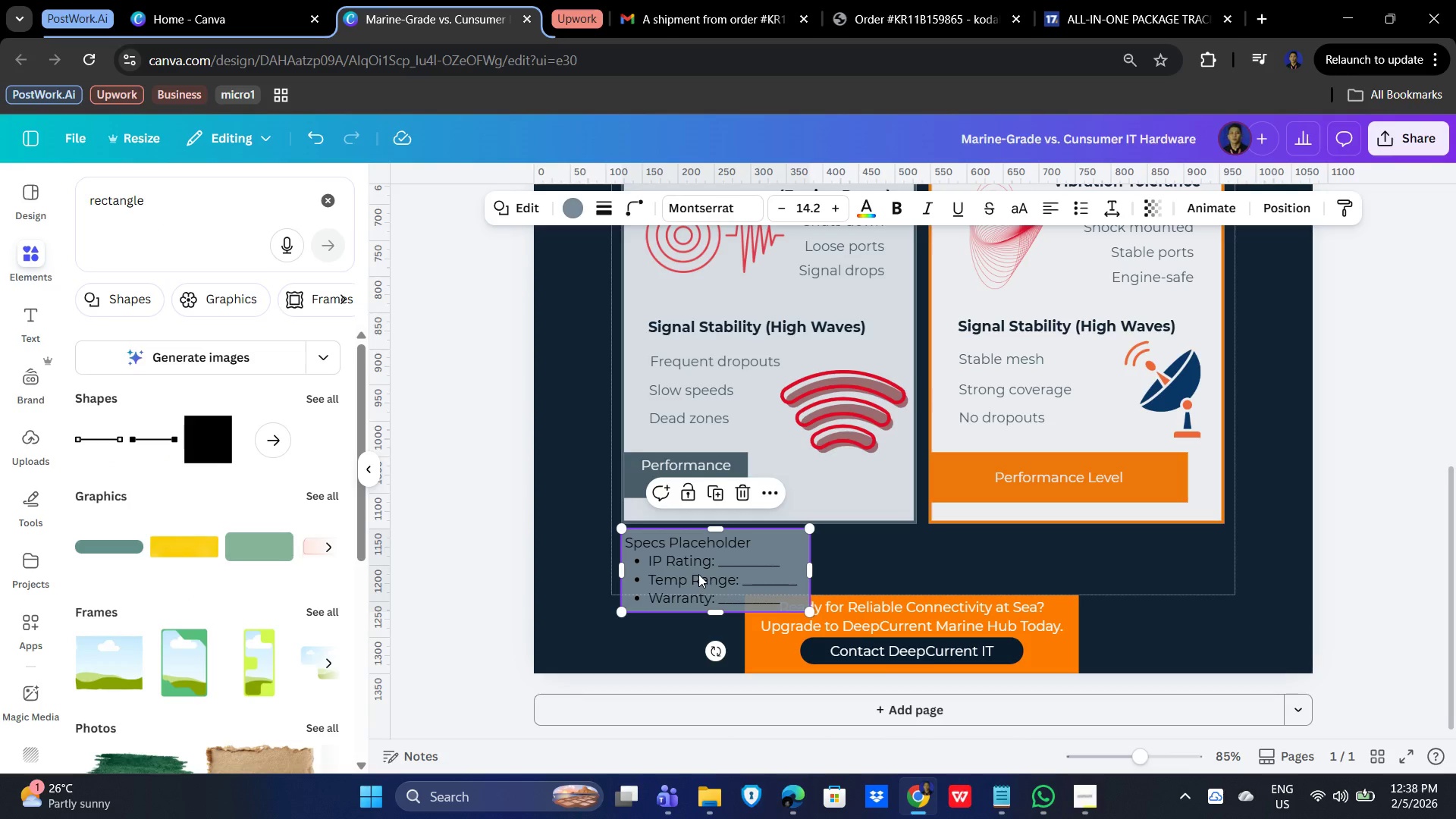 
double_click([700, 574])
 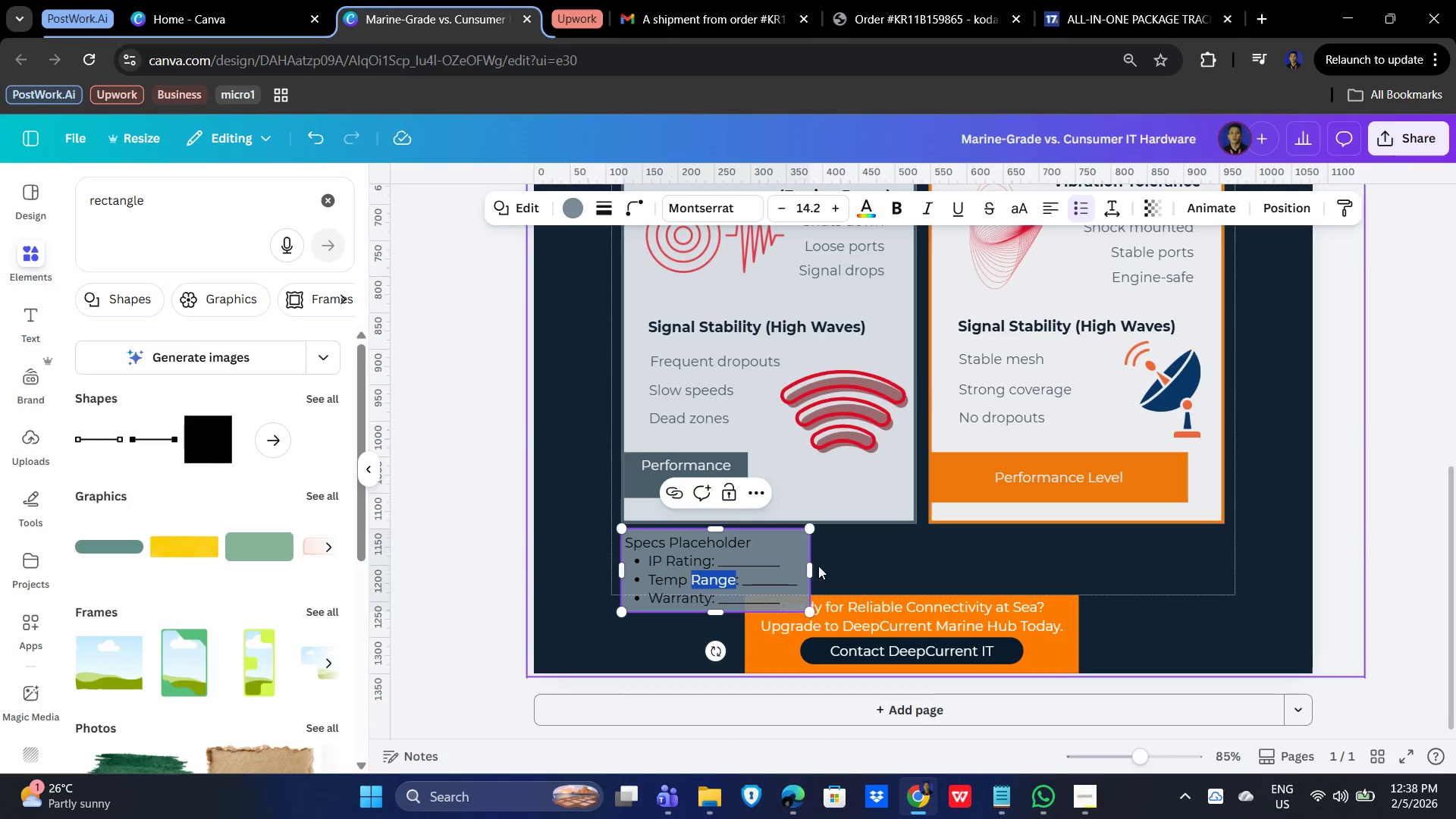 
triple_click([818, 564])
 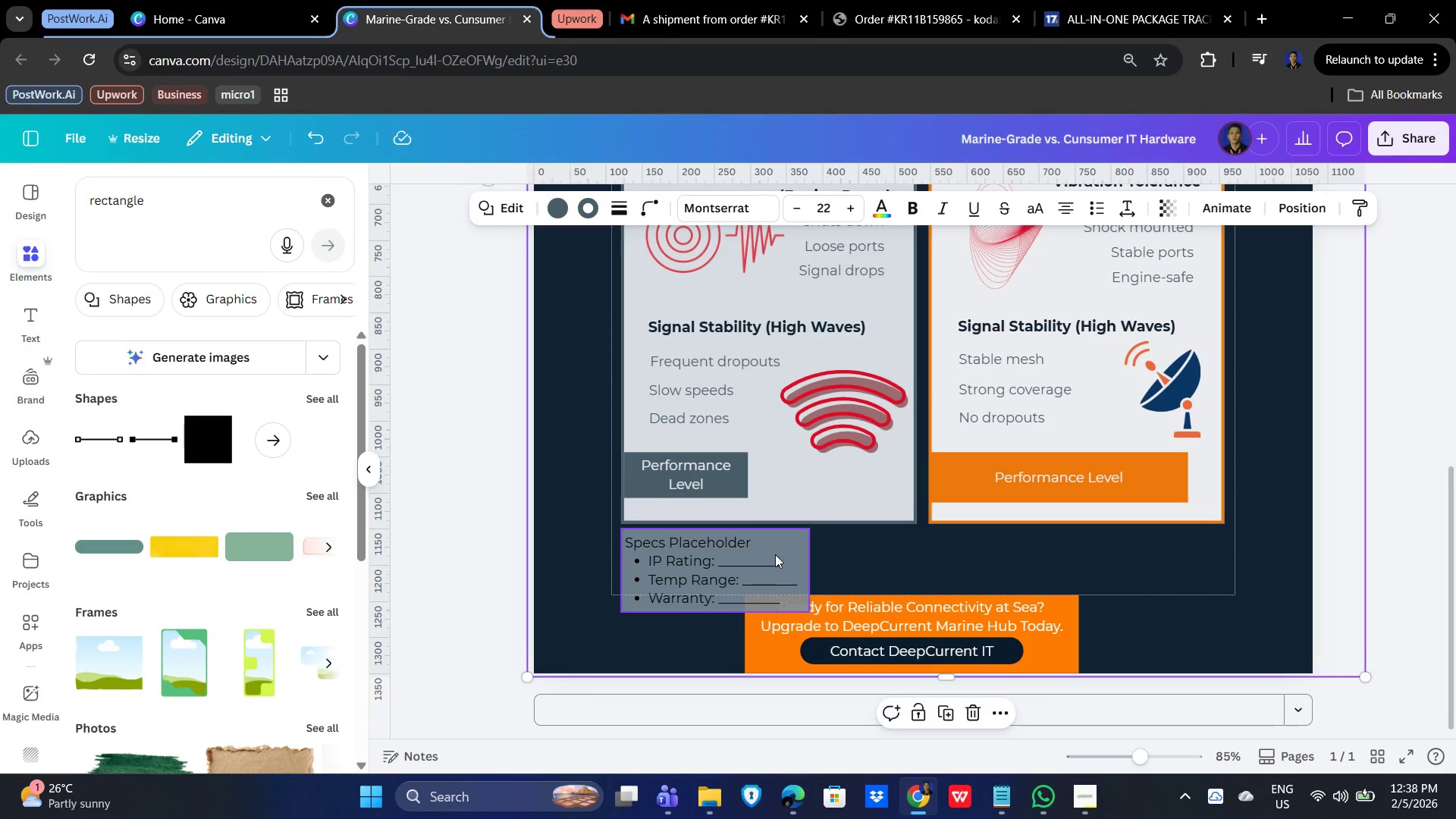 
triple_click([775, 552])
 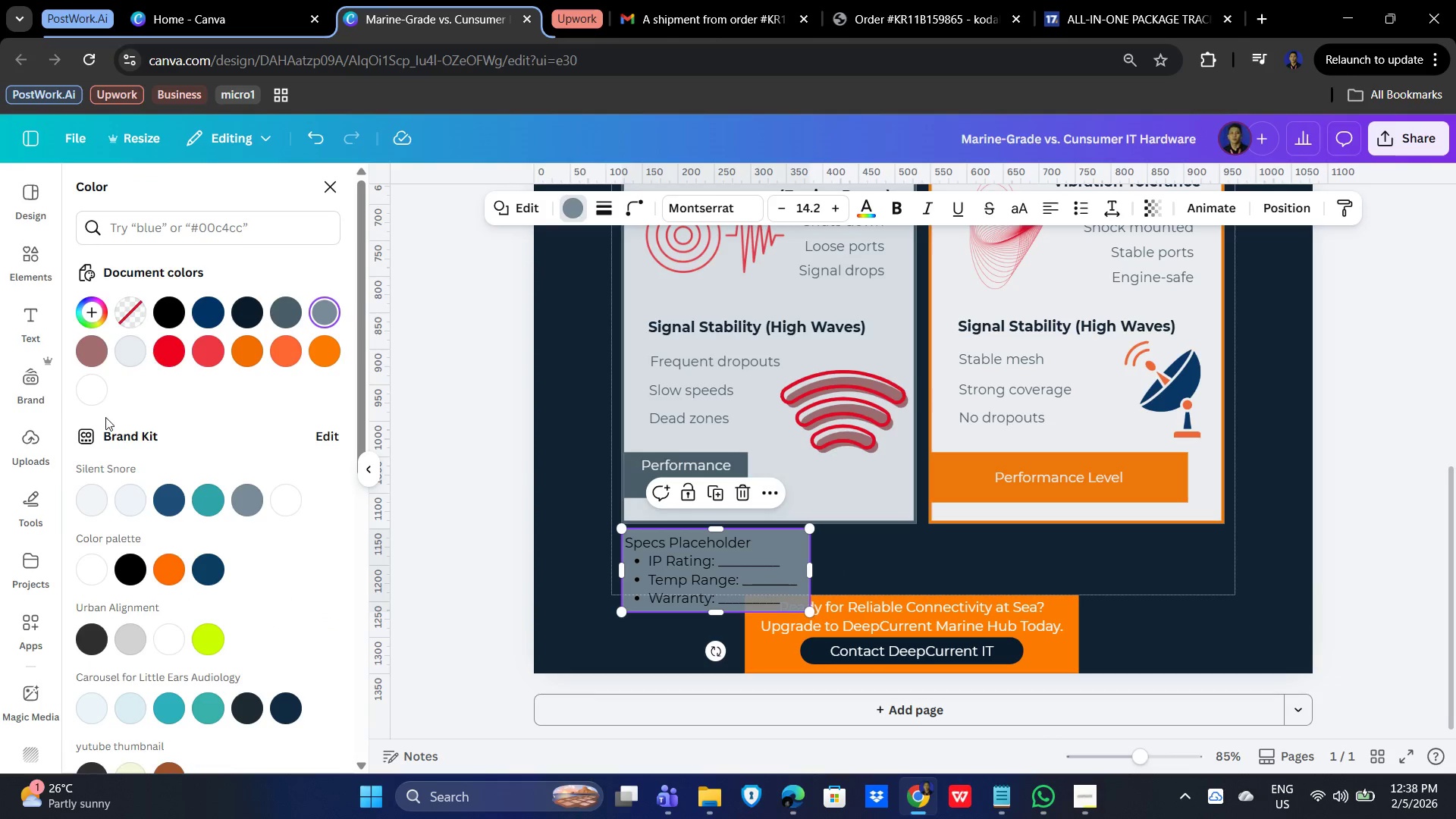 
left_click_drag(start_coordinate=[74, 310], to_coordinate=[76, 314])
 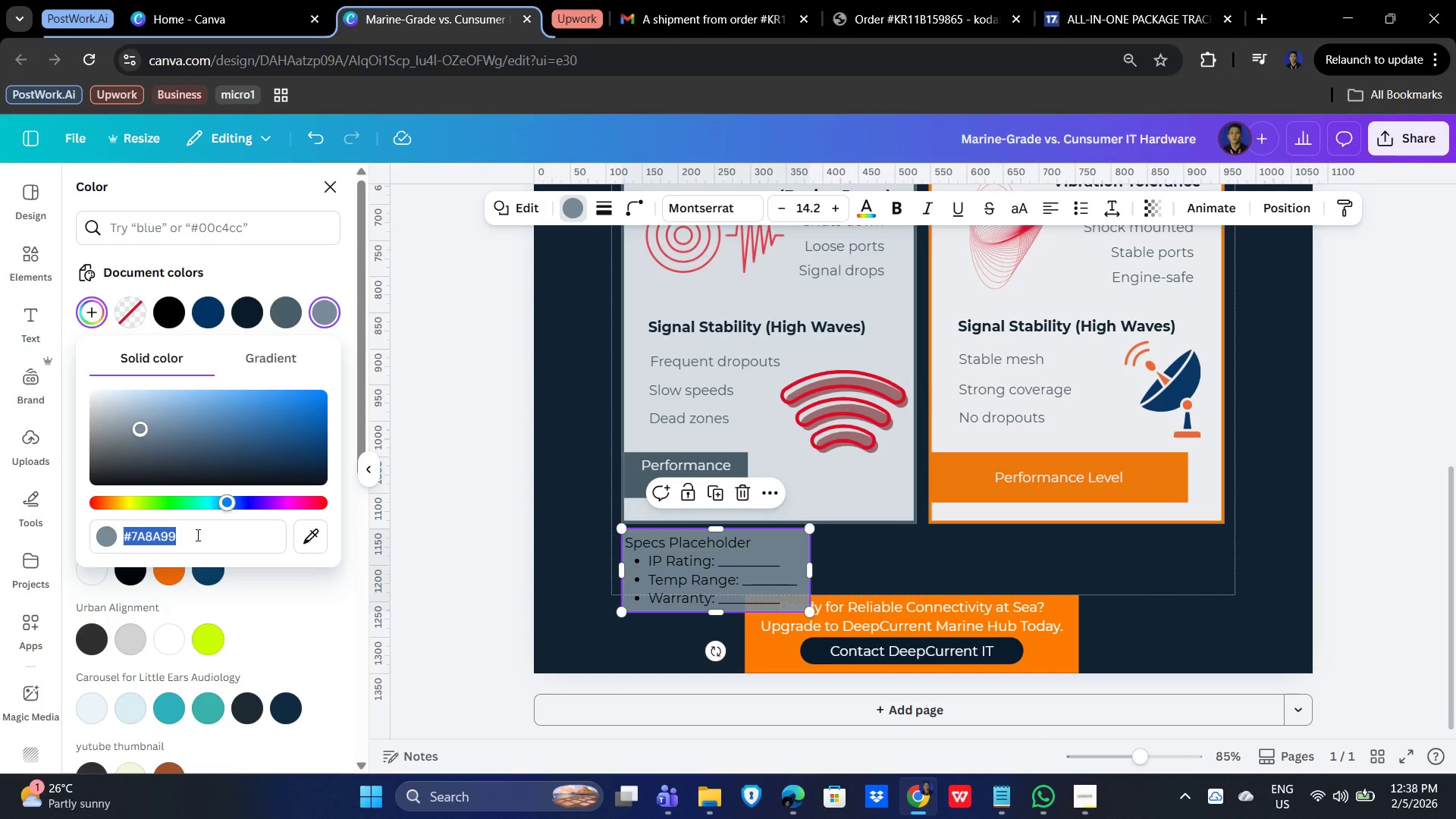 
type(e6ecef)
key(NumpadEnter)
 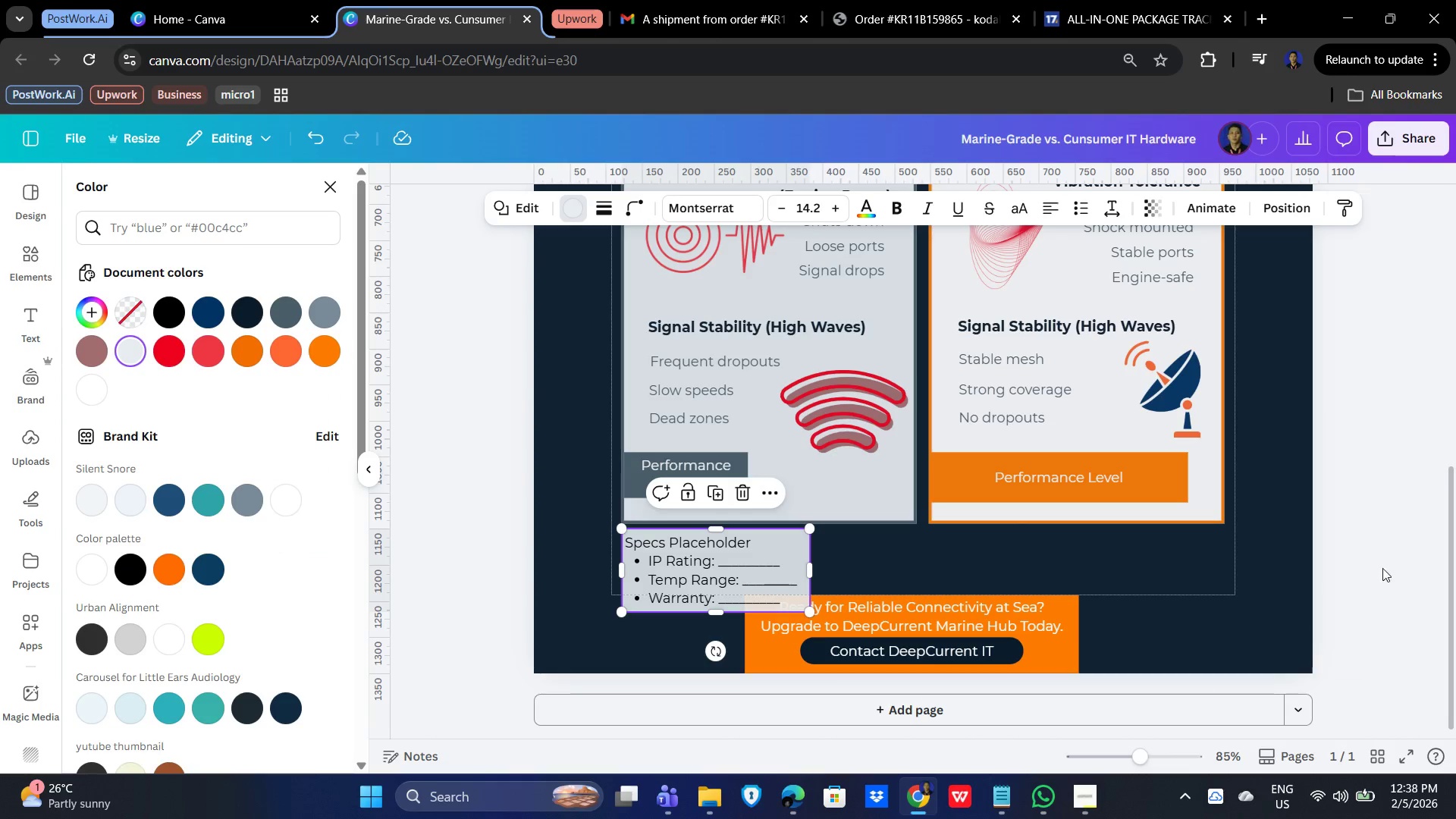 
left_click([1455, 554])
 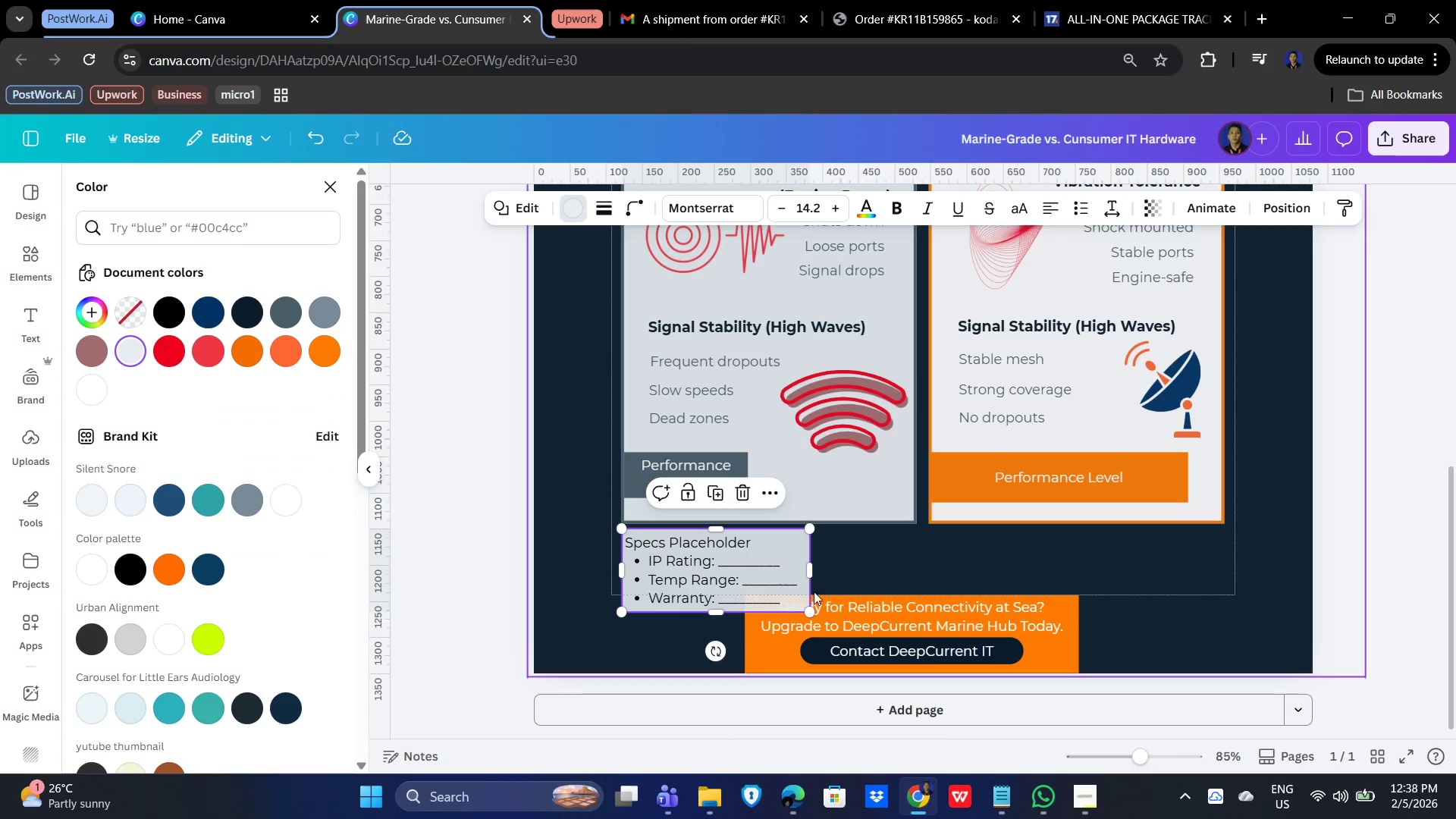 
left_click([758, 586])
 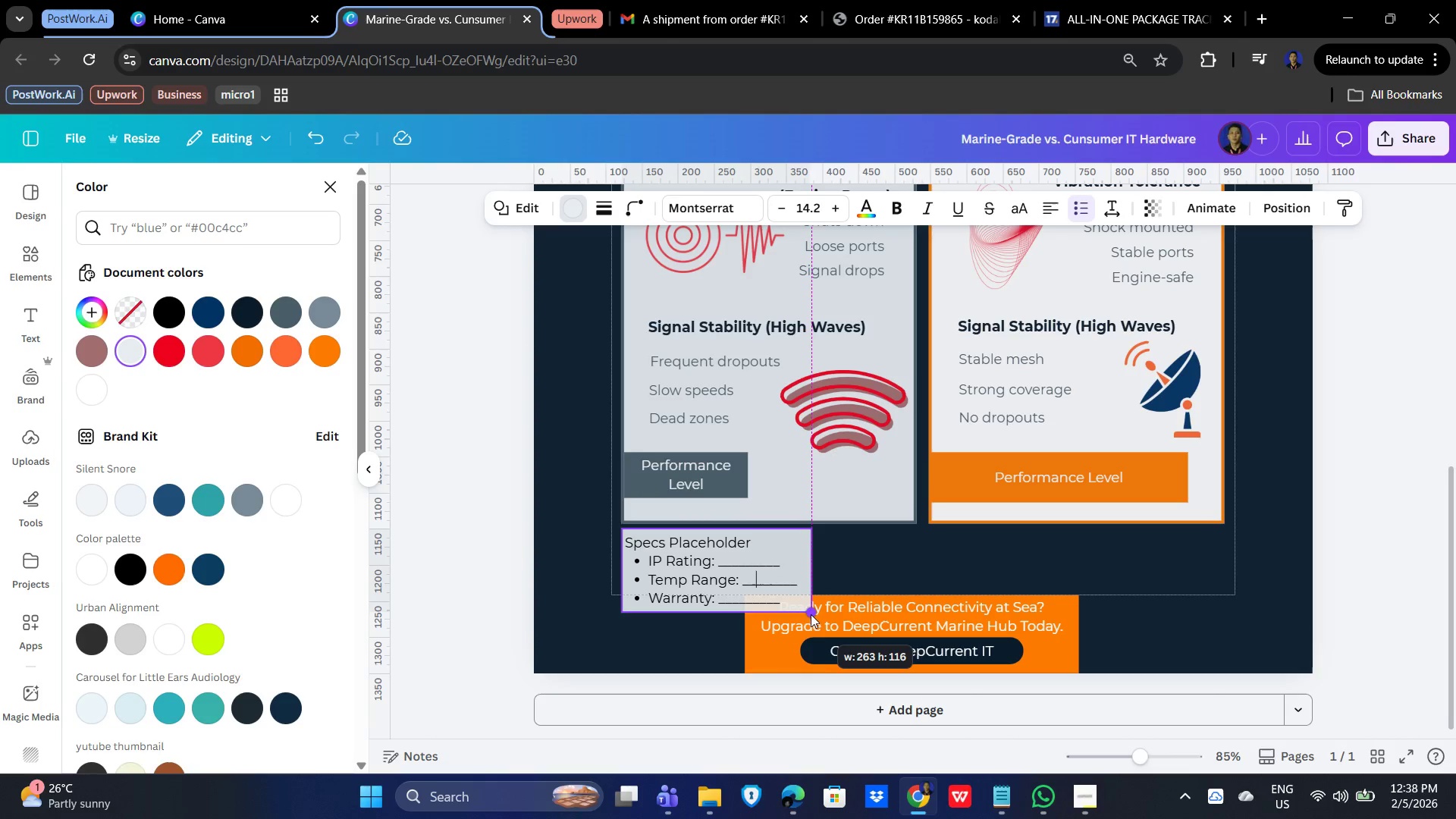 
left_click([761, 577])
 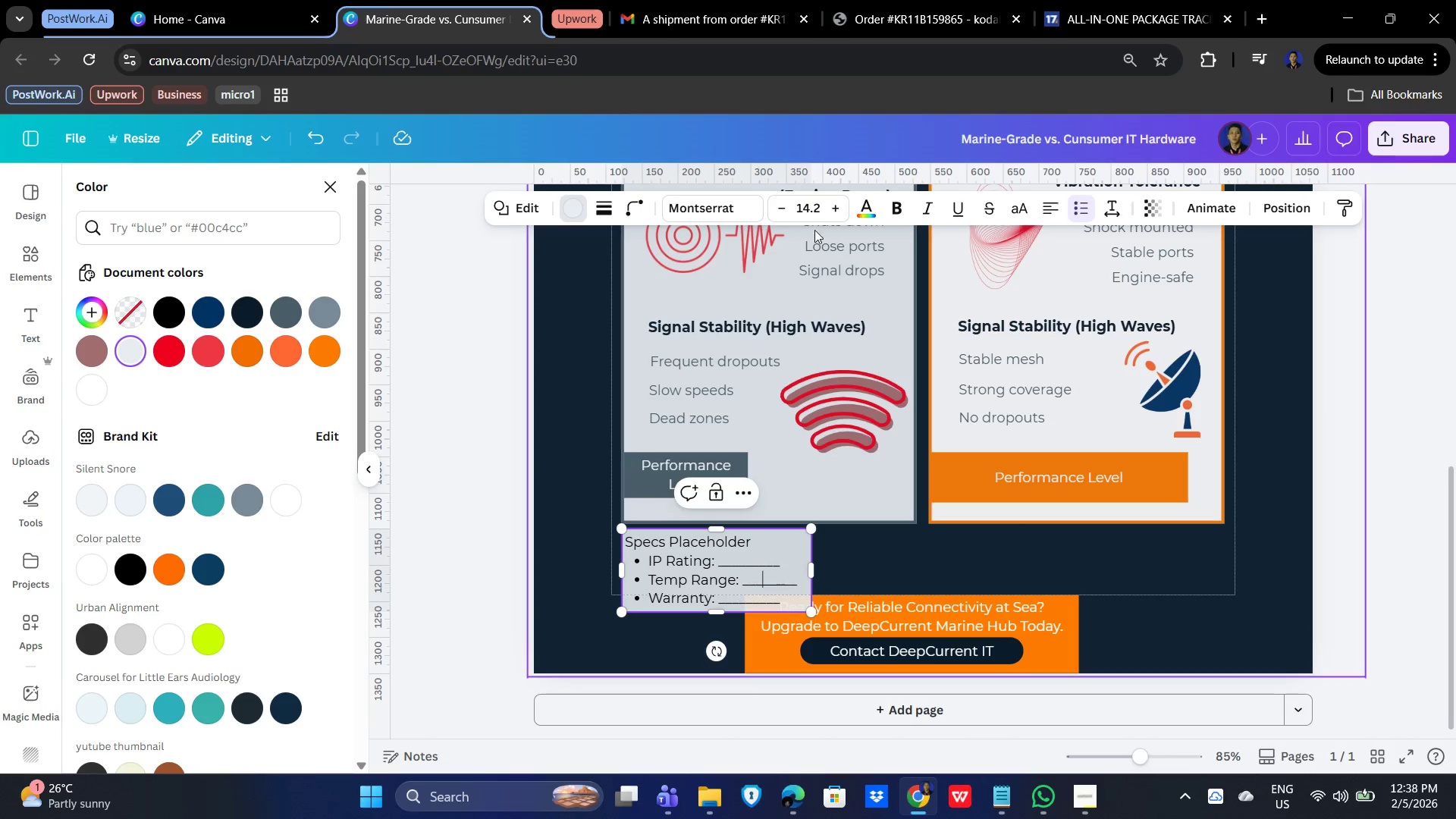 
double_click([779, 209])
 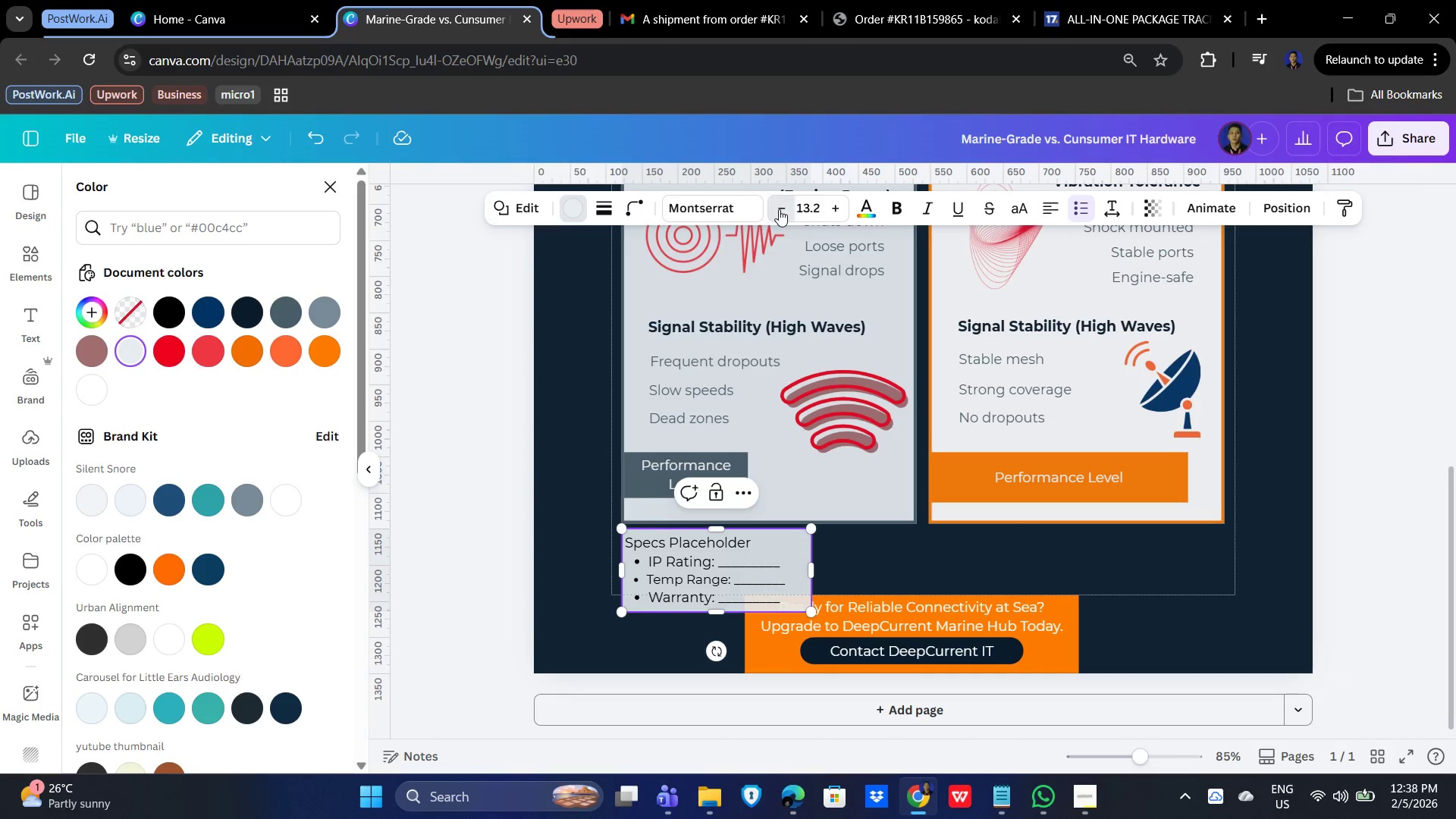 
triple_click([779, 209])
 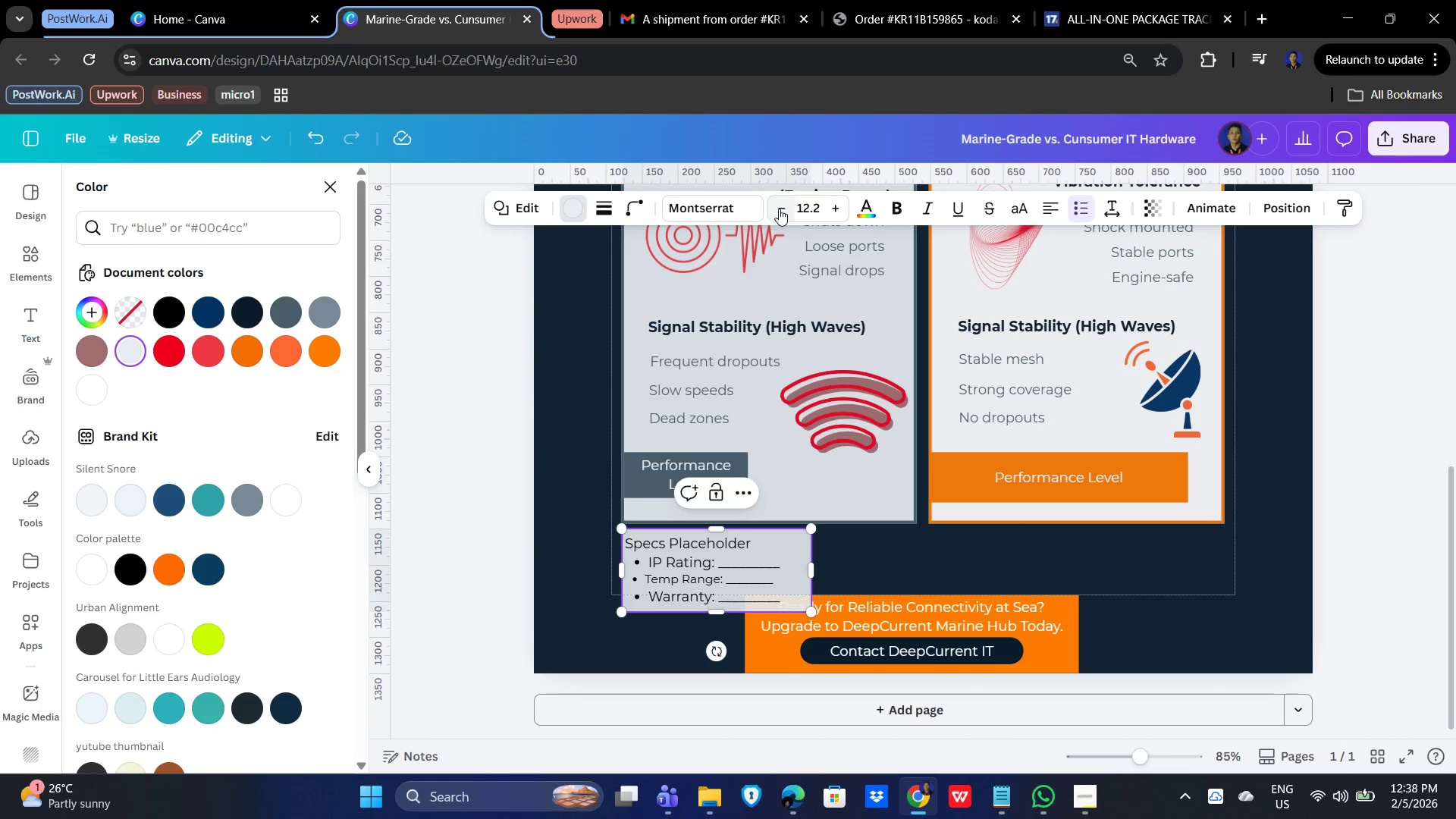 
triple_click([779, 209])
 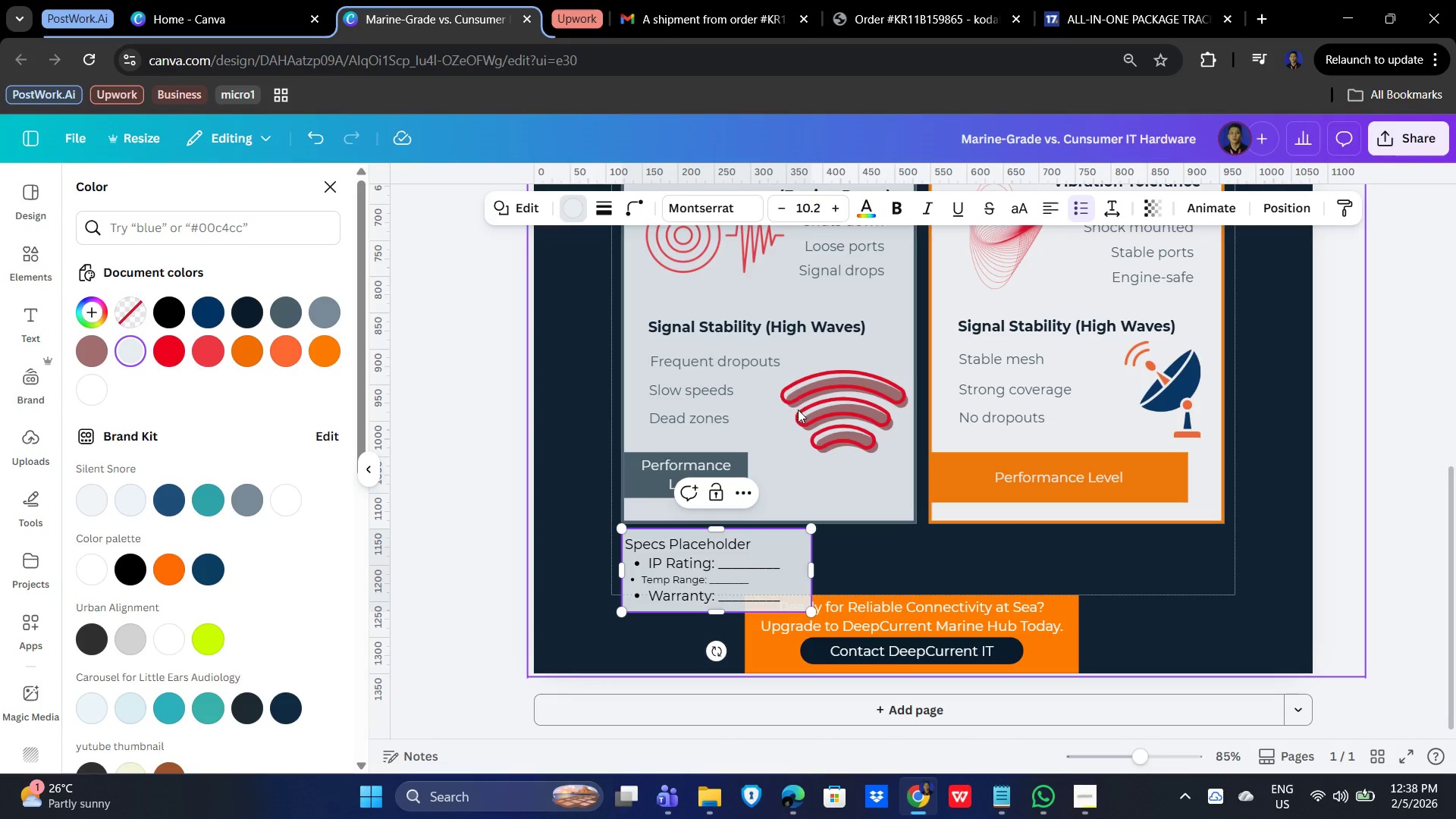 
key(Control+Z)
 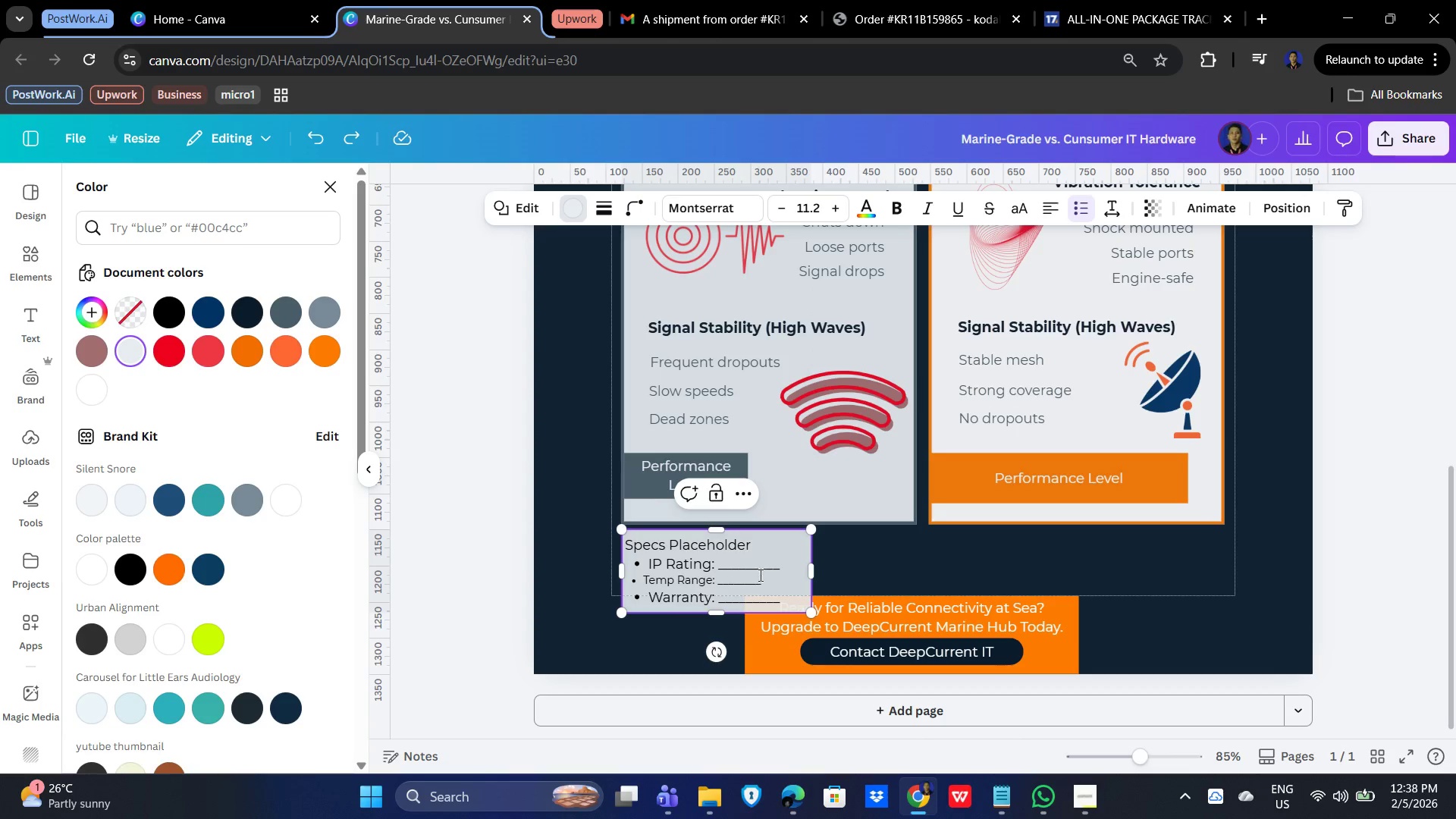 
key(Control+Z)
 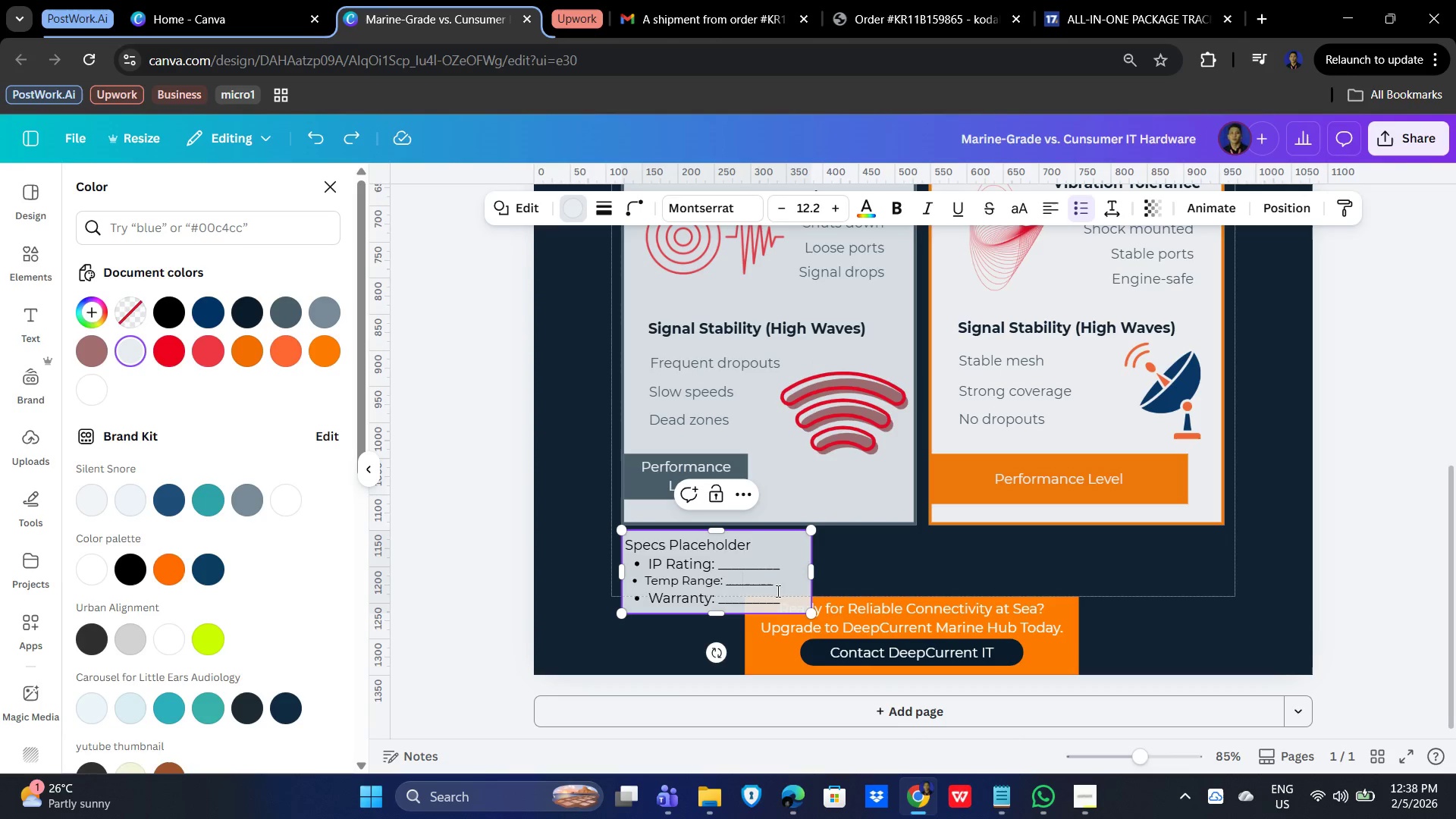 
key(Control+A)
 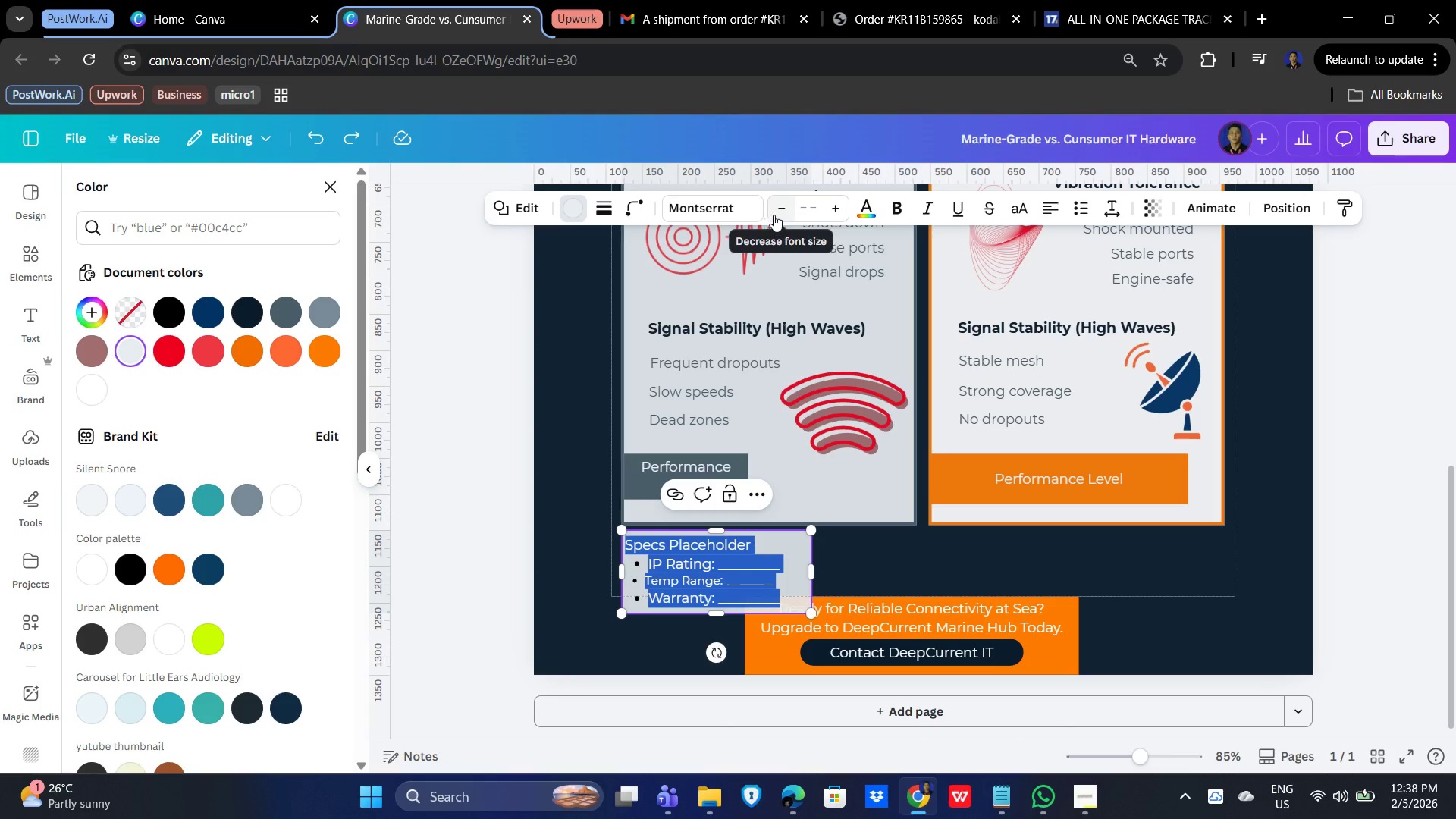 
double_click([783, 206])
 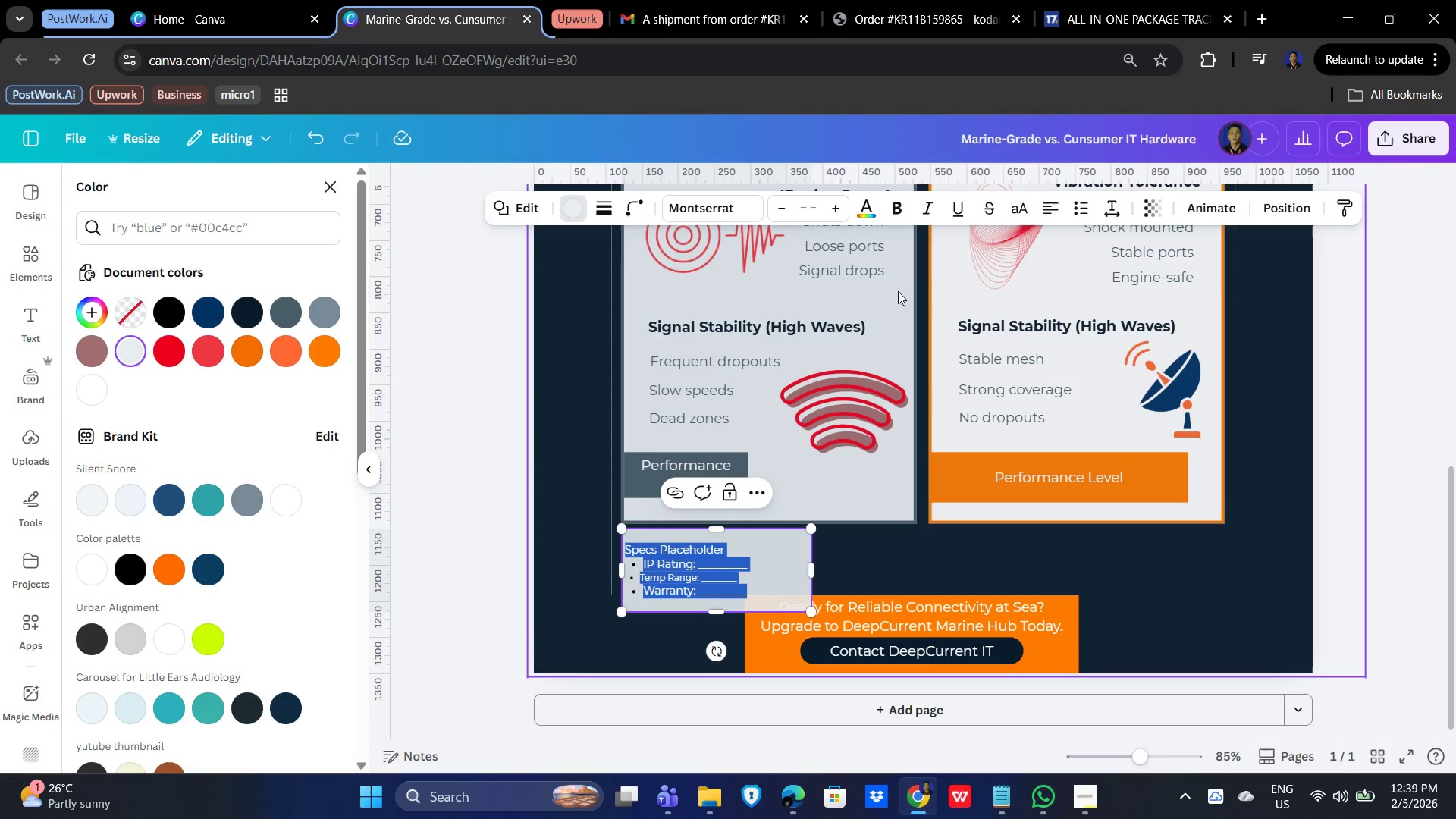 
double_click([1046, 204])
 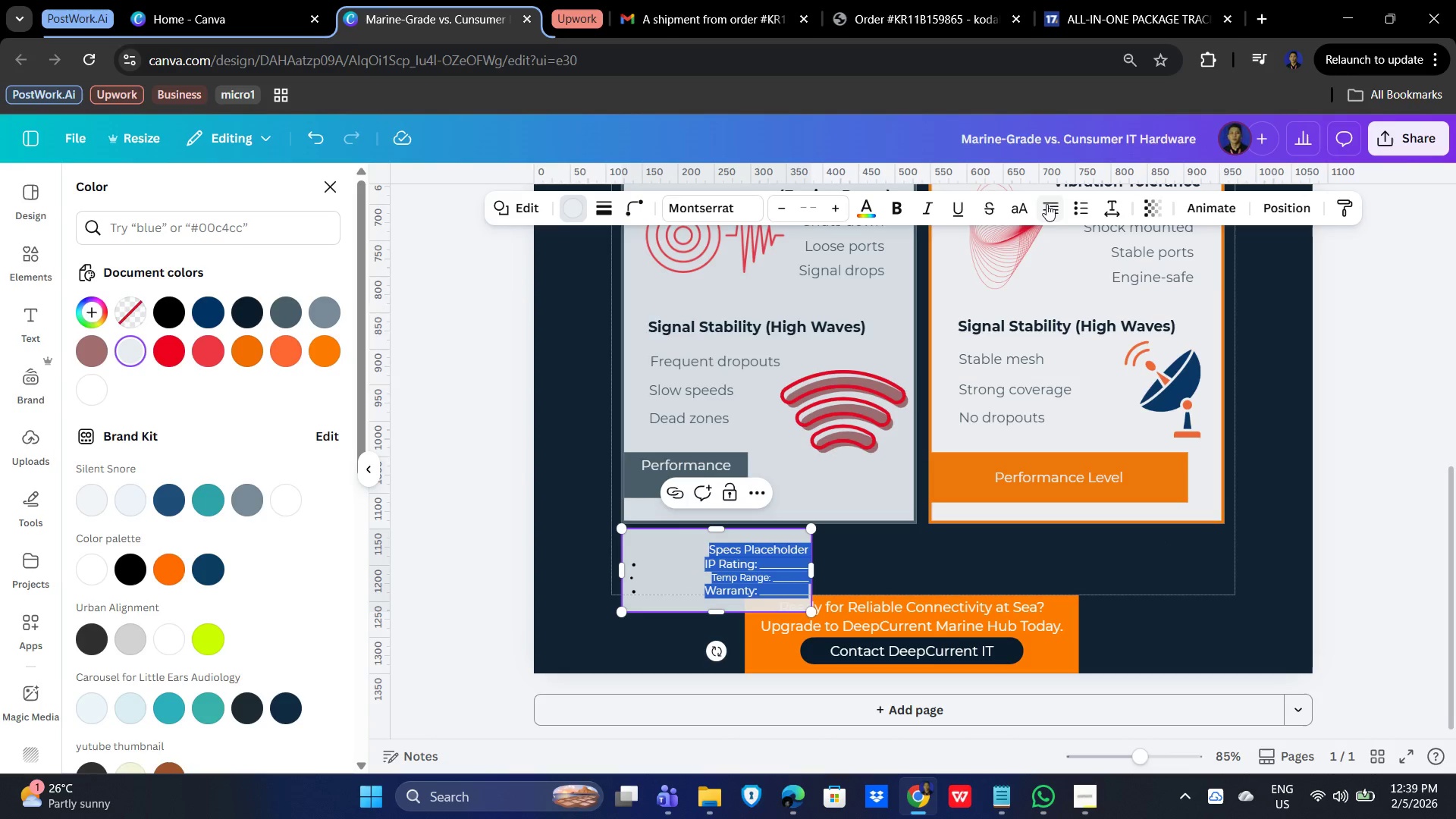 
left_click([1046, 204])
 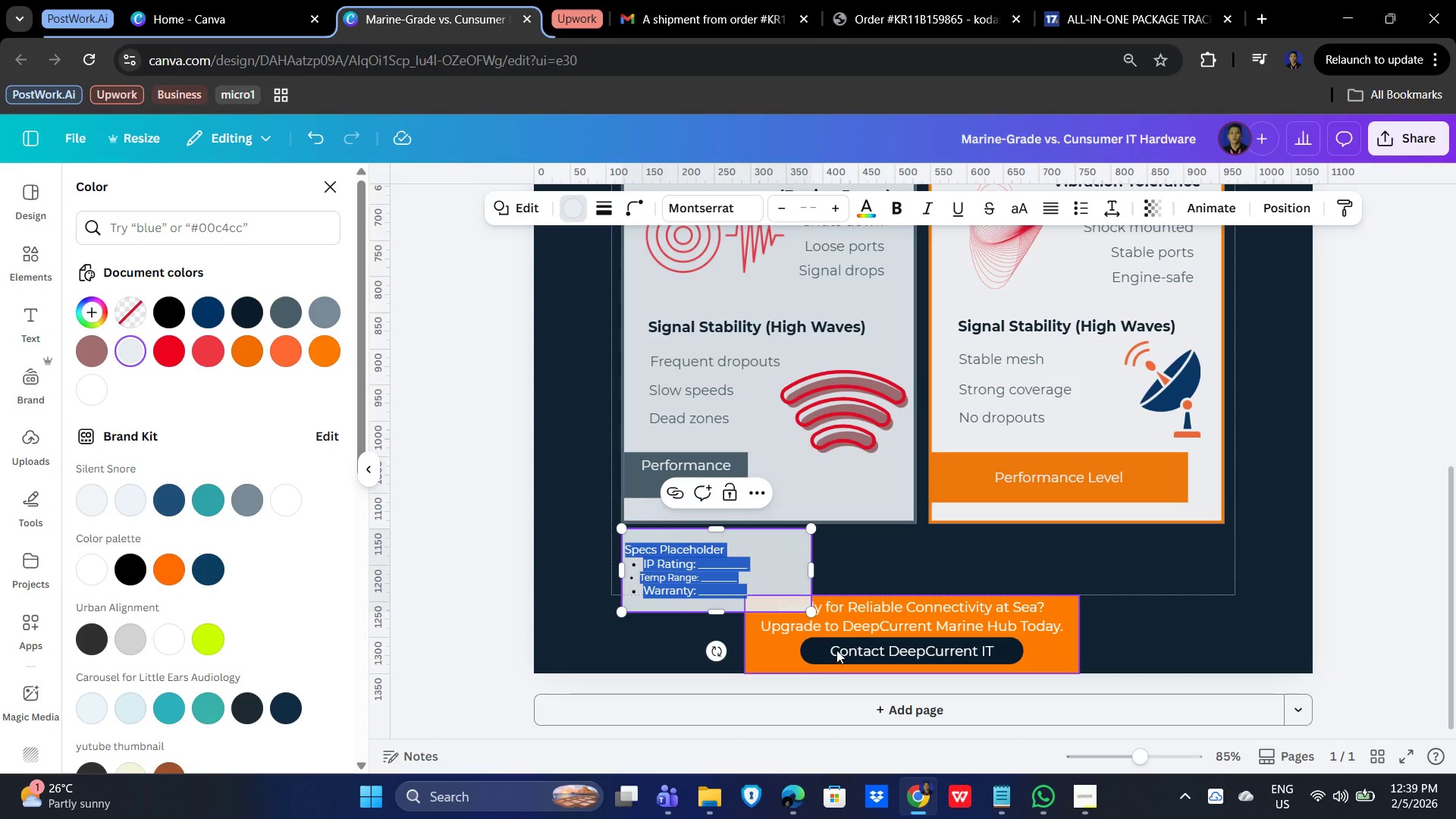 
left_click([858, 542])
 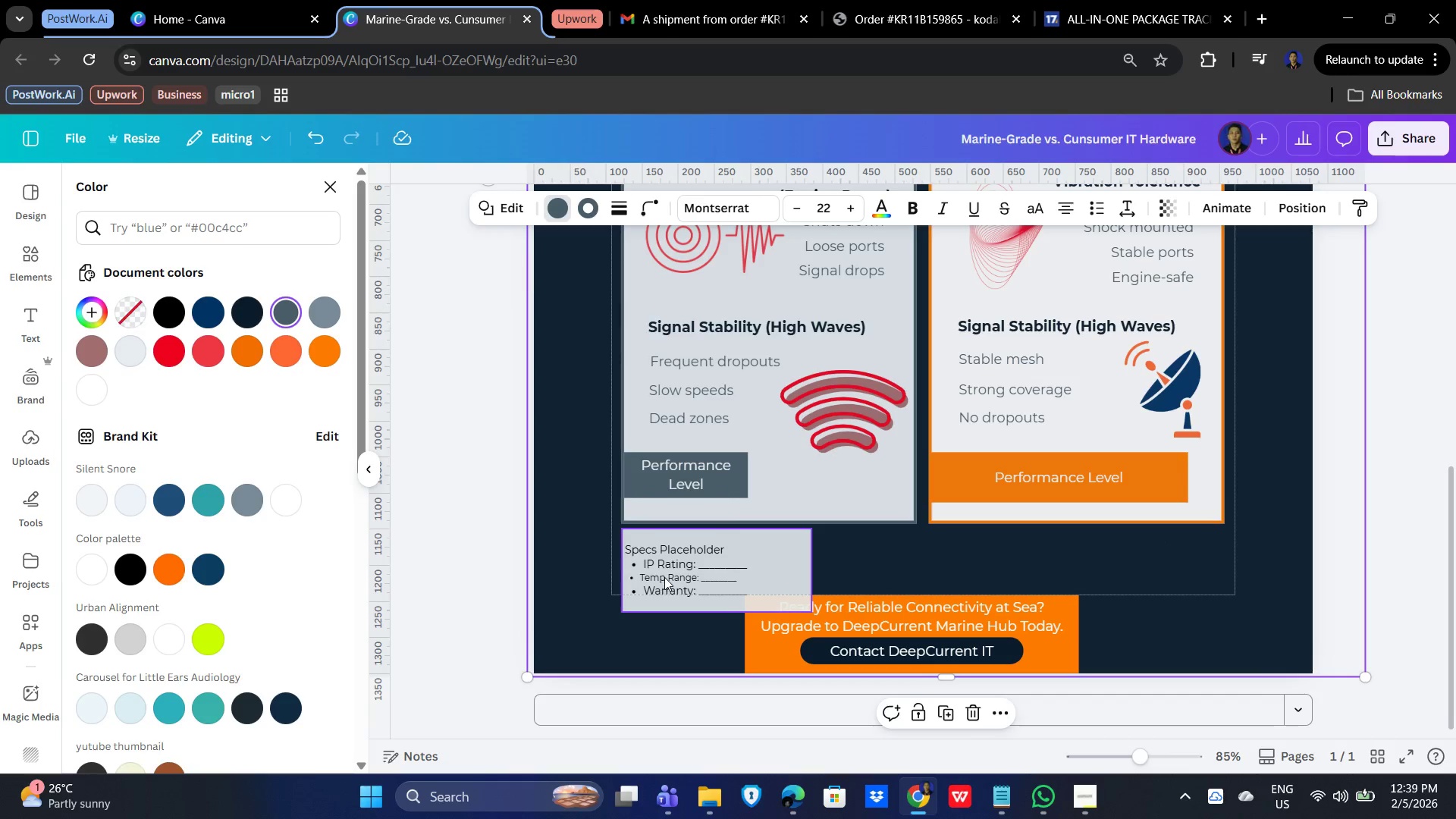 
key(Control+Z)
 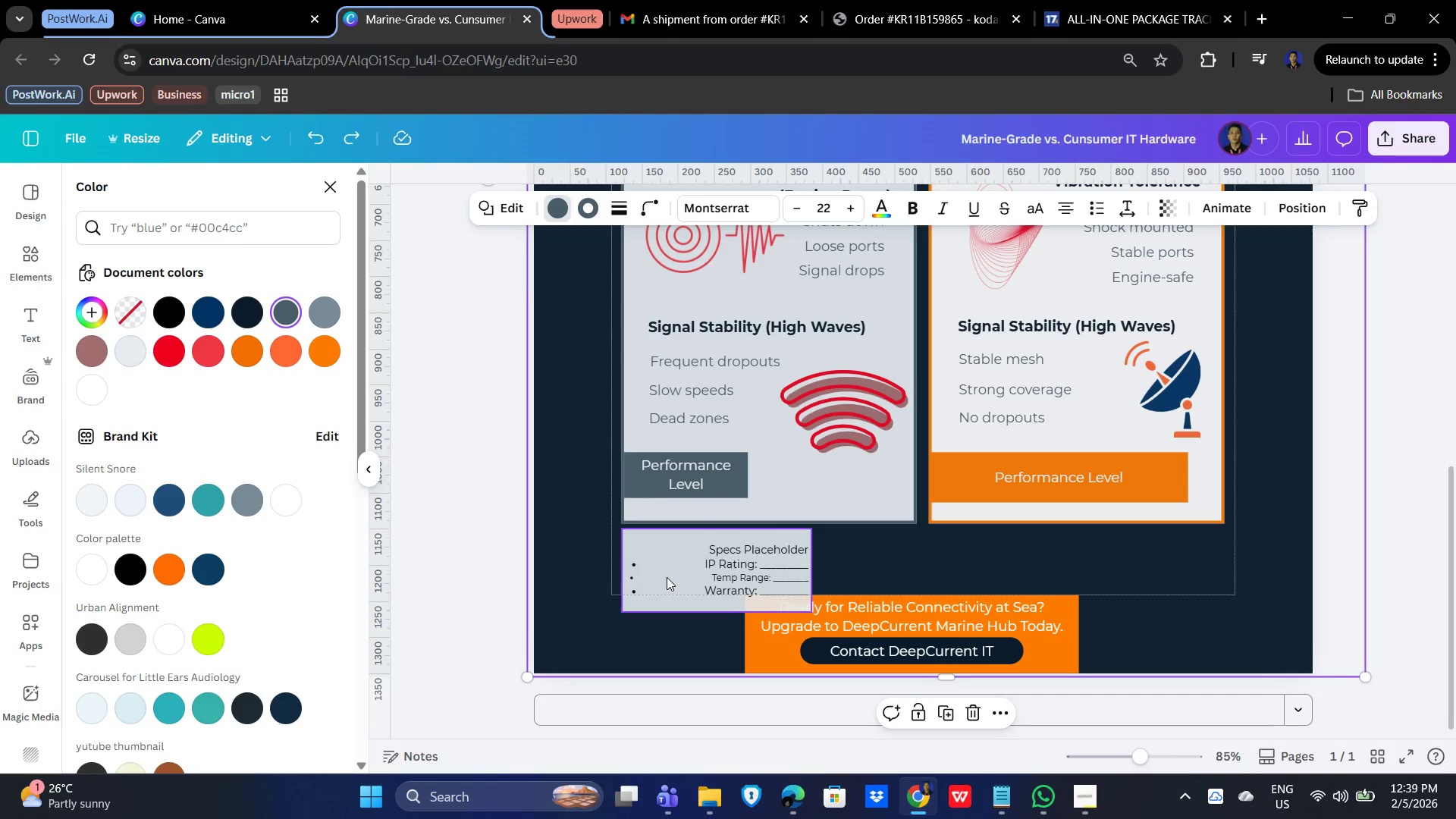 
key(Control+Z)
 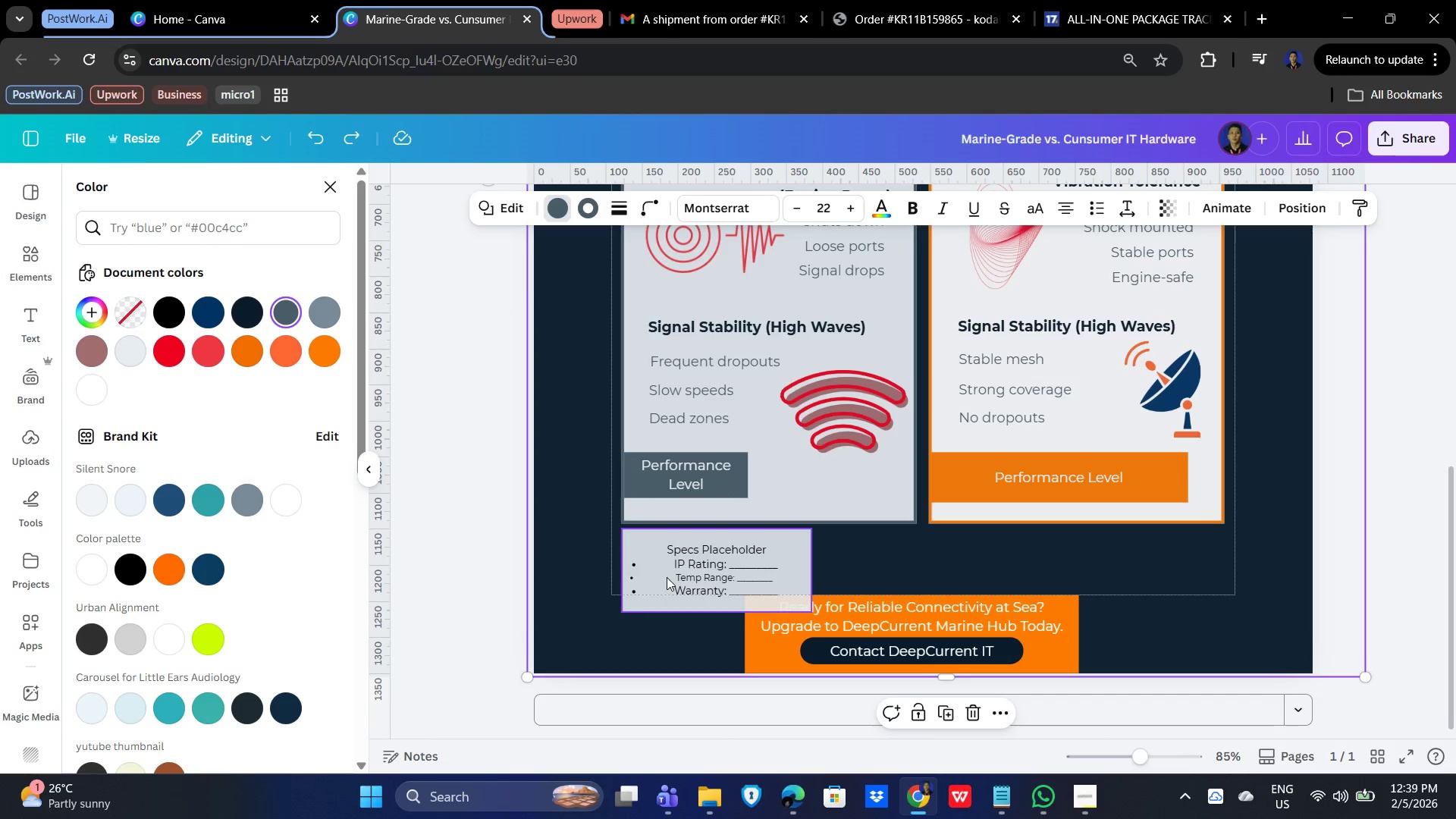 
key(Control+Z)
 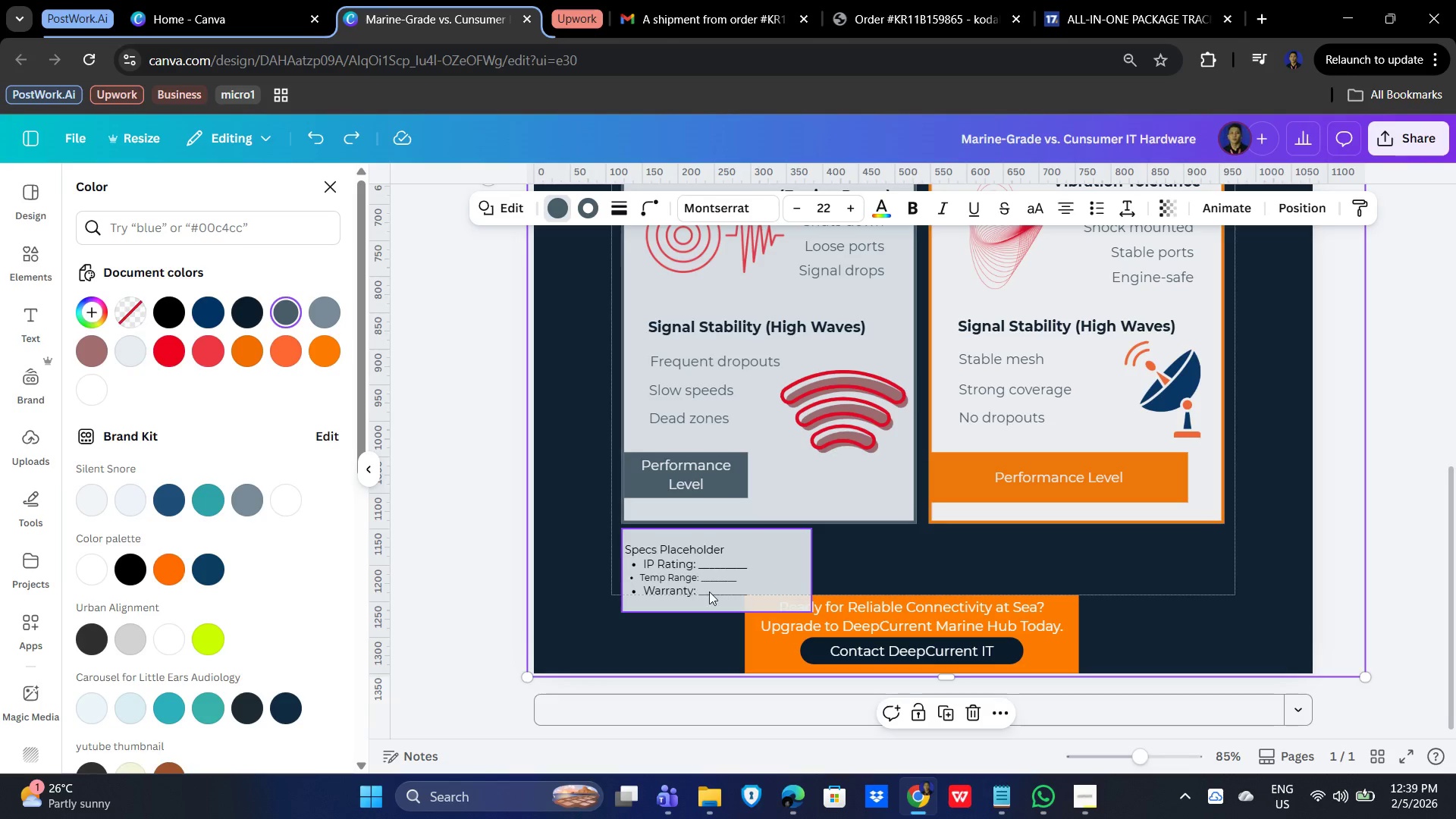 
key(Control+Z)
 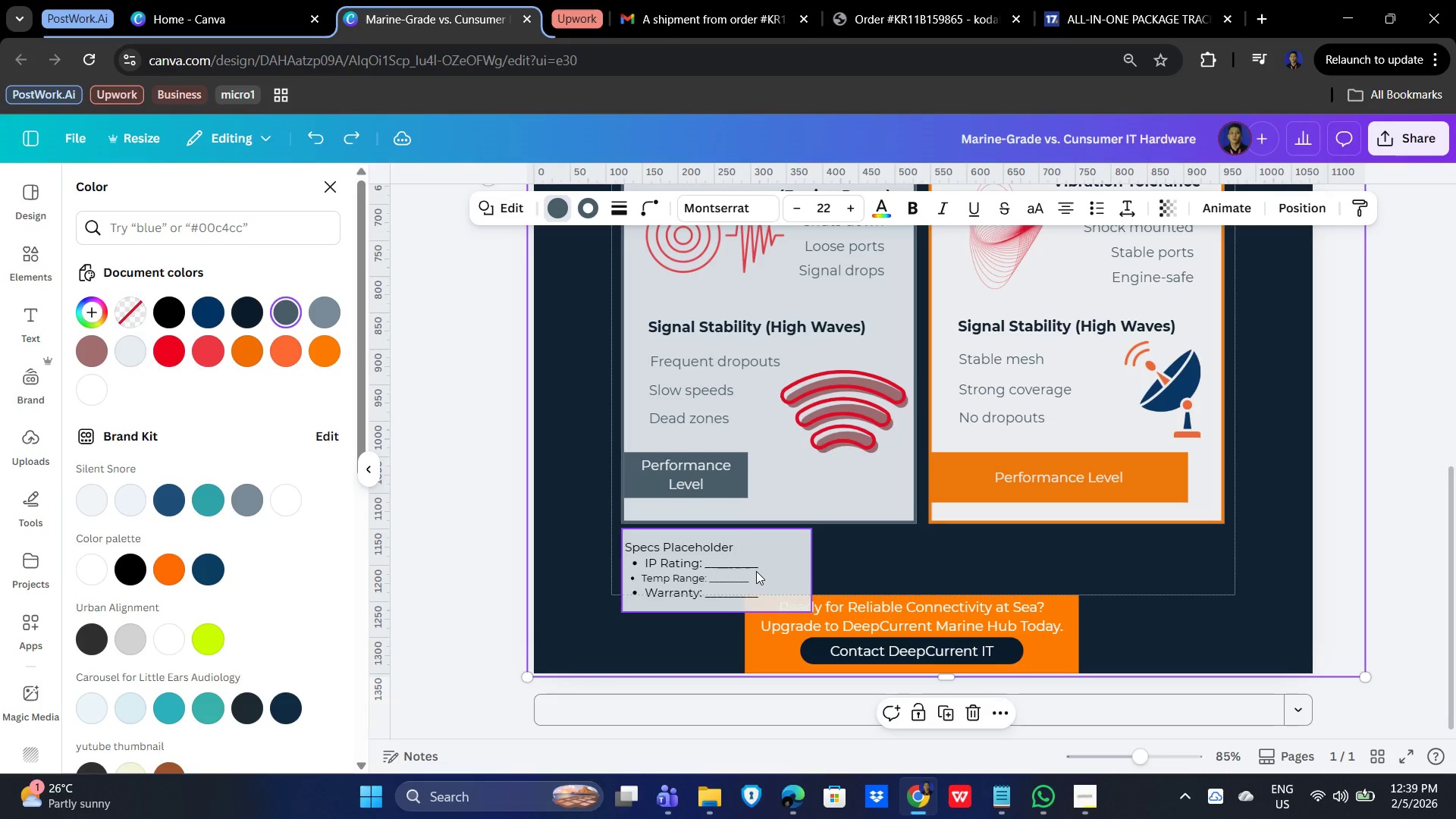 
key(Control+Z)
 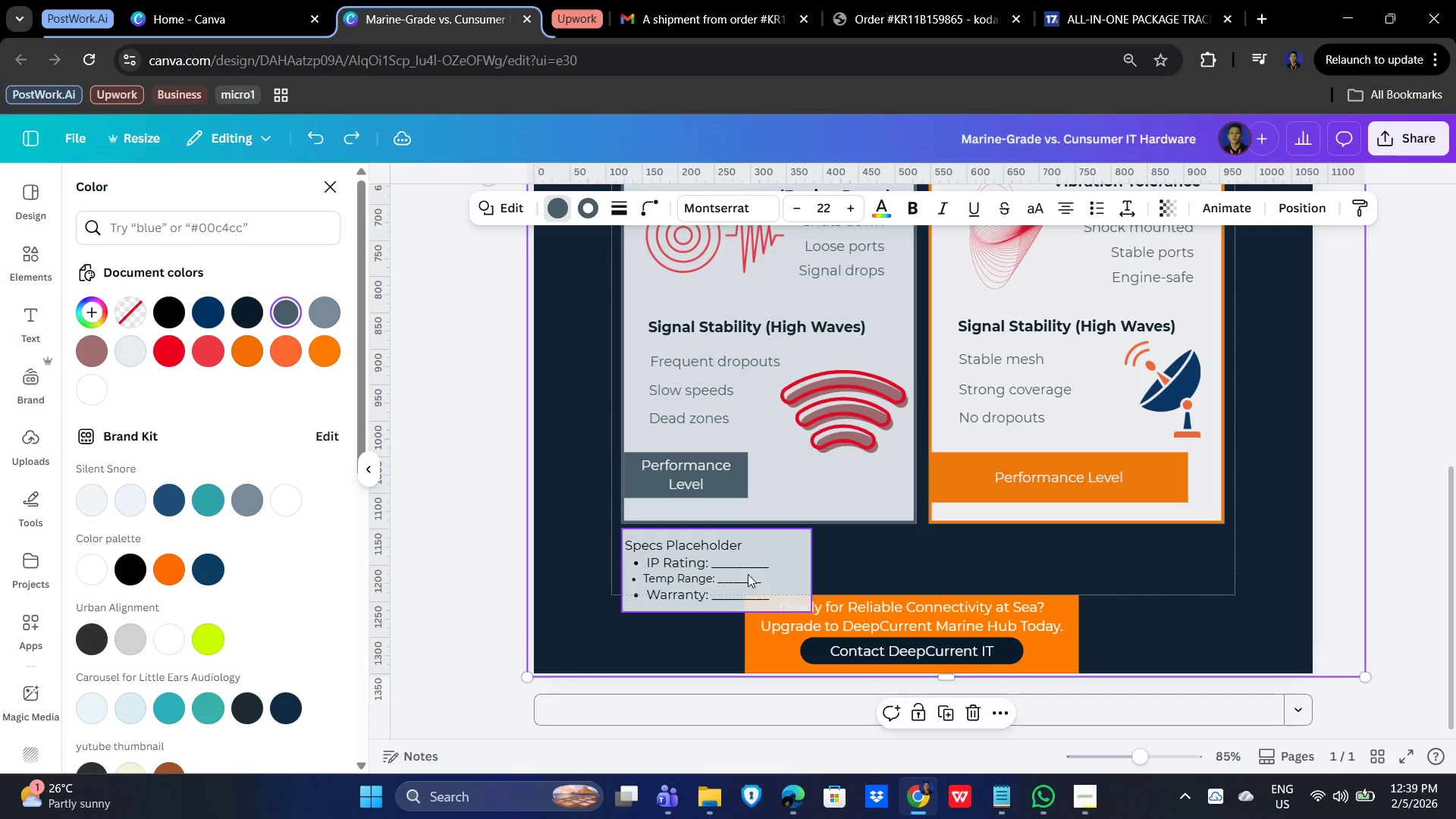 
key(Control+Z)
 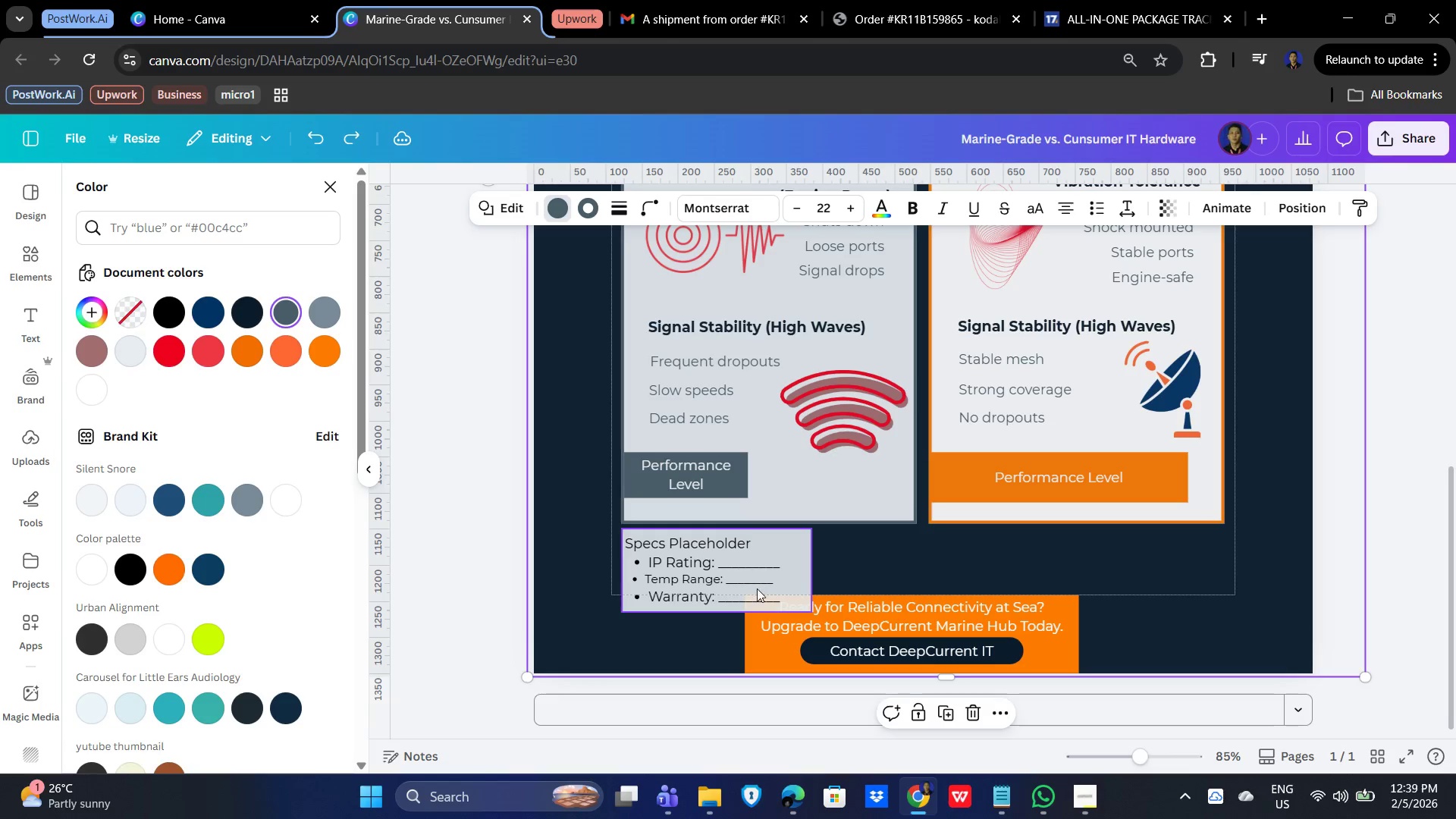 
key(Control+Z)
 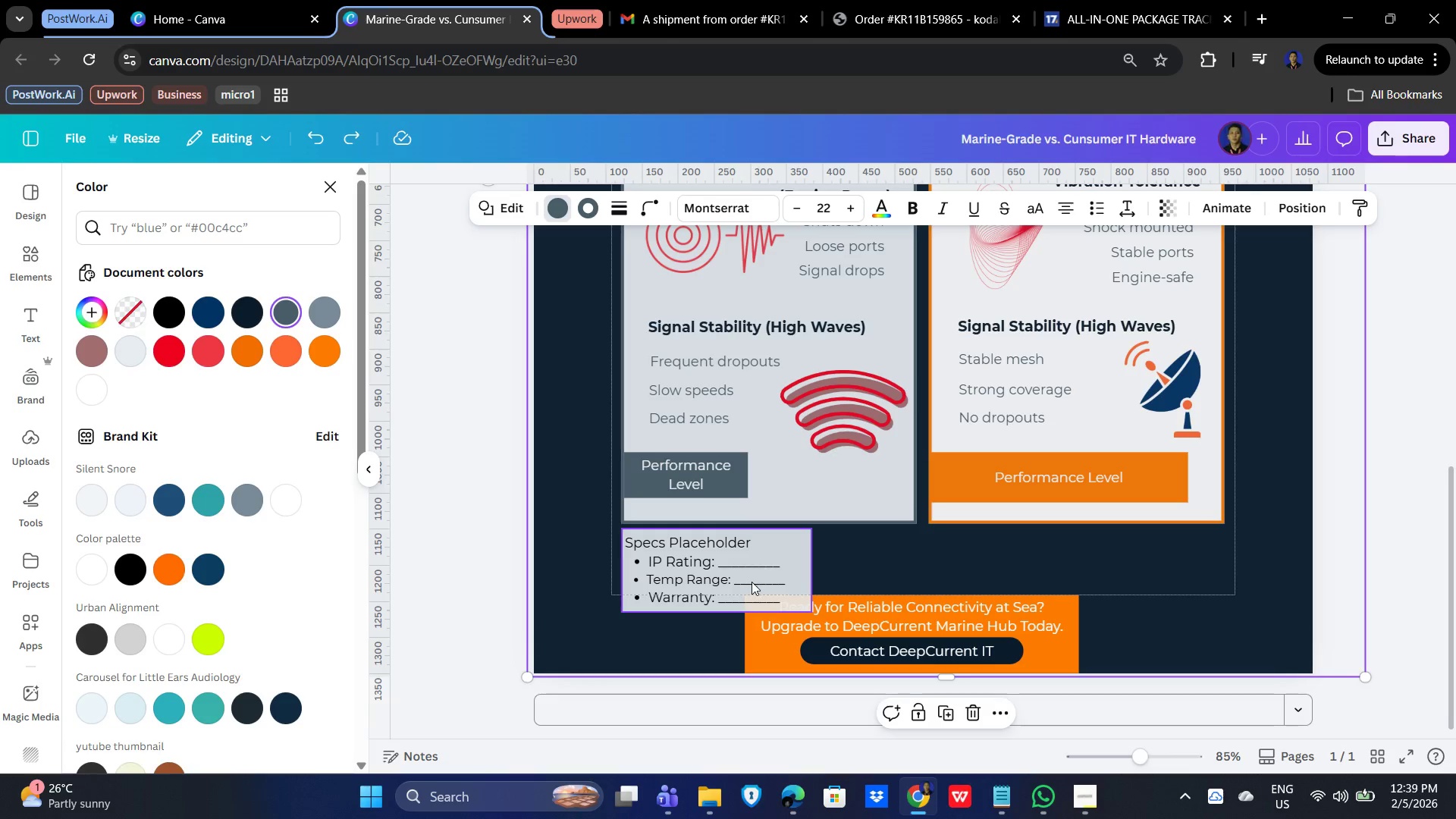 
key(Control+Z)
 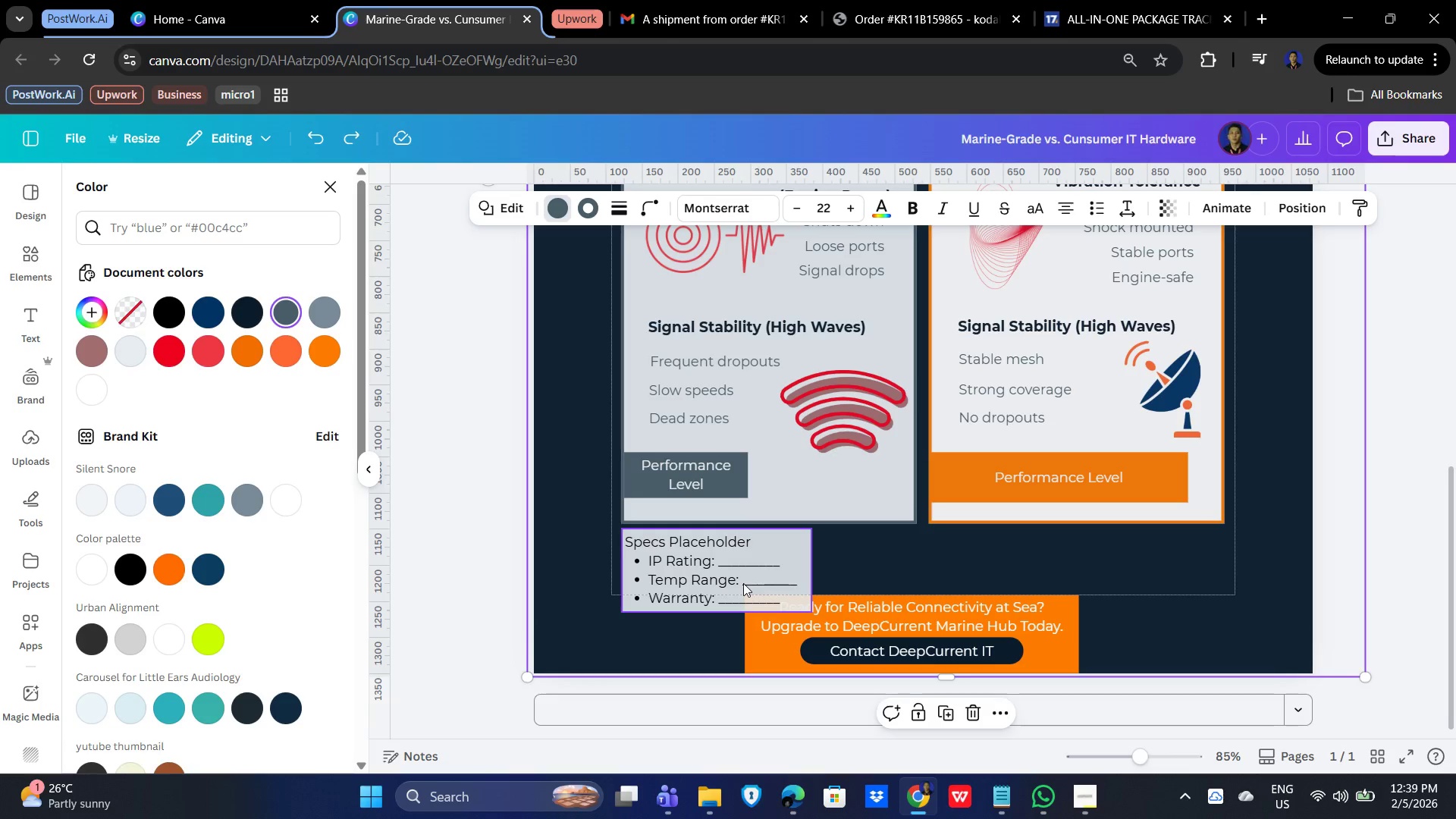 
left_click([735, 588])
 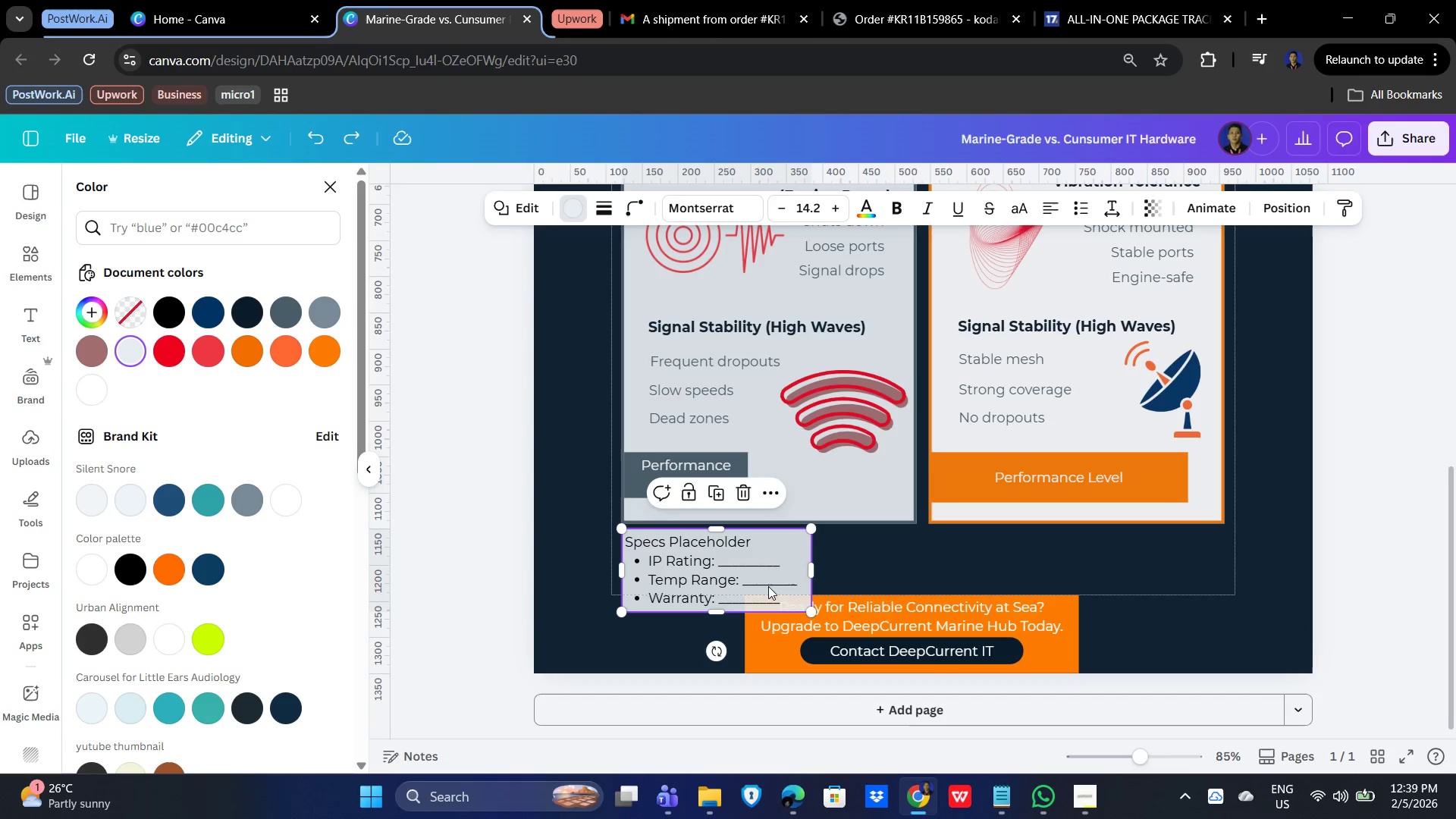 
key(Control+A)
 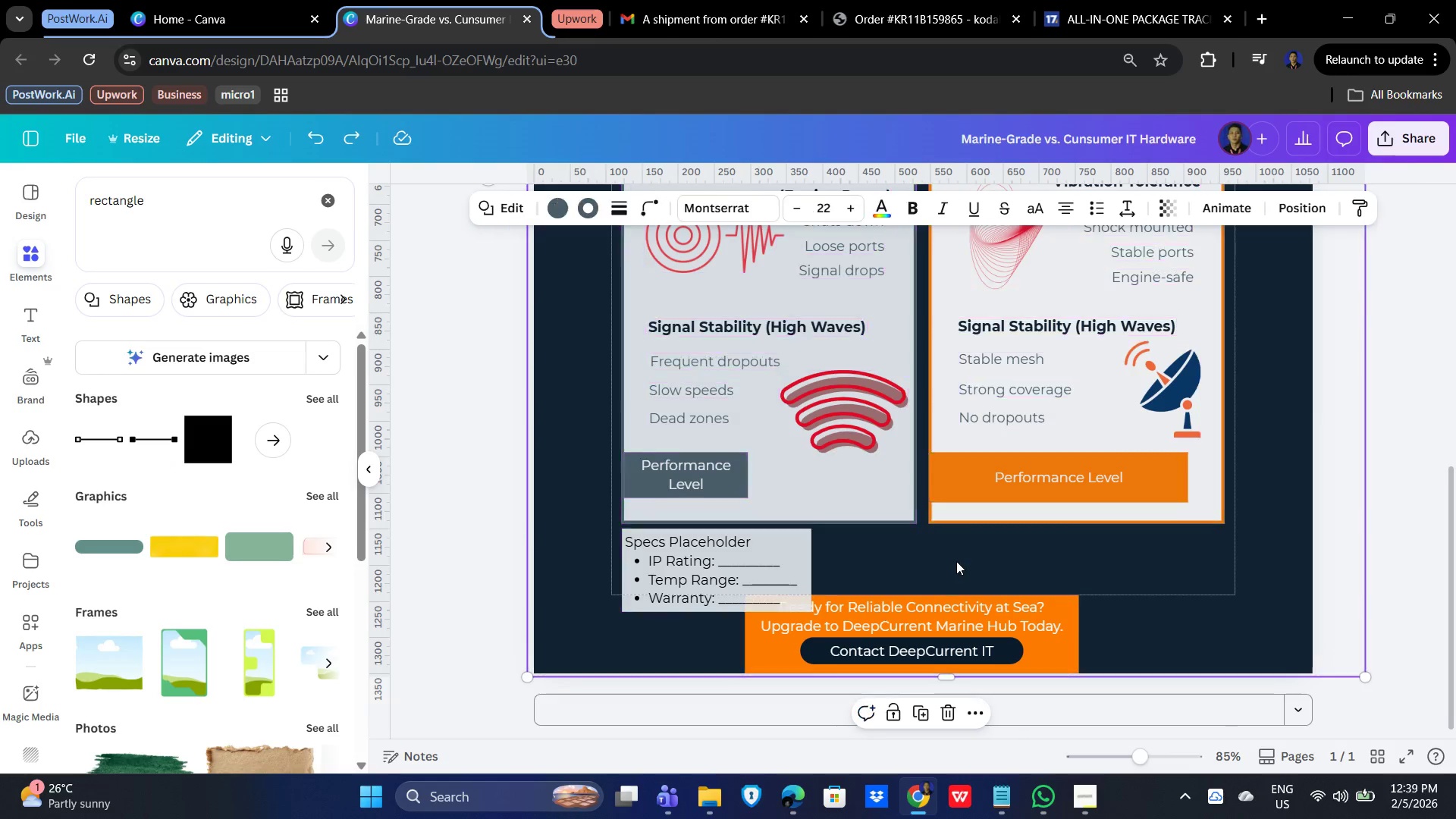 
double_click([723, 553])
 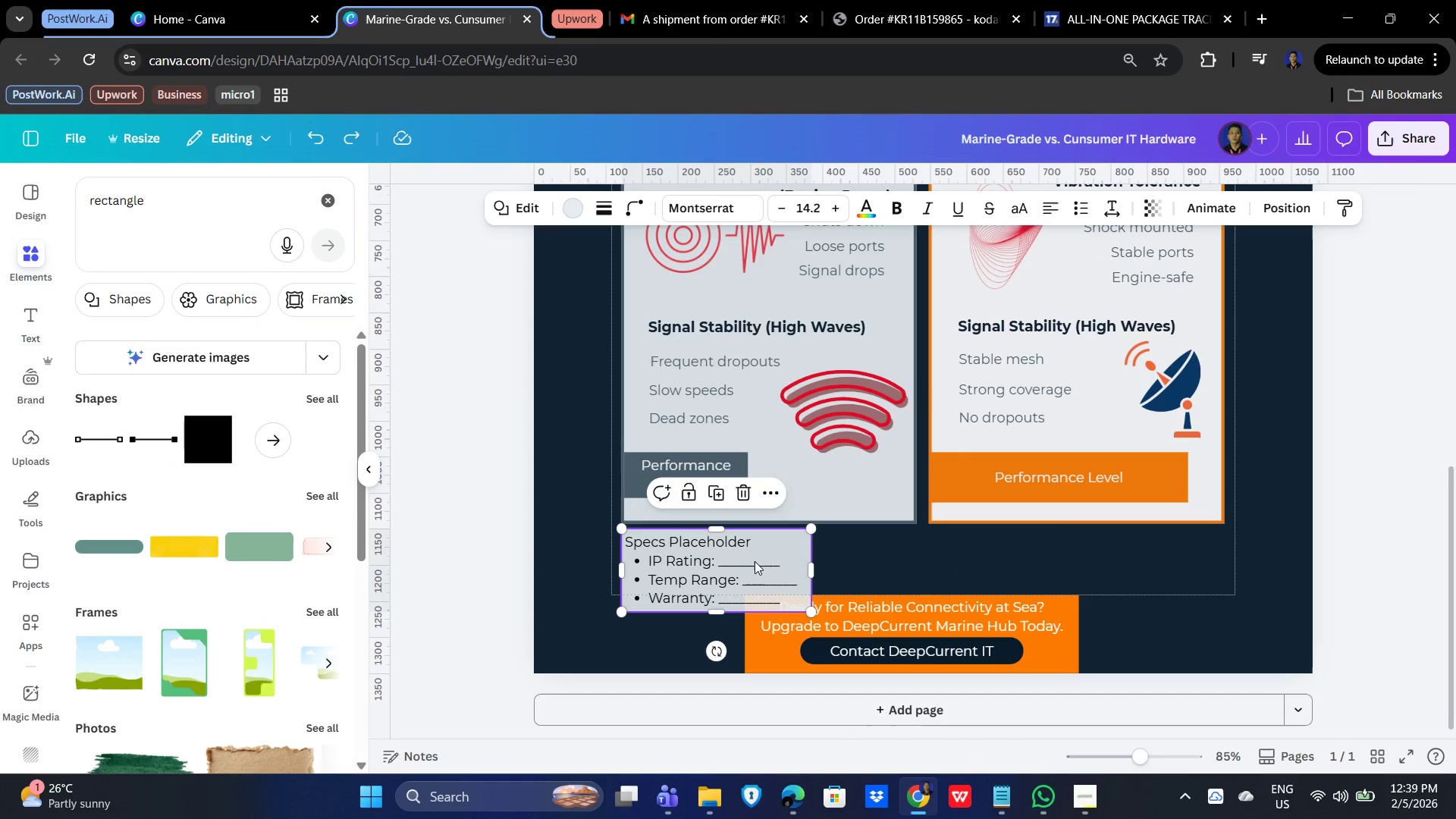 
triple_click([758, 553])
 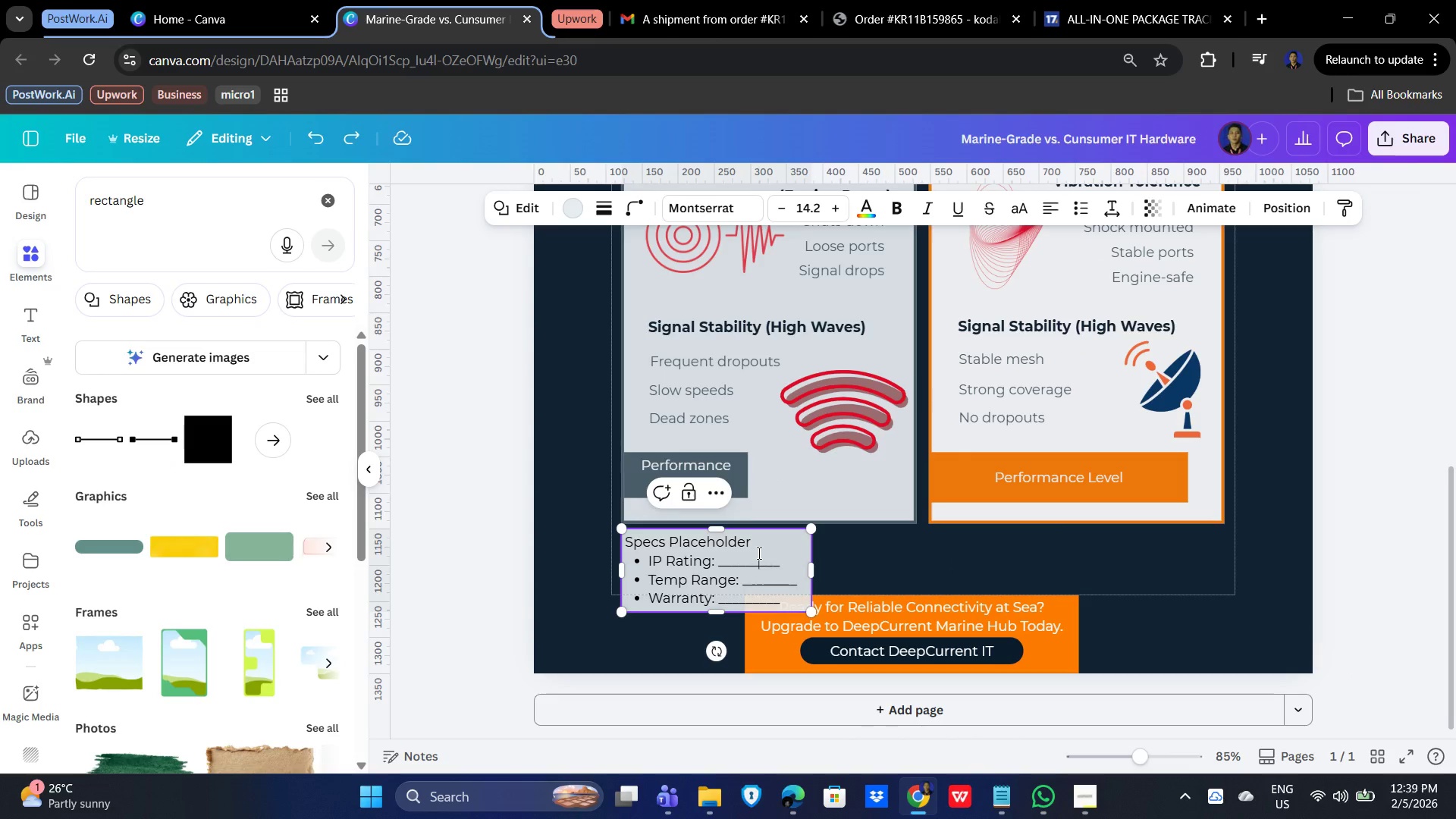 
triple_click([758, 553])
 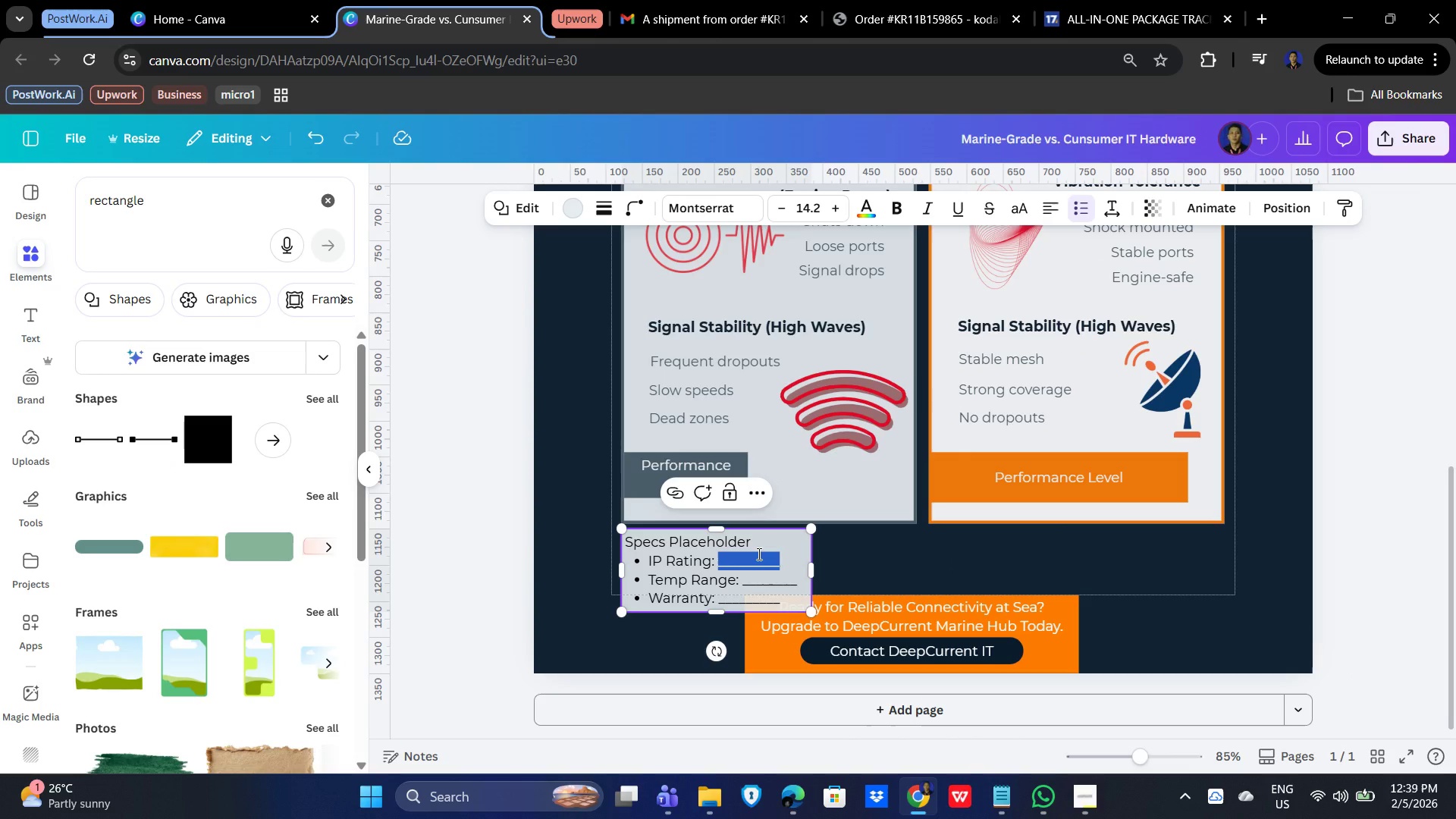 
key(Control+A)
 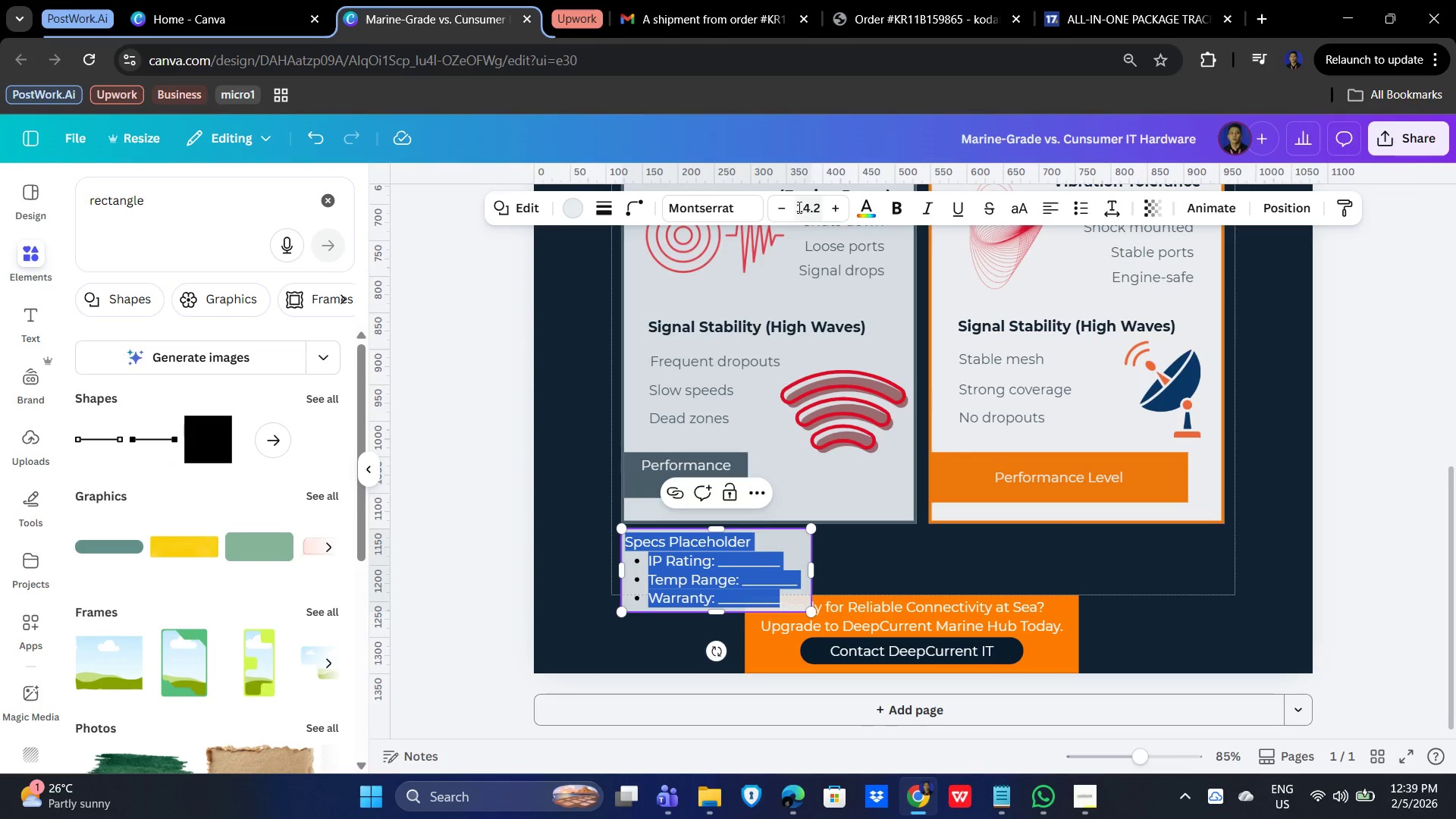 
double_click([782, 206])
 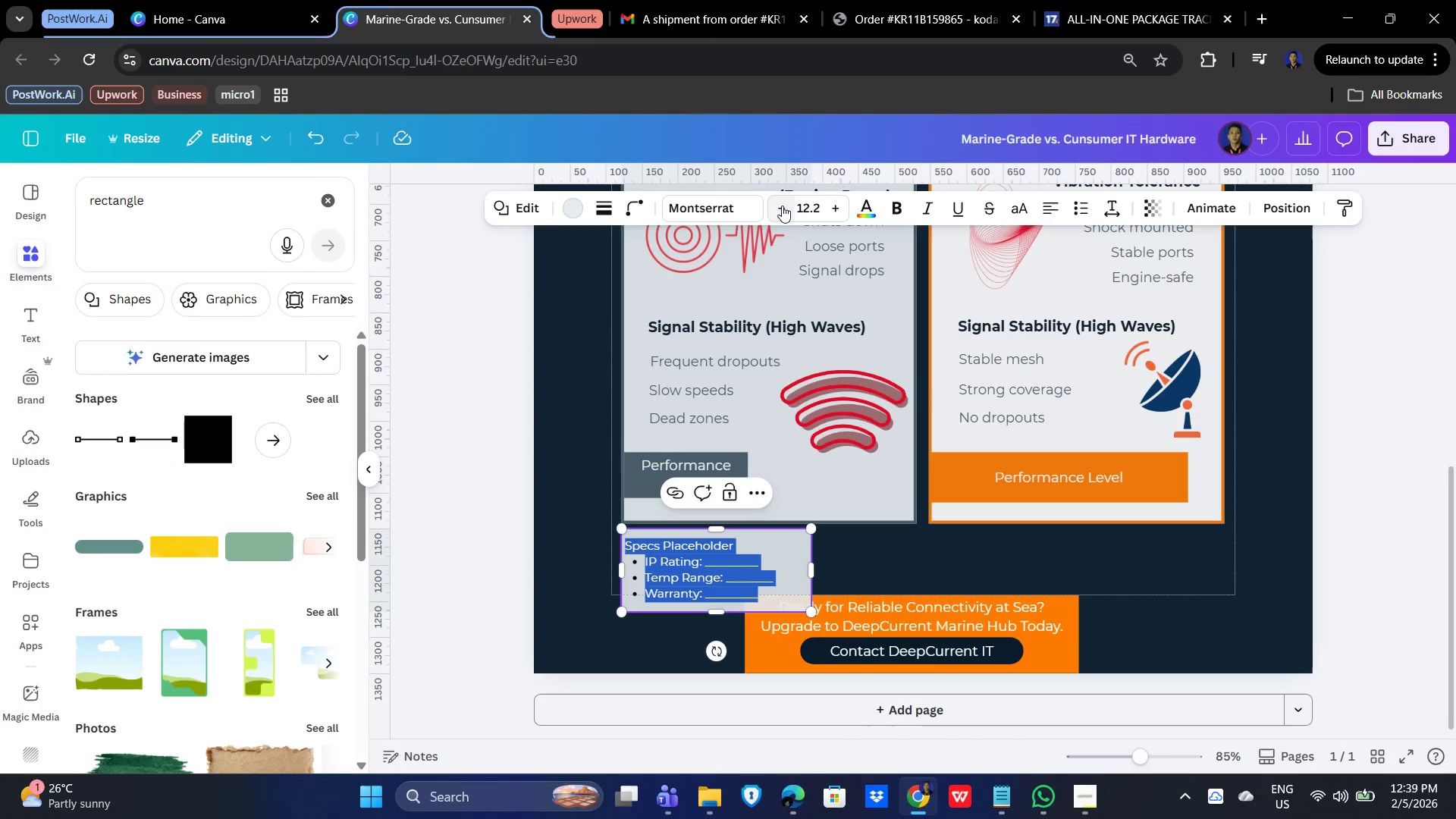 
triple_click([782, 206])
 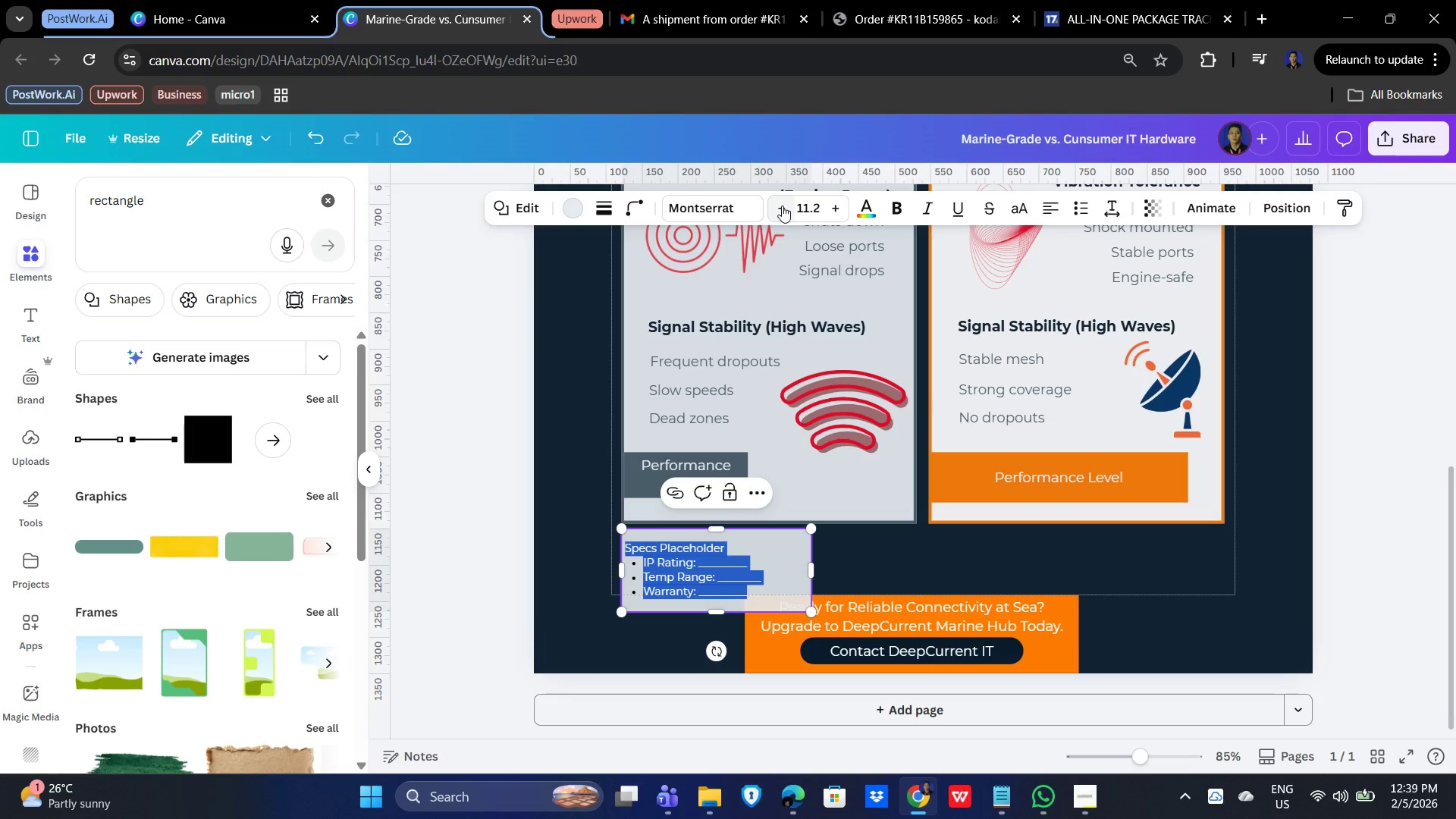 
left_click([782, 206])
 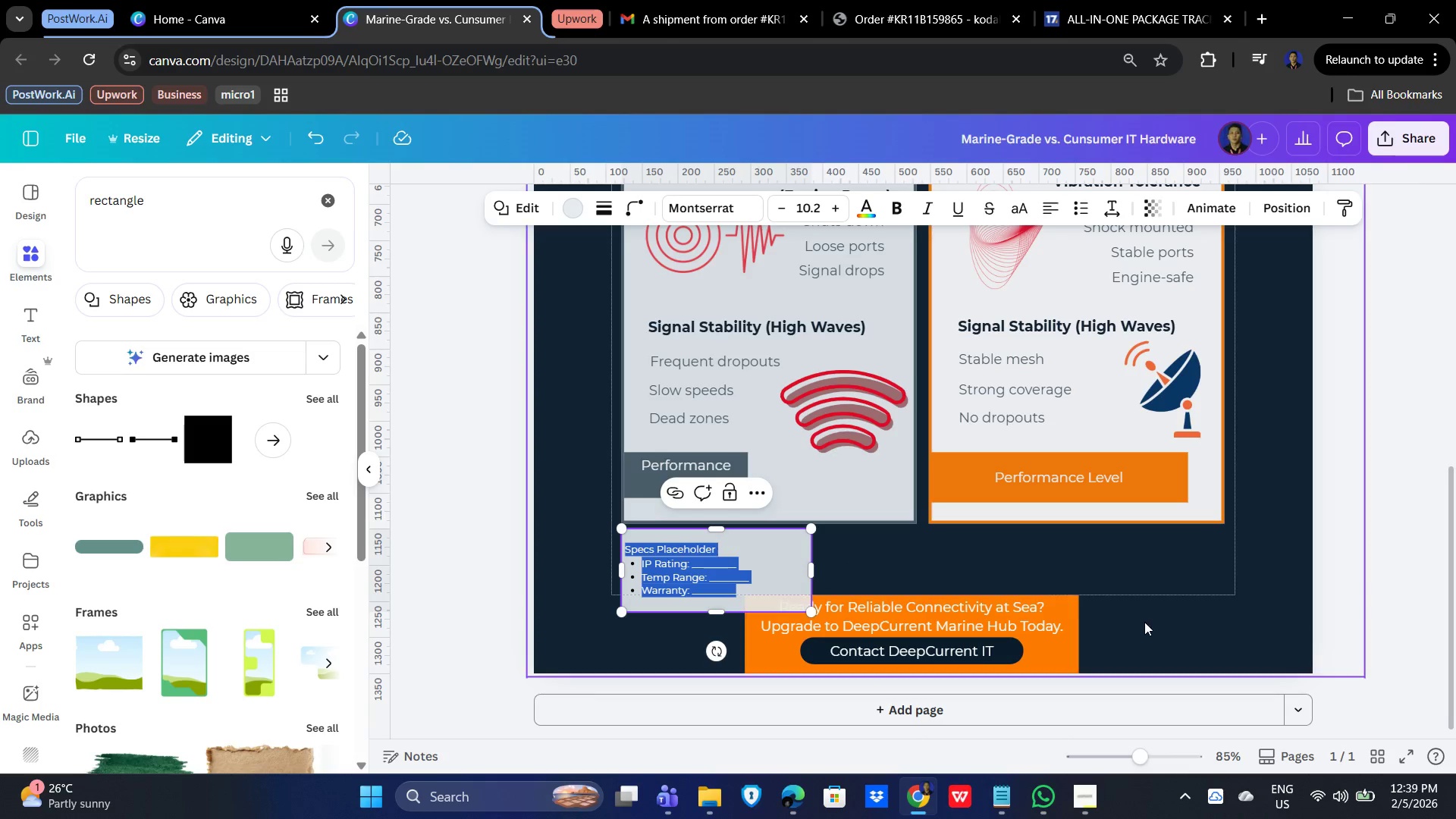 
left_click([1370, 522])
 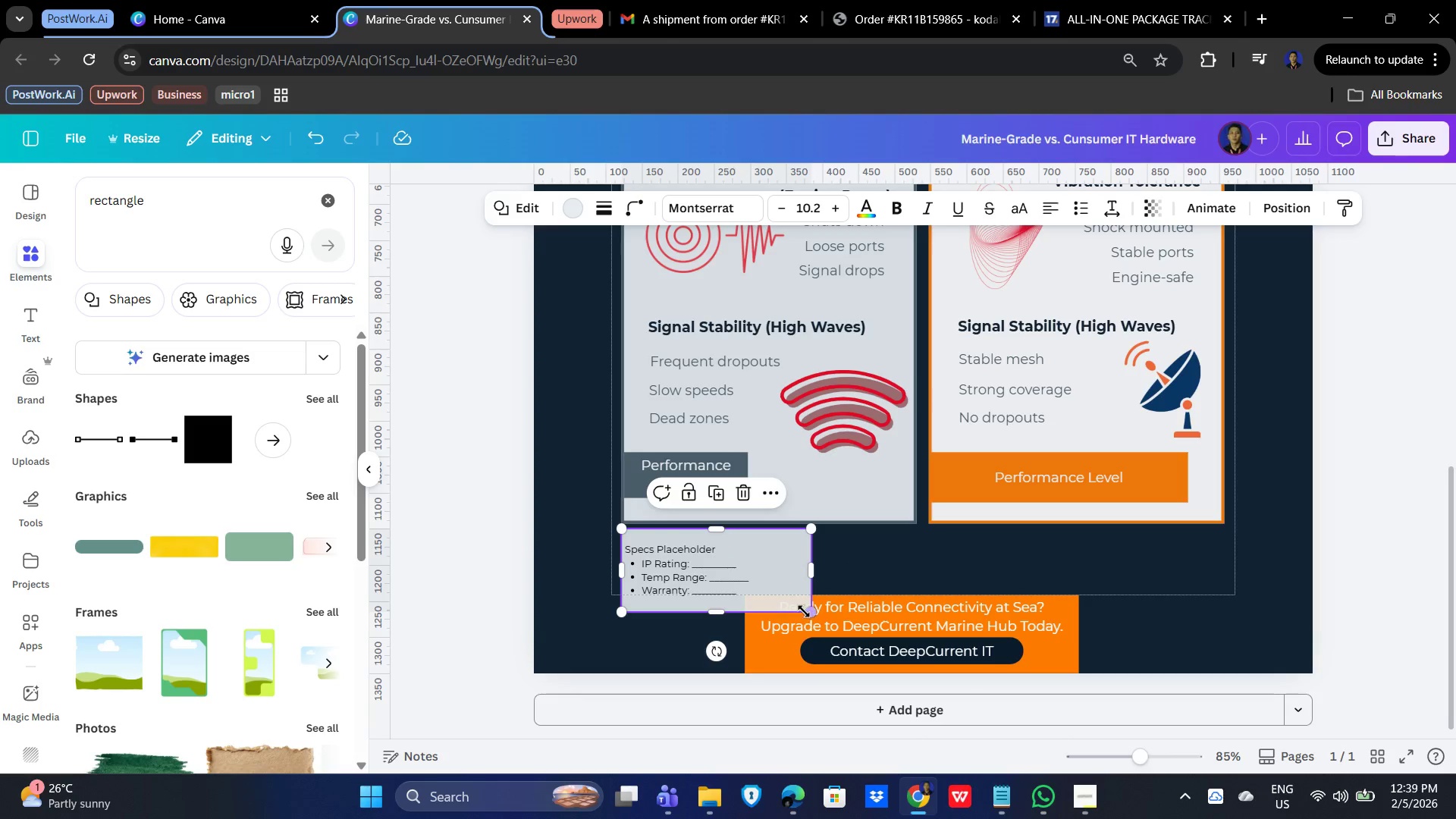 
left_click_drag(start_coordinate=[814, 610], to_coordinate=[787, 576])
 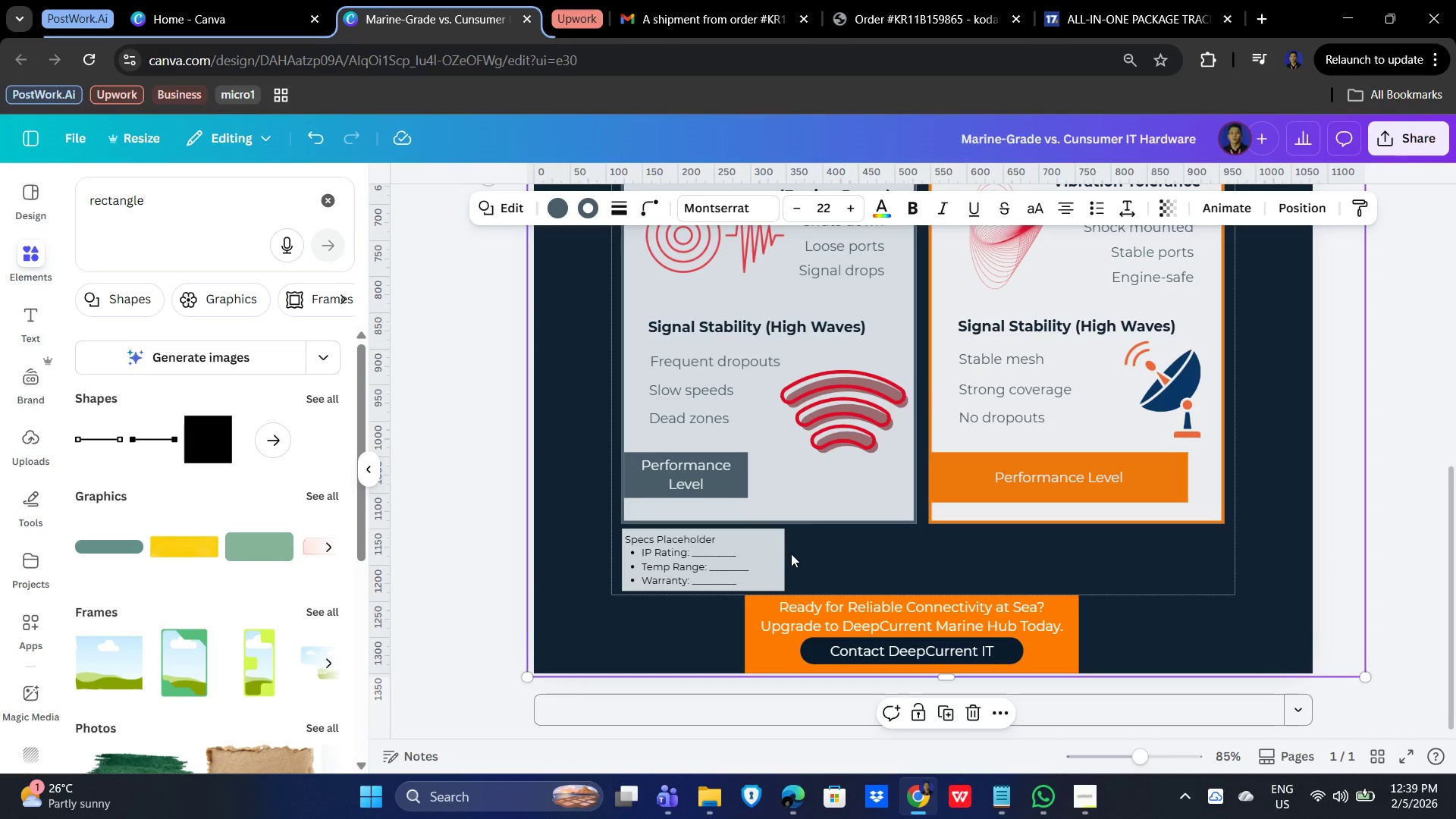 
left_click([774, 560])
 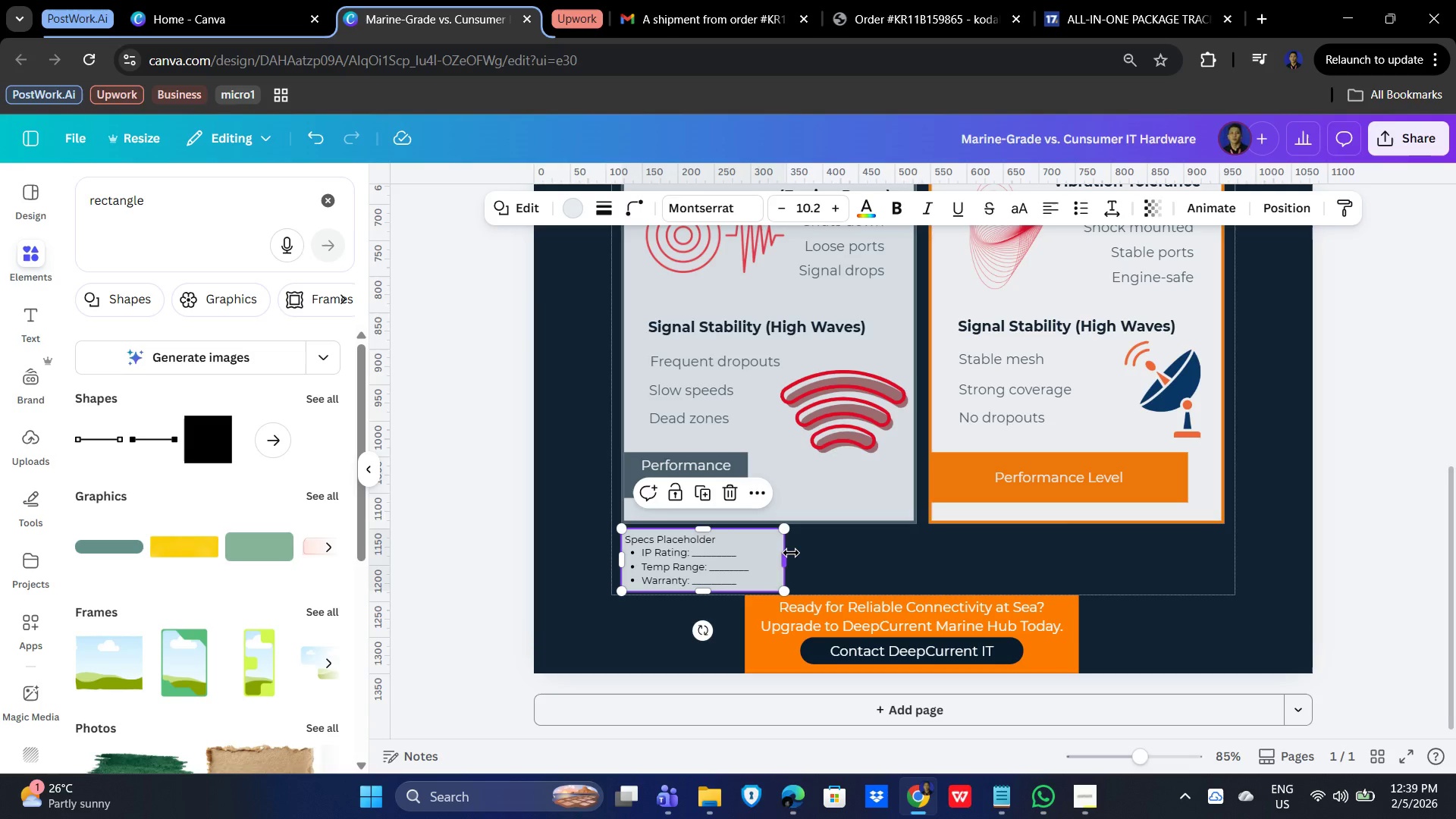 
wait(5.14)
 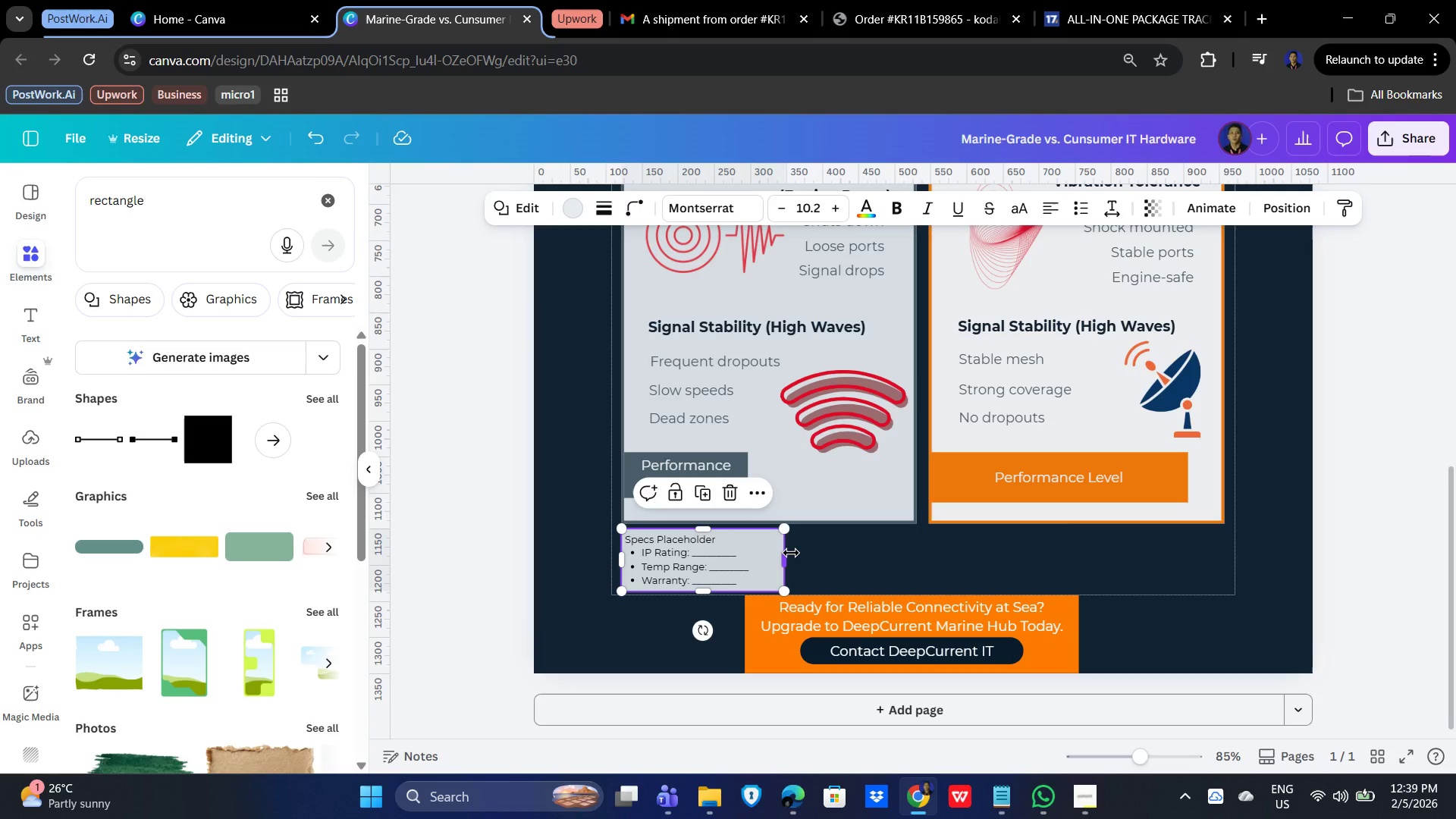 
left_click_drag(start_coordinate=[844, 564], to_coordinate=[844, 558])
 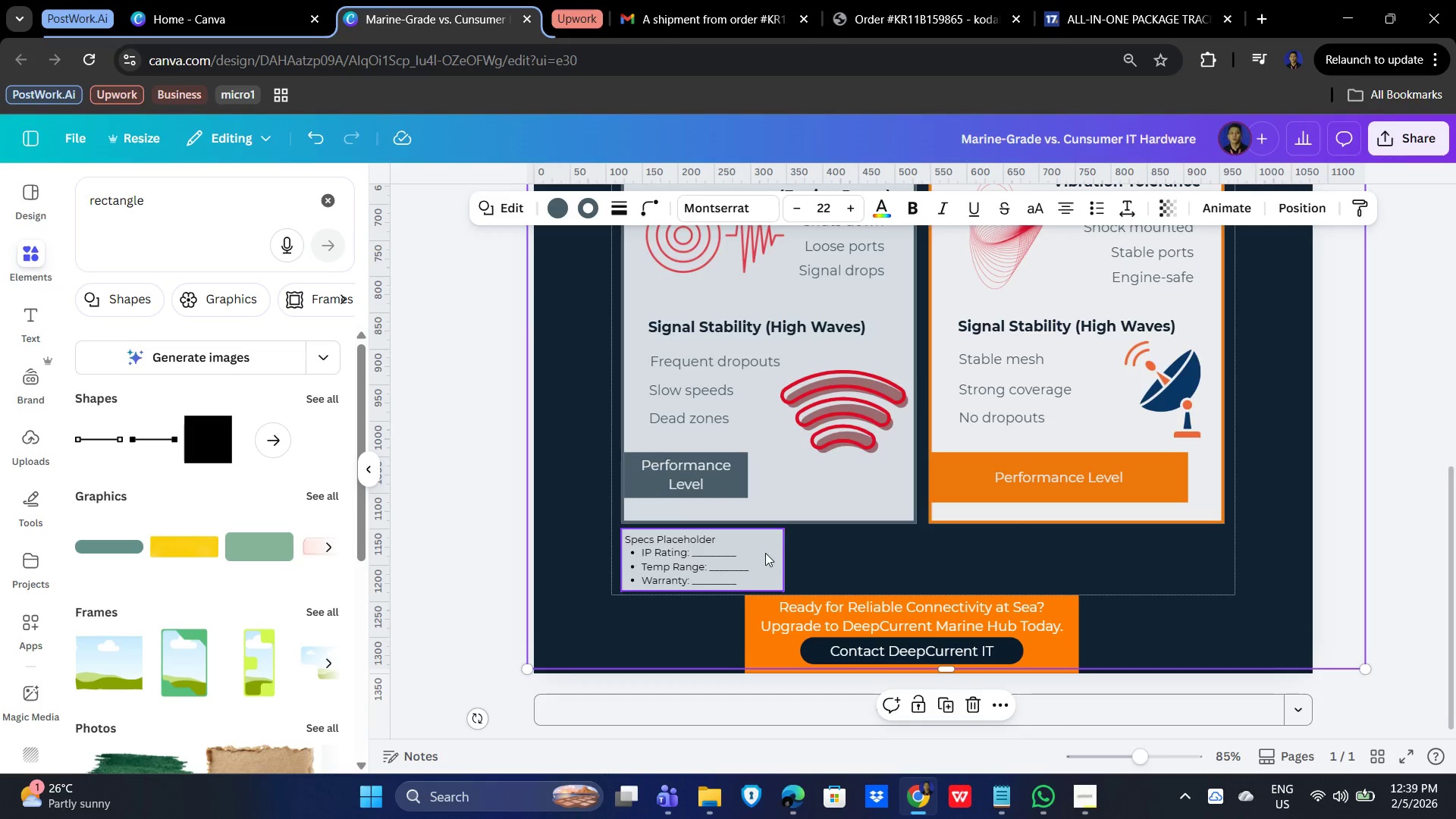 
left_click([764, 552])
 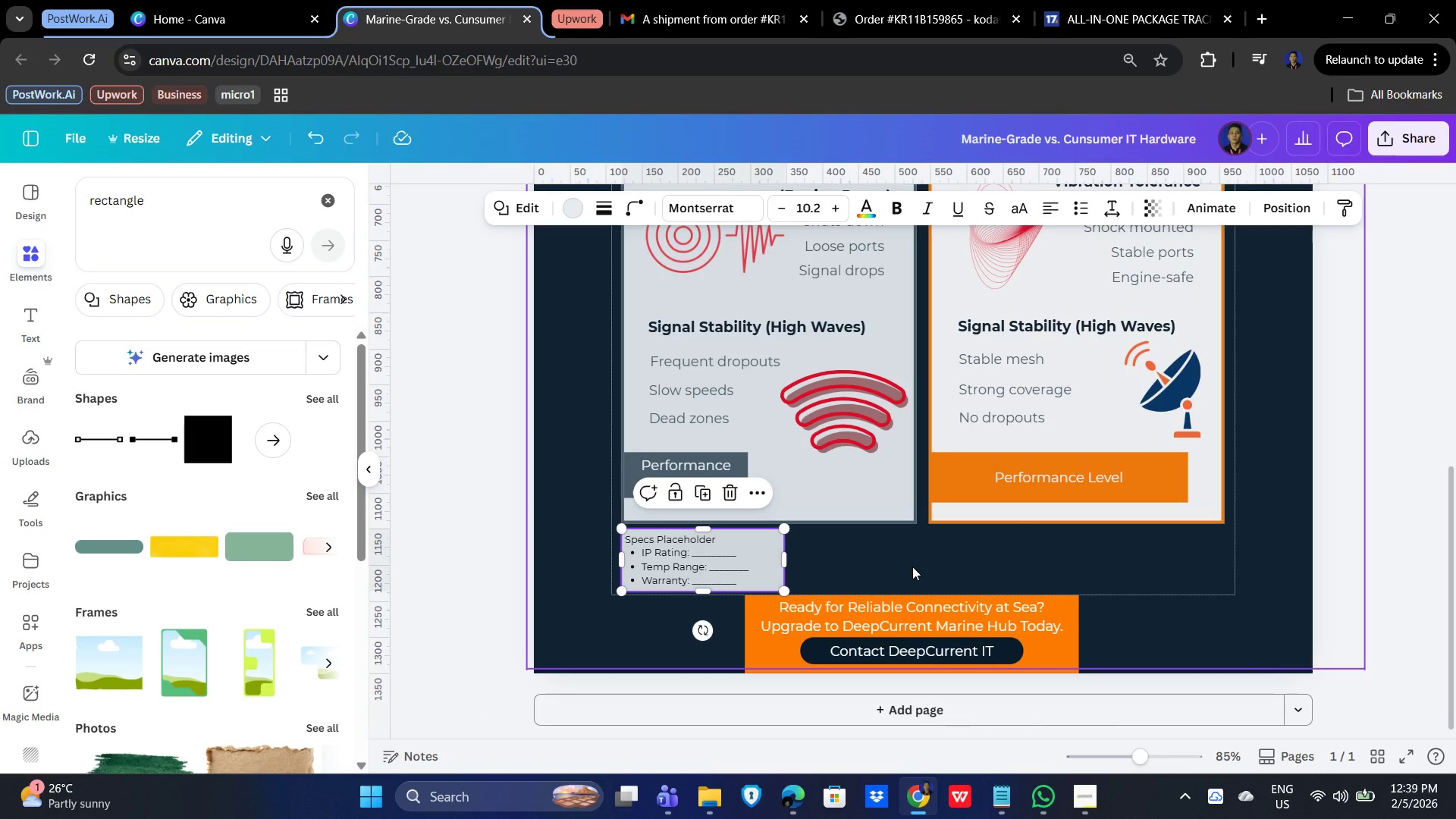 
key(ArrowUp)
 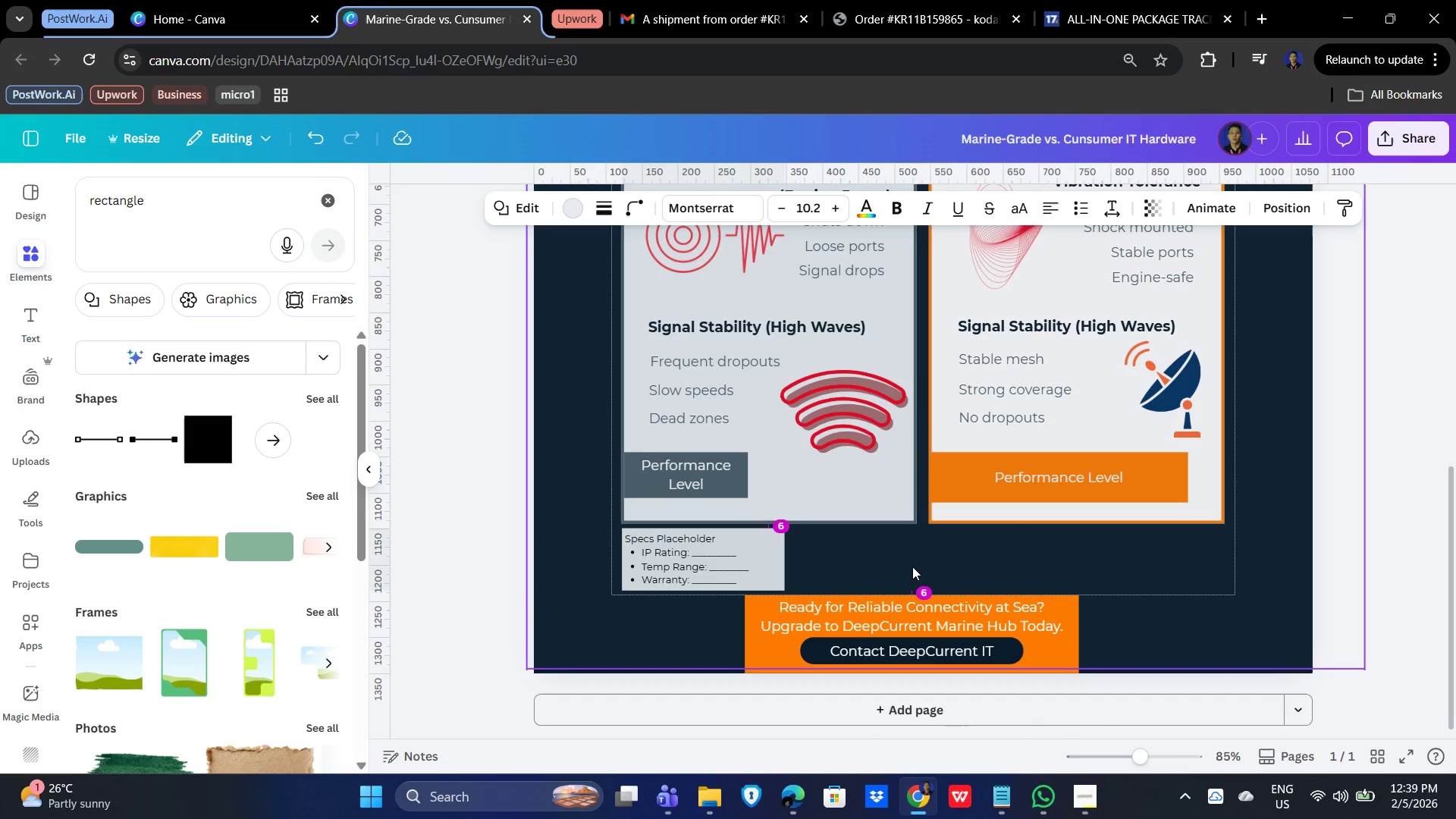 
key(ArrowUp)
 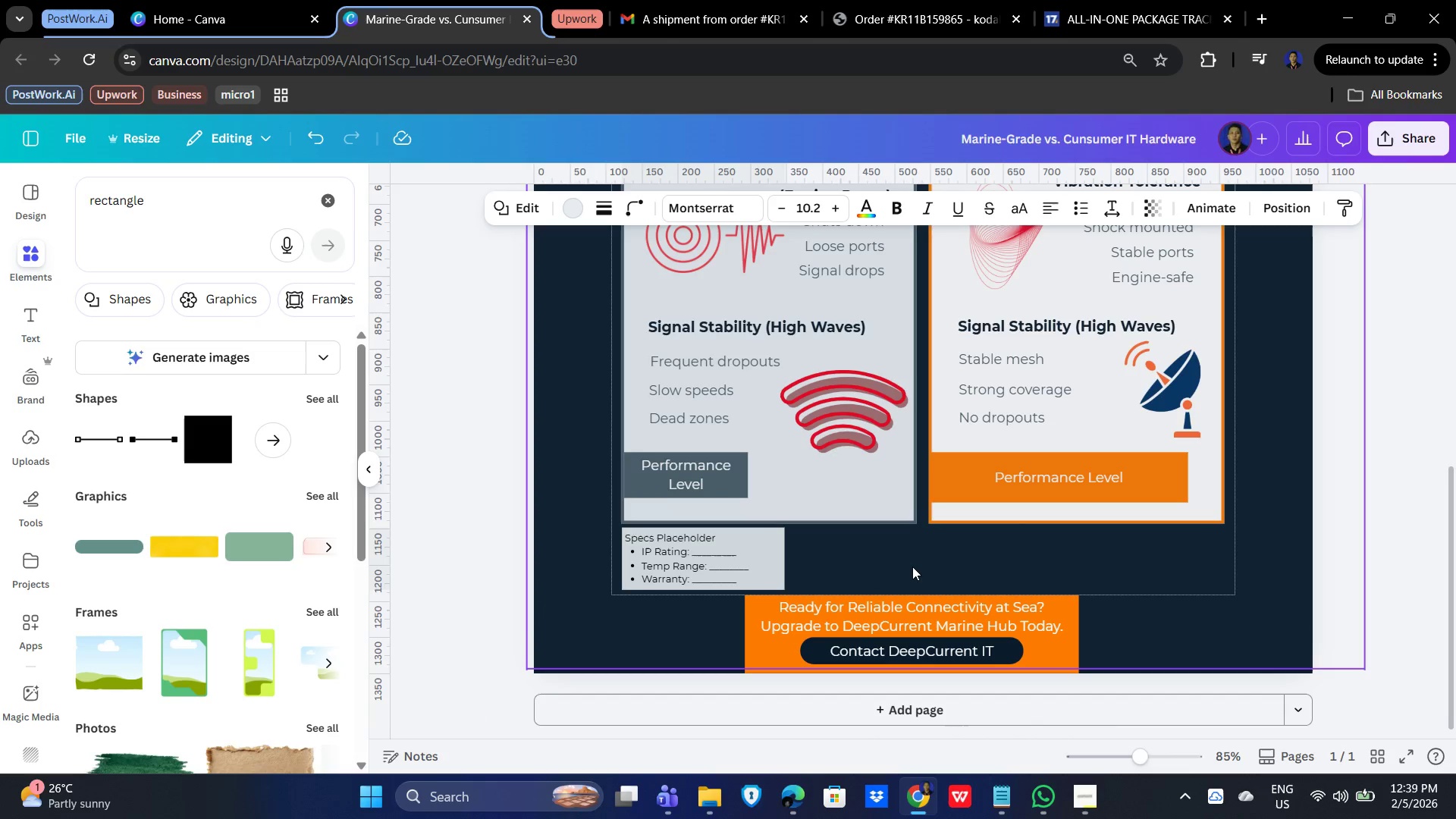 
key(ArrowUp)
 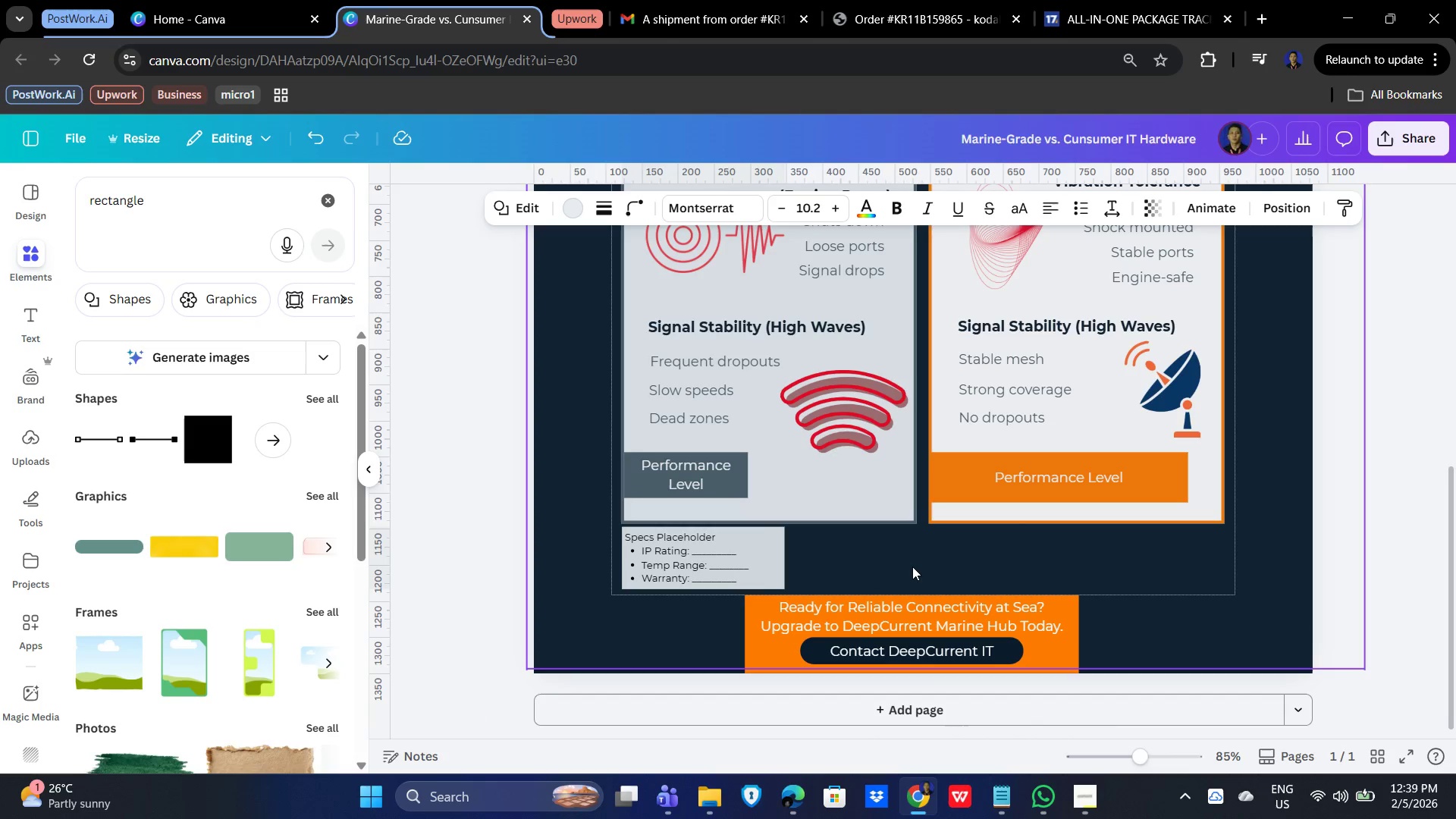 
key(ArrowRight)
 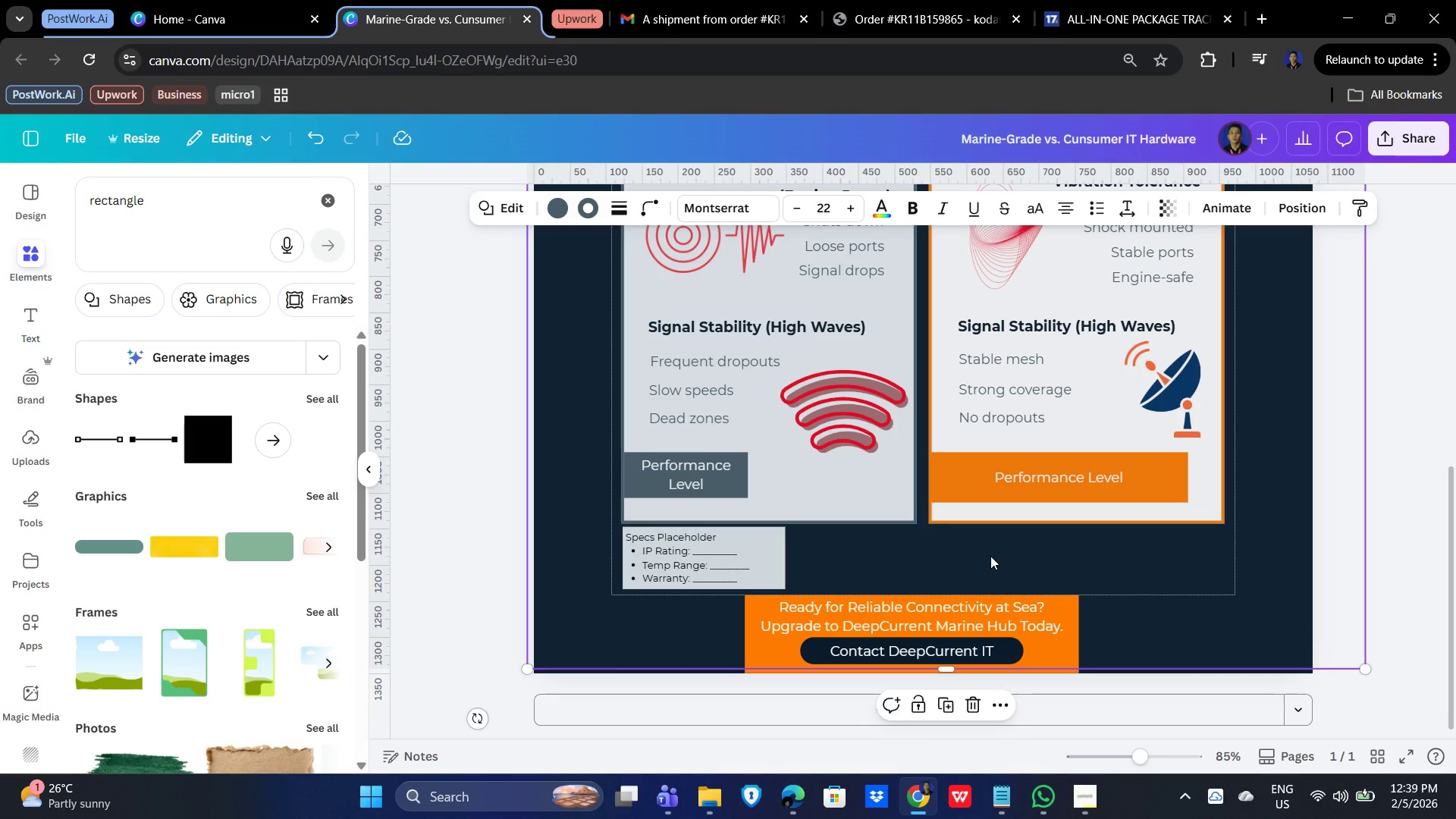 
wait(11.61)
 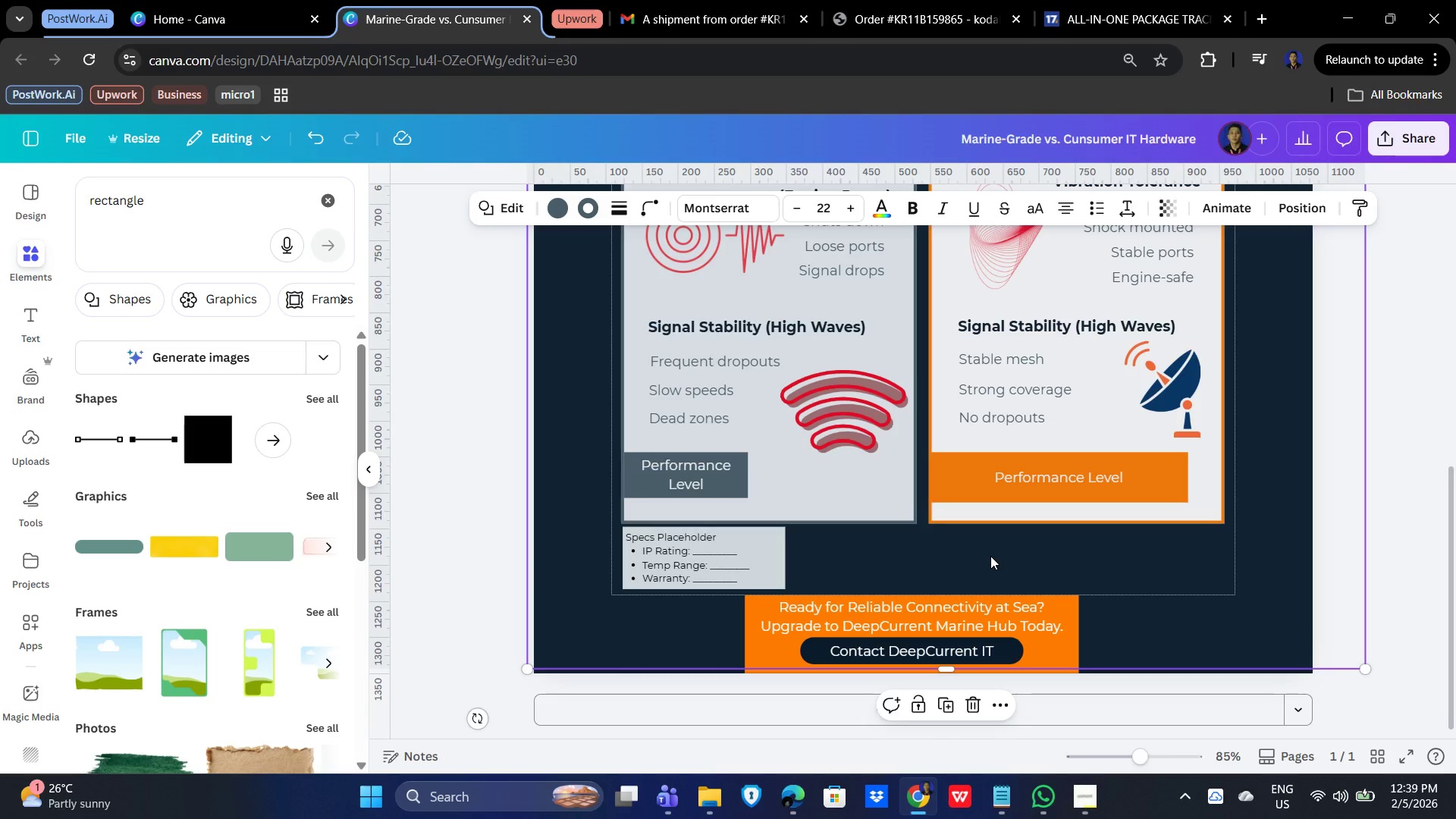 
key(Control+C)
 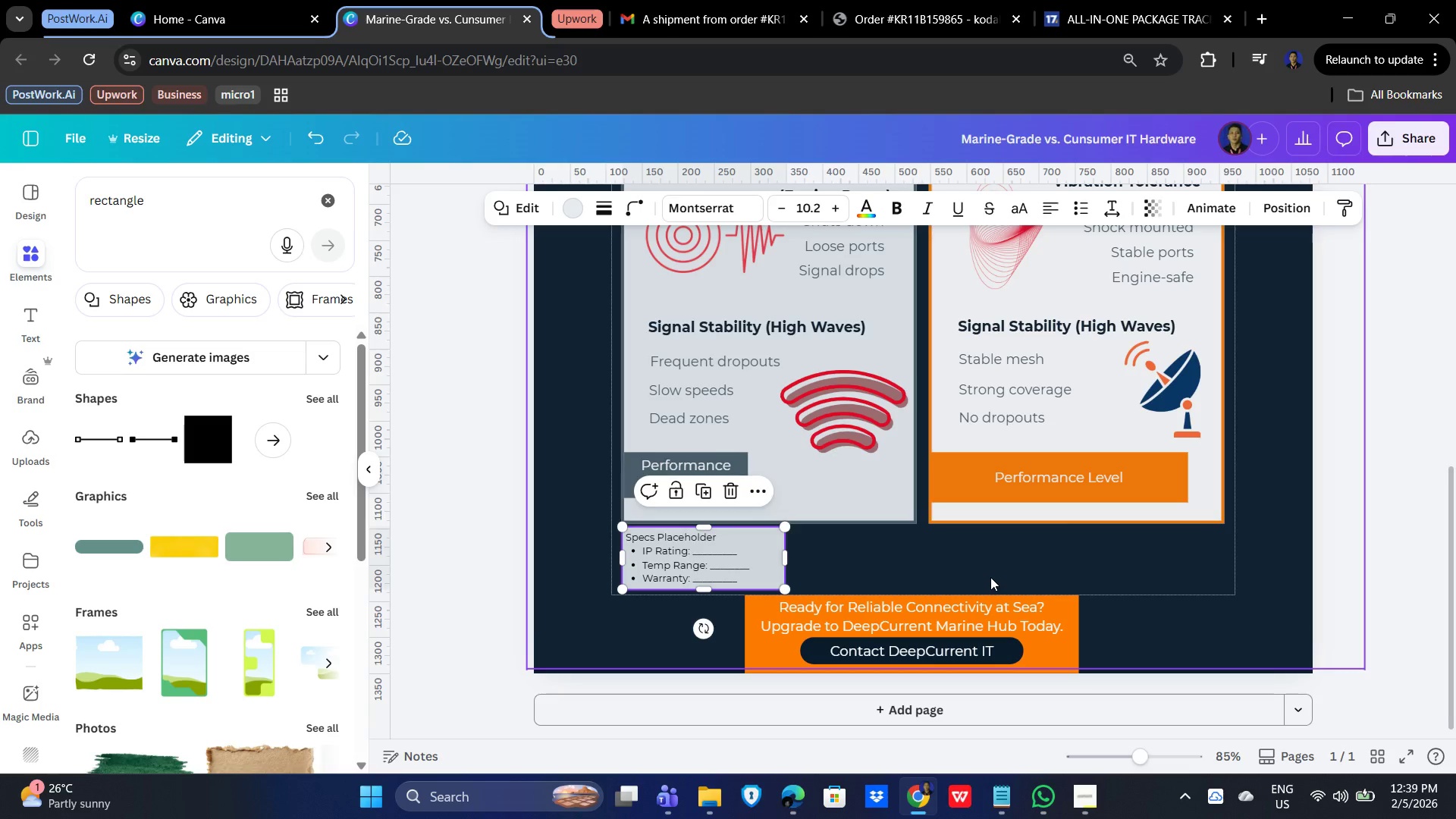 
key(Control+V)
 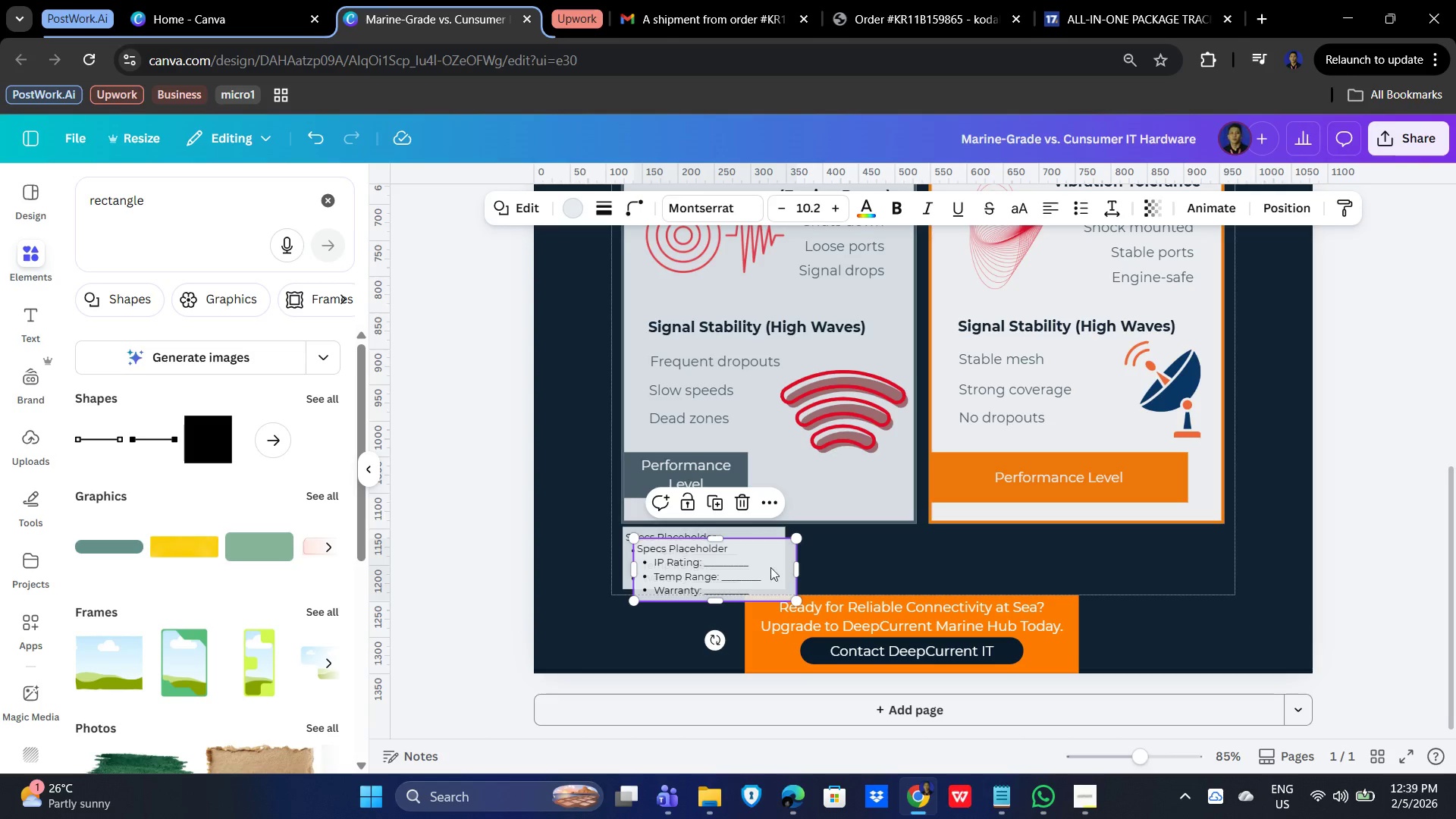 
left_click_drag(start_coordinate=[780, 551], to_coordinate=[1081, 541])
 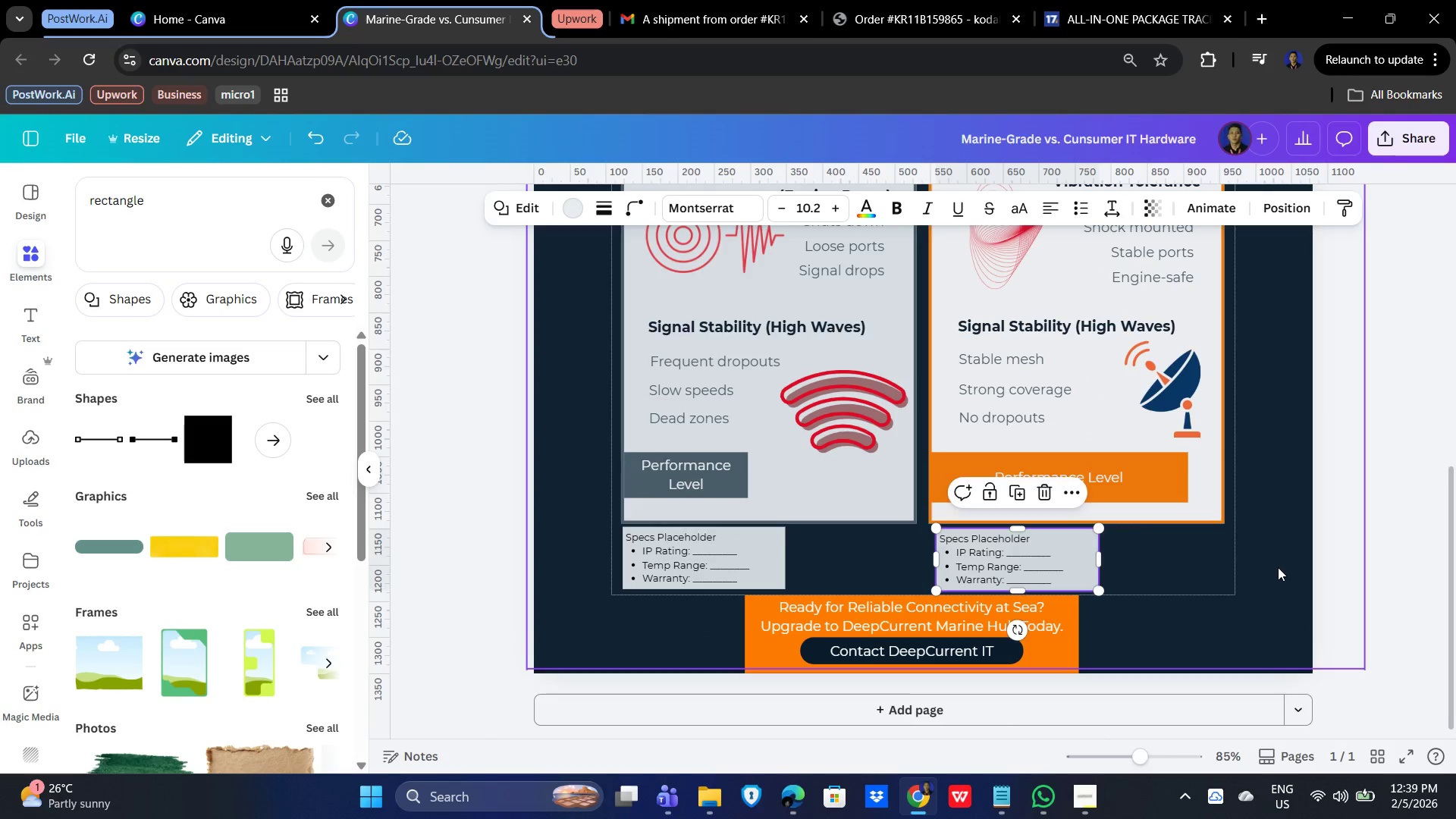 
left_click([1278, 567])
 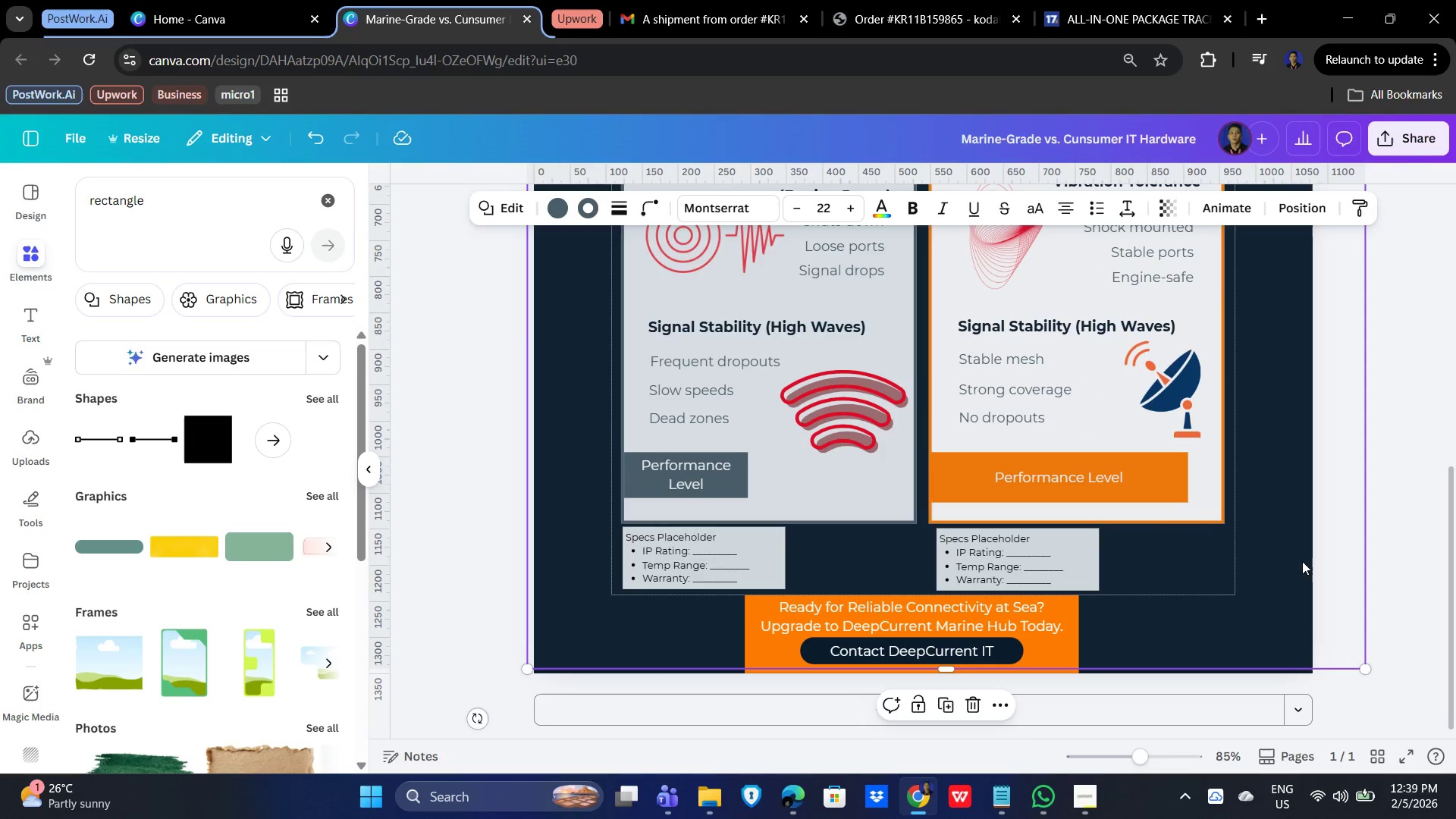 
scroll: coordinate [1349, 502], scroll_direction: down, amount: 3.0
 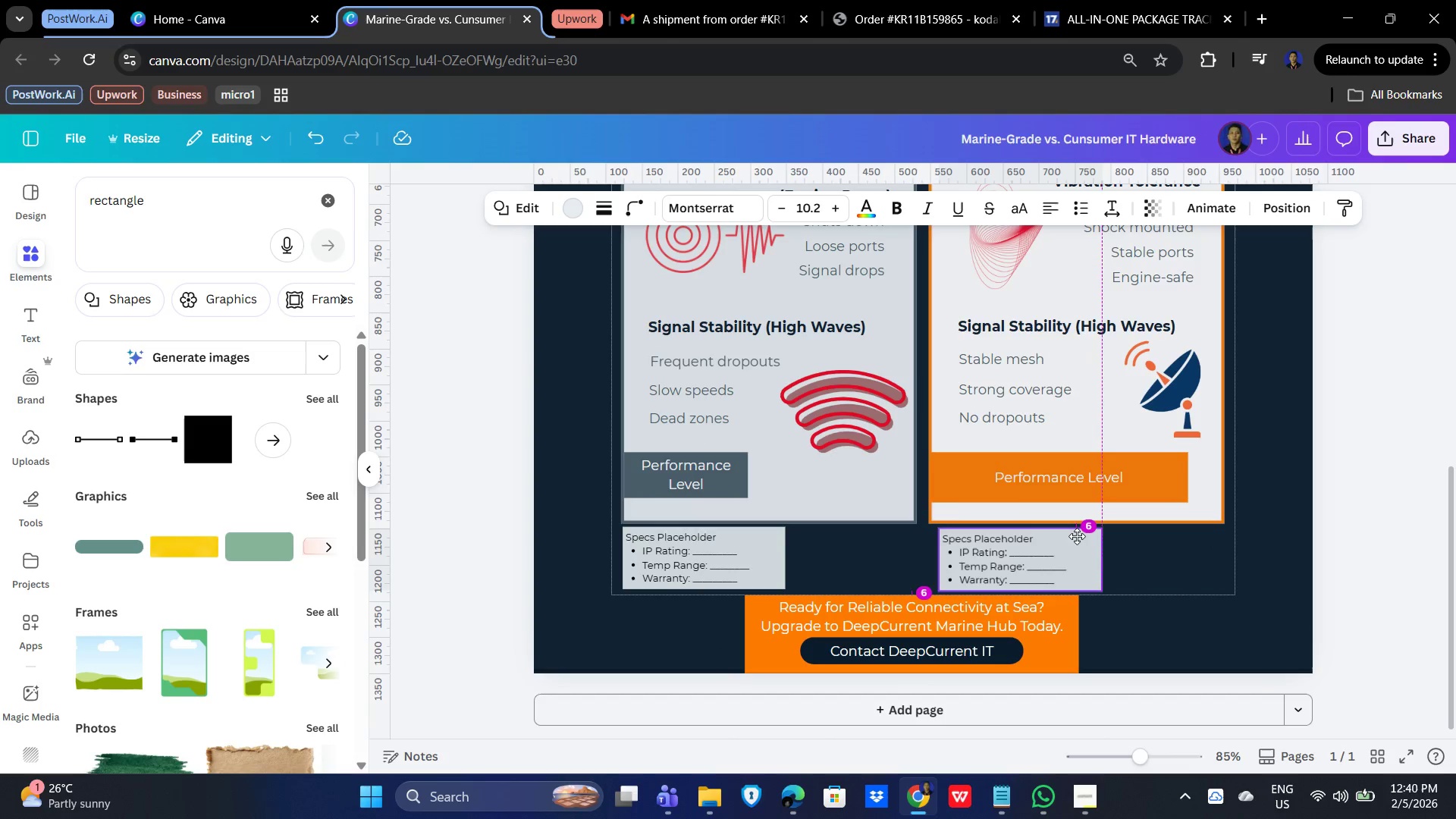 
left_click_drag(start_coordinate=[1081, 547], to_coordinate=[1147, 547])
 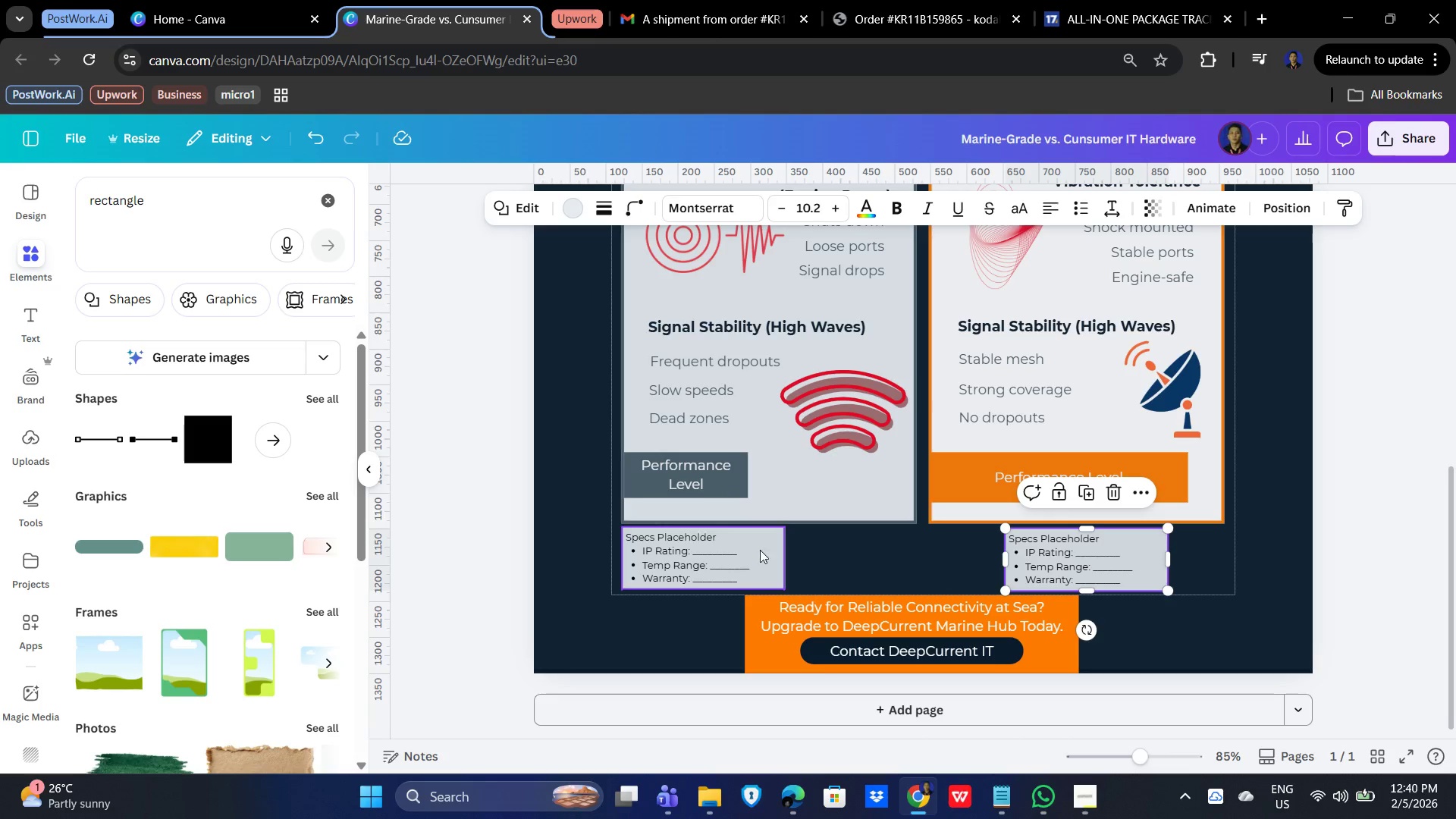 
left_click_drag(start_coordinate=[762, 542], to_coordinate=[827, 544])
 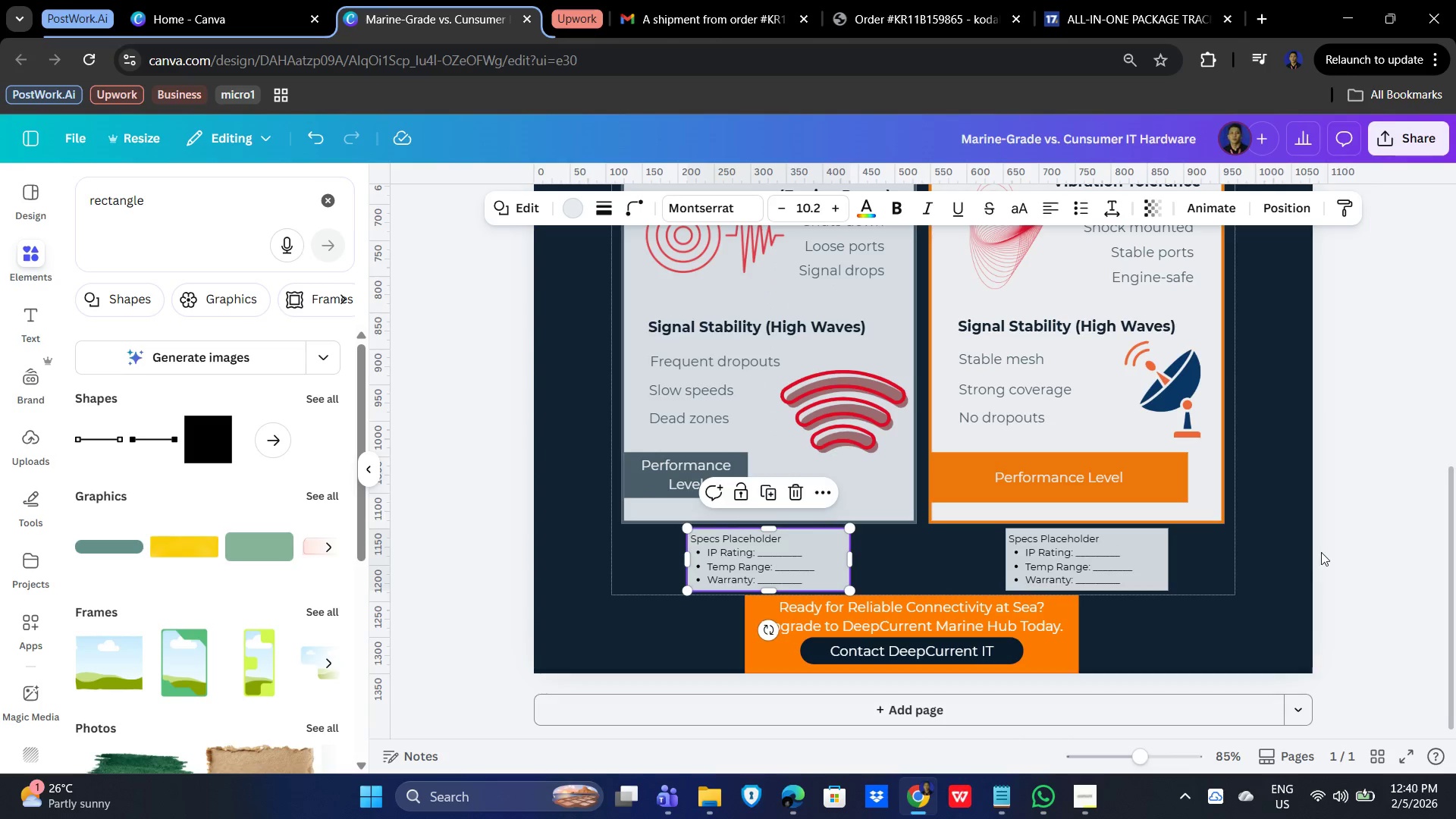 
left_click([1323, 552])
 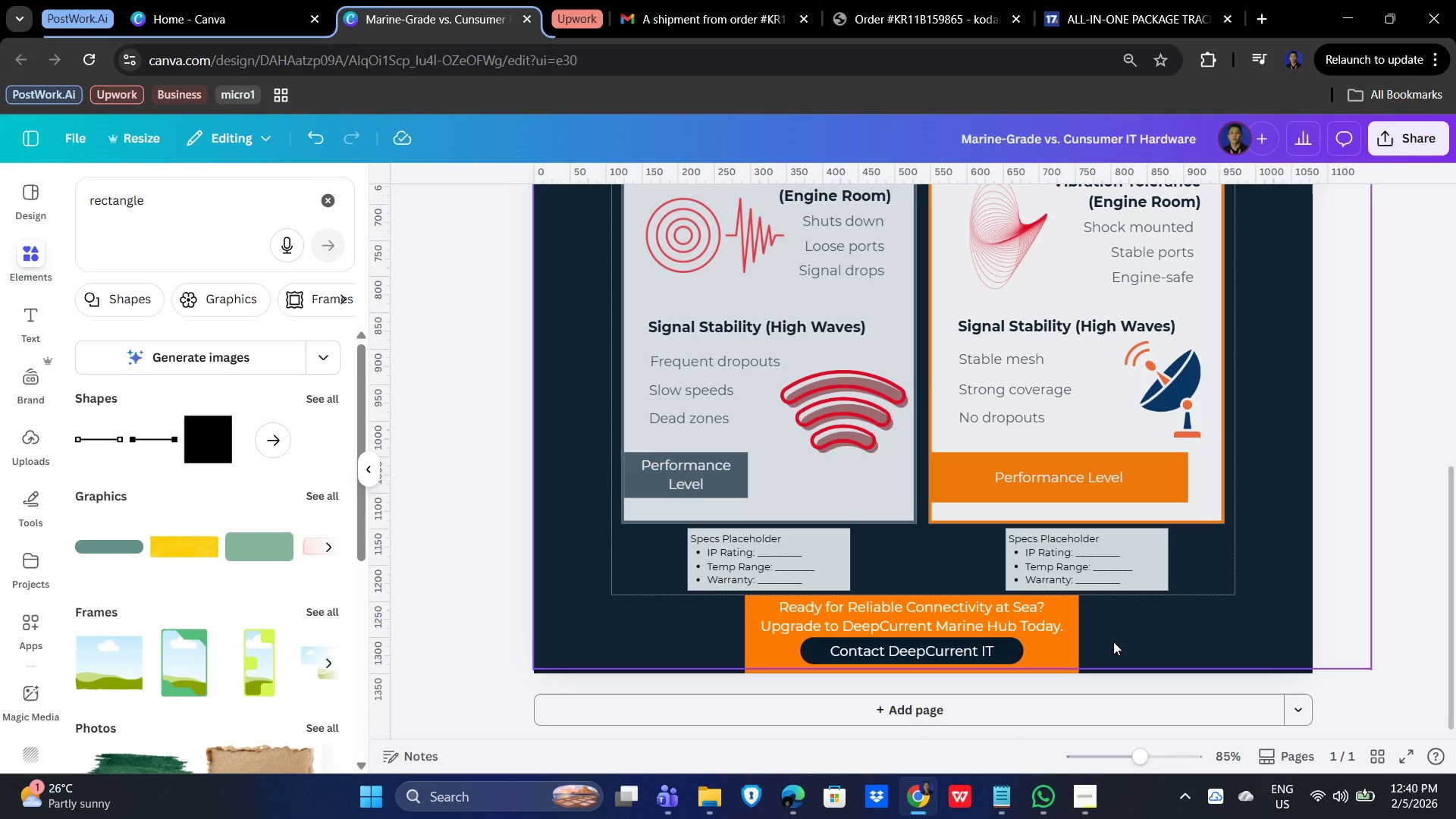 
wait(7.42)
 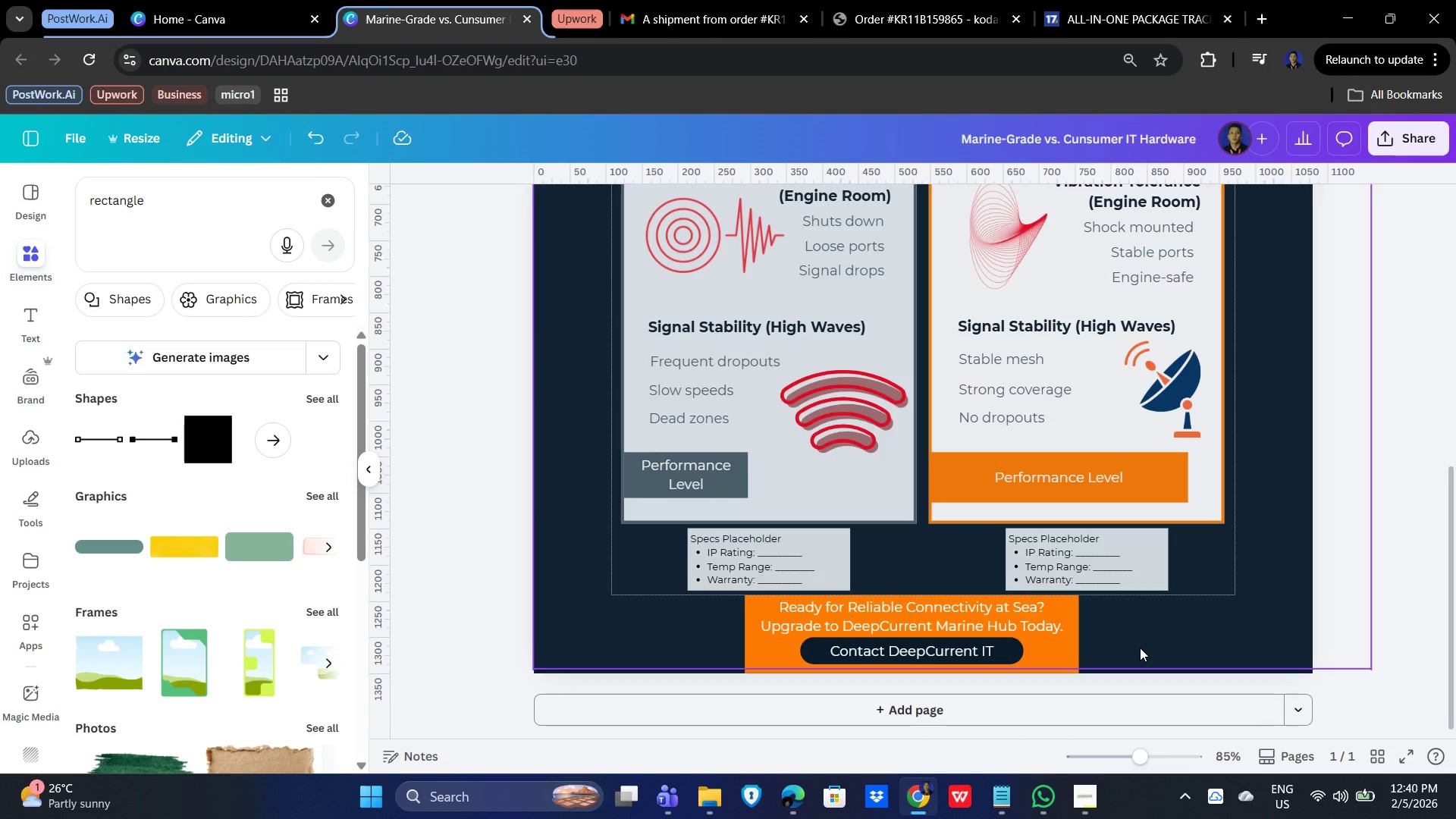 
left_click([1323, 475])
 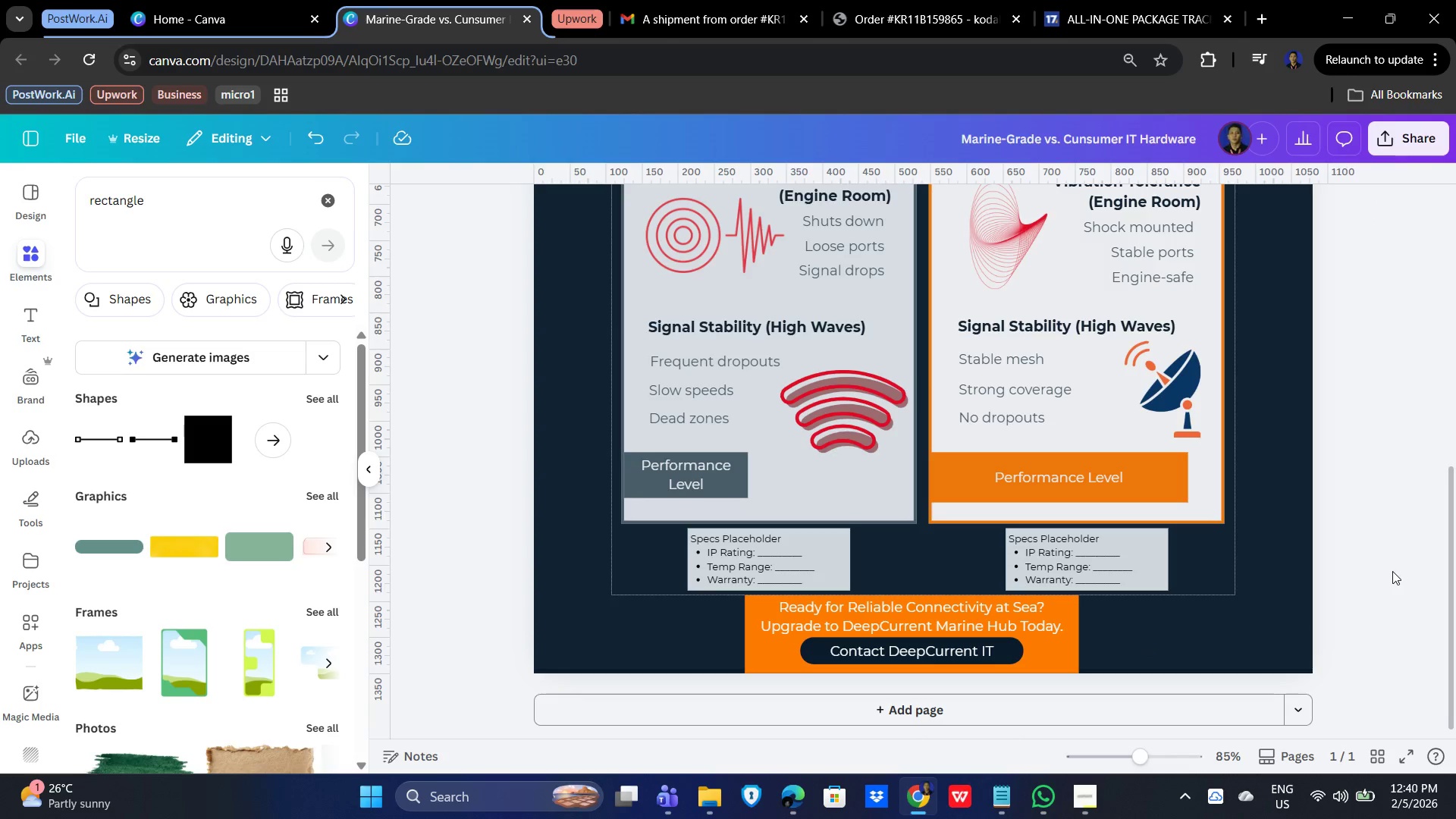 
scroll: coordinate [1363, 544], scroll_direction: up, amount: 2.0
 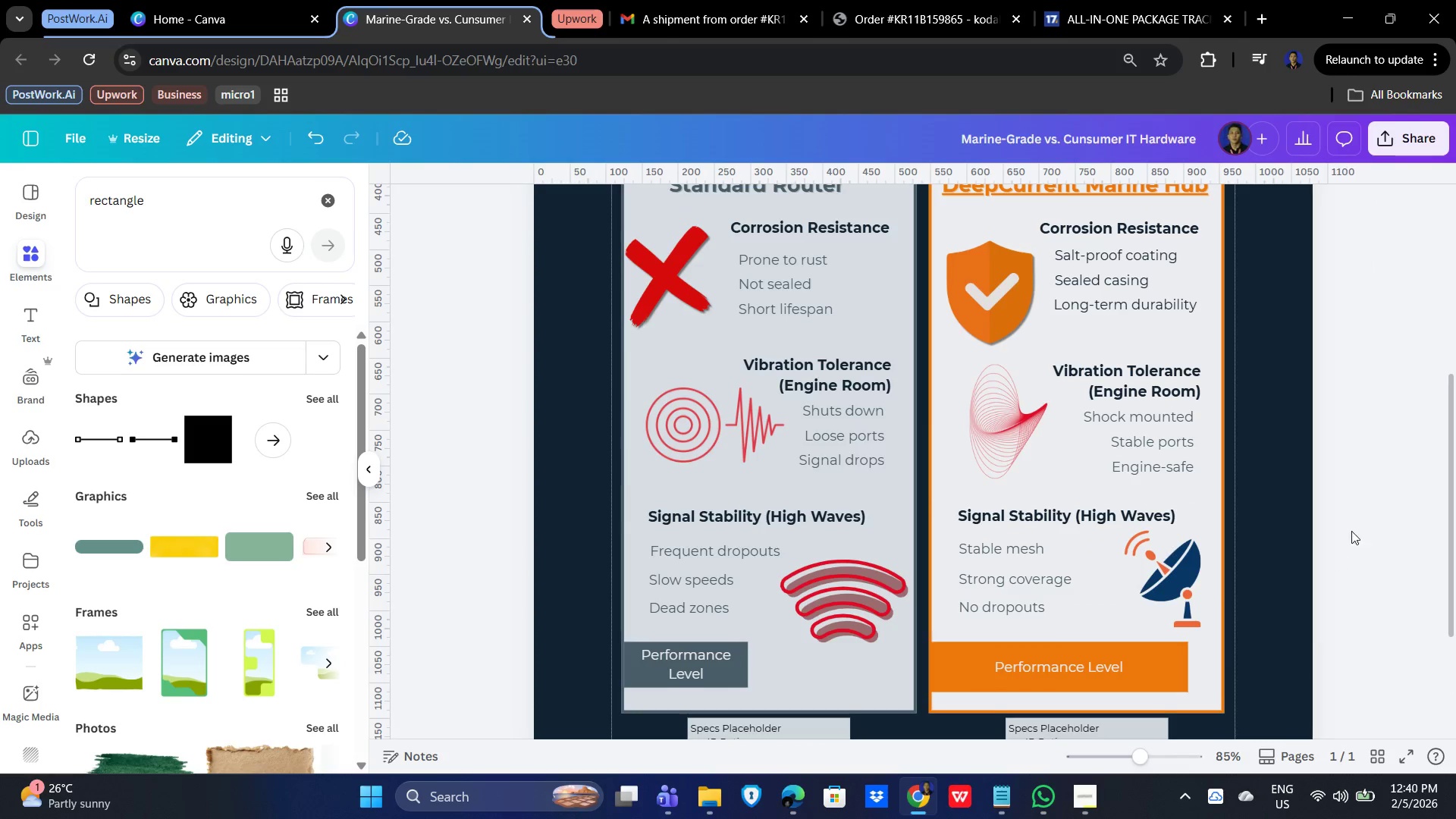 
scroll: coordinate [1392, 515], scroll_direction: down, amount: 7.0
 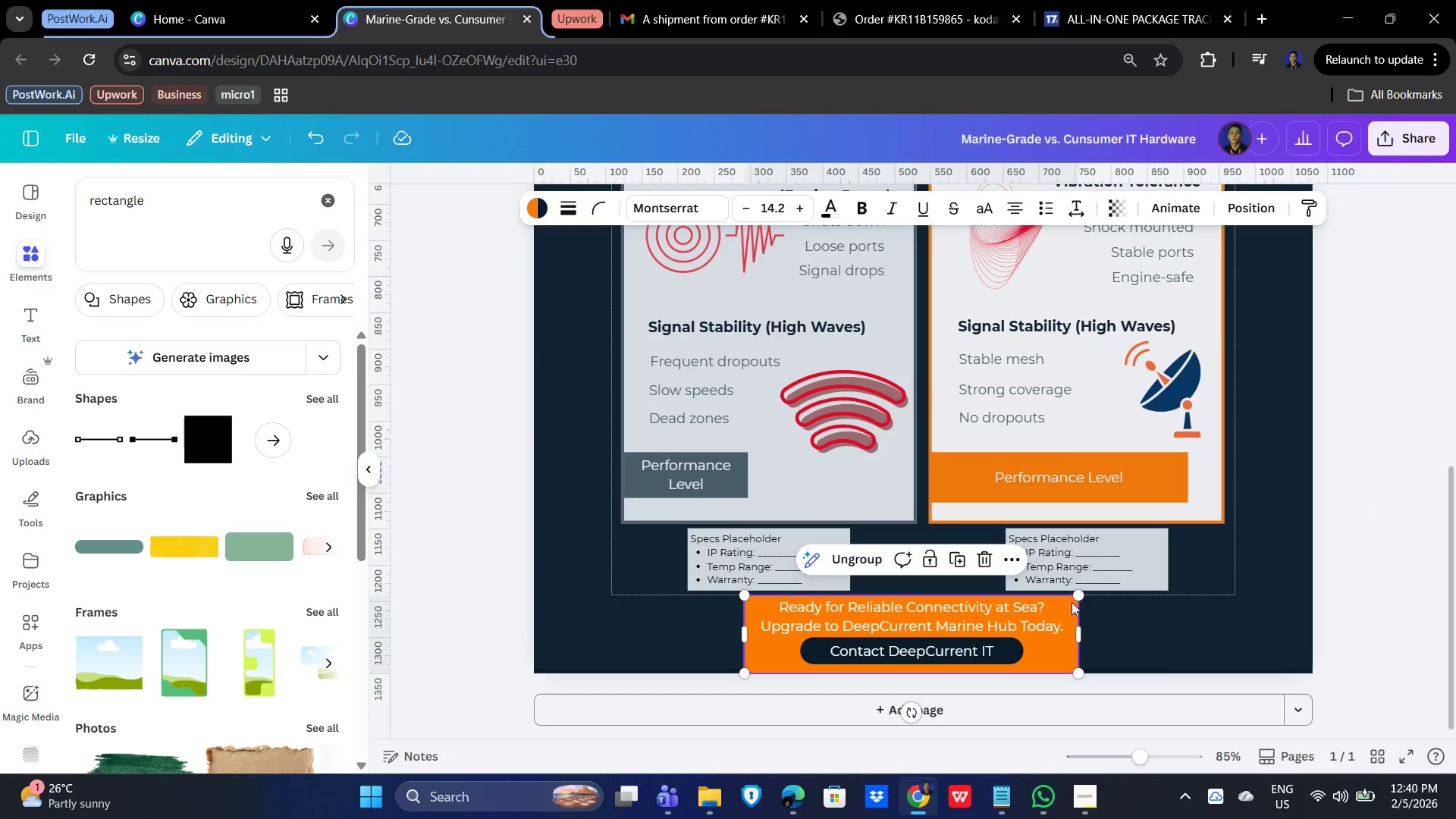 
left_click_drag(start_coordinate=[1084, 594], to_coordinate=[1046, 616])
 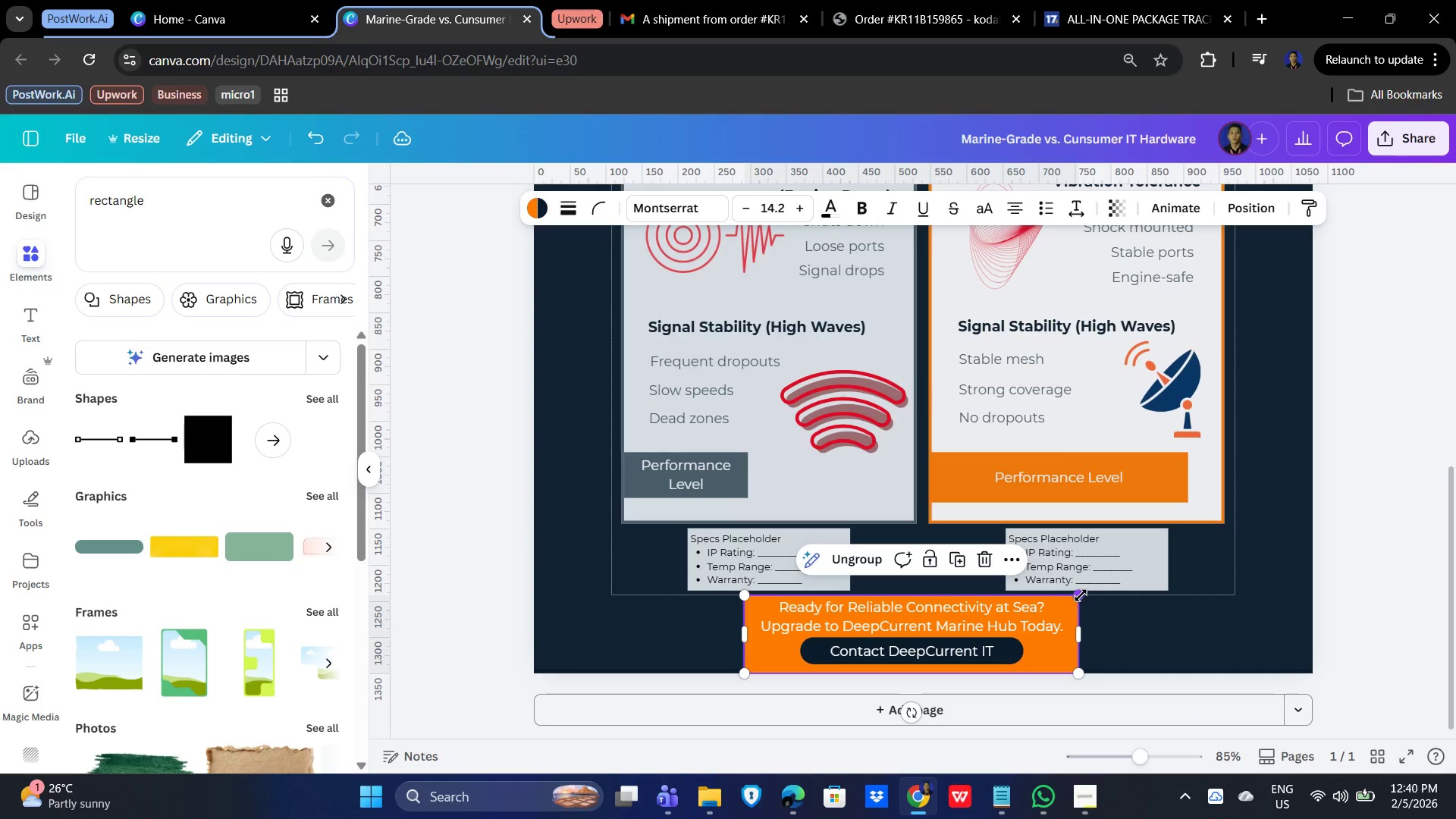 
left_click_drag(start_coordinate=[1078, 595], to_coordinate=[1050, 610])
 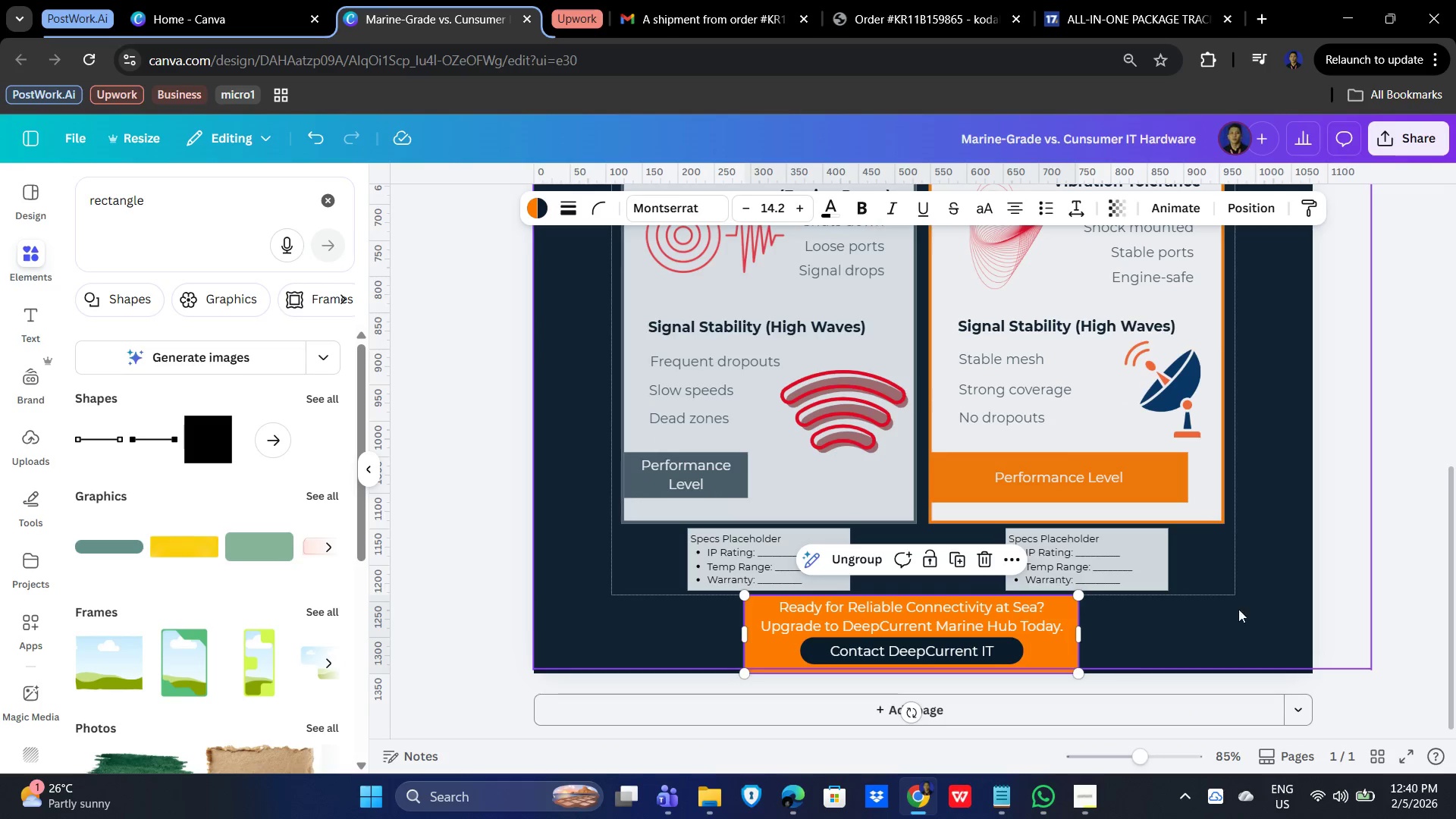 
left_click([1359, 585])
 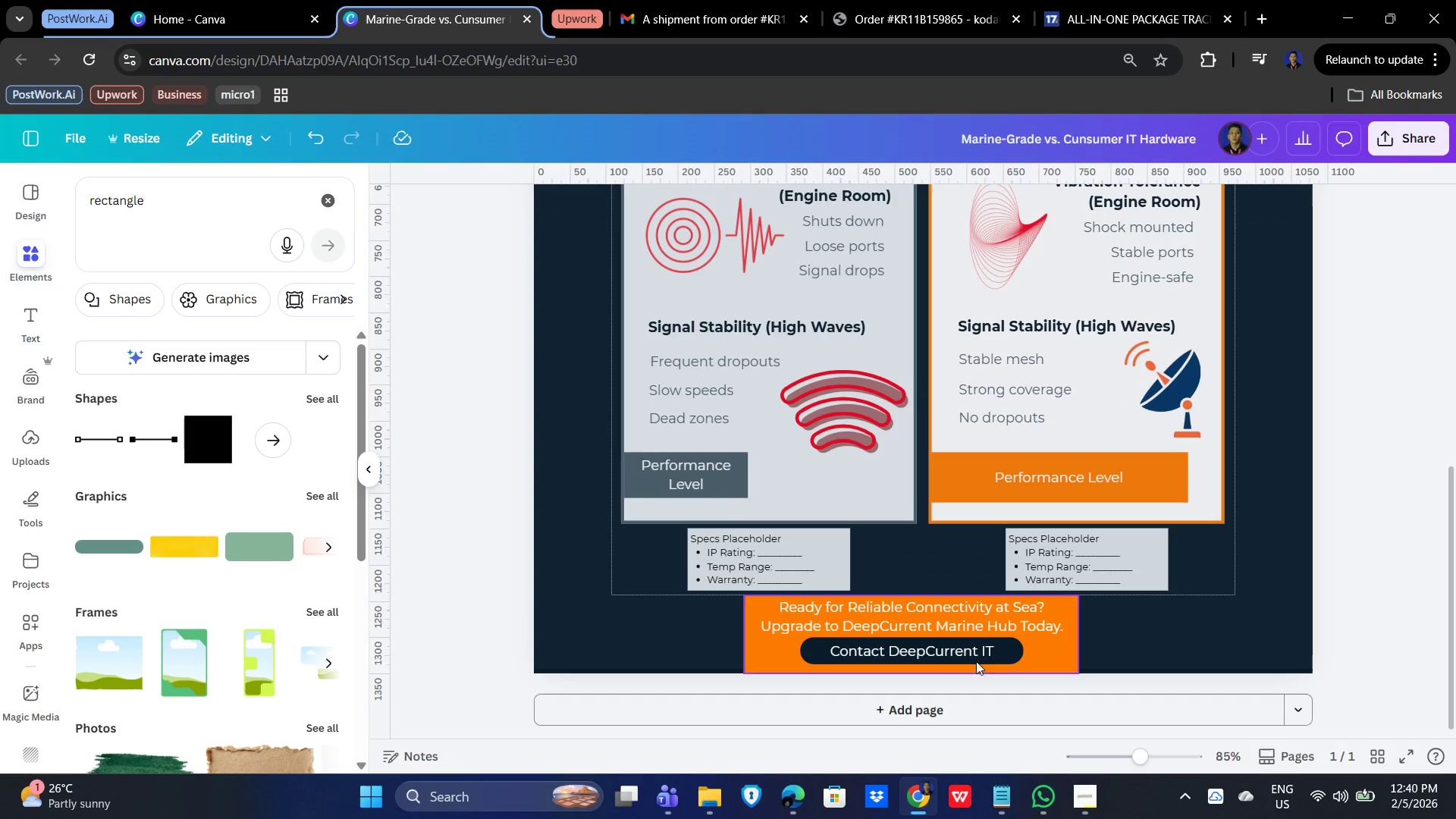 
left_click([1017, 659])
 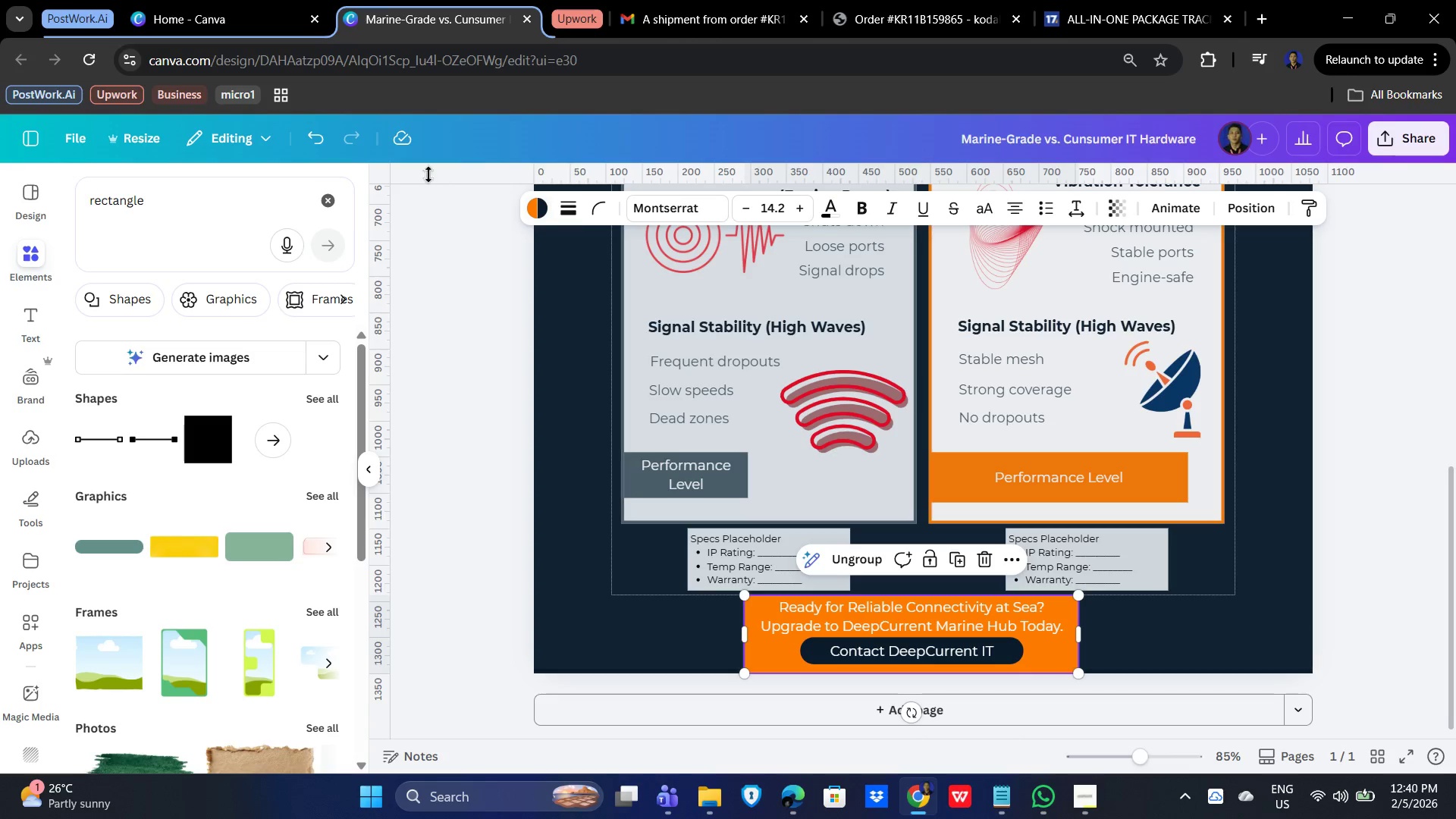 
wait(6.42)
 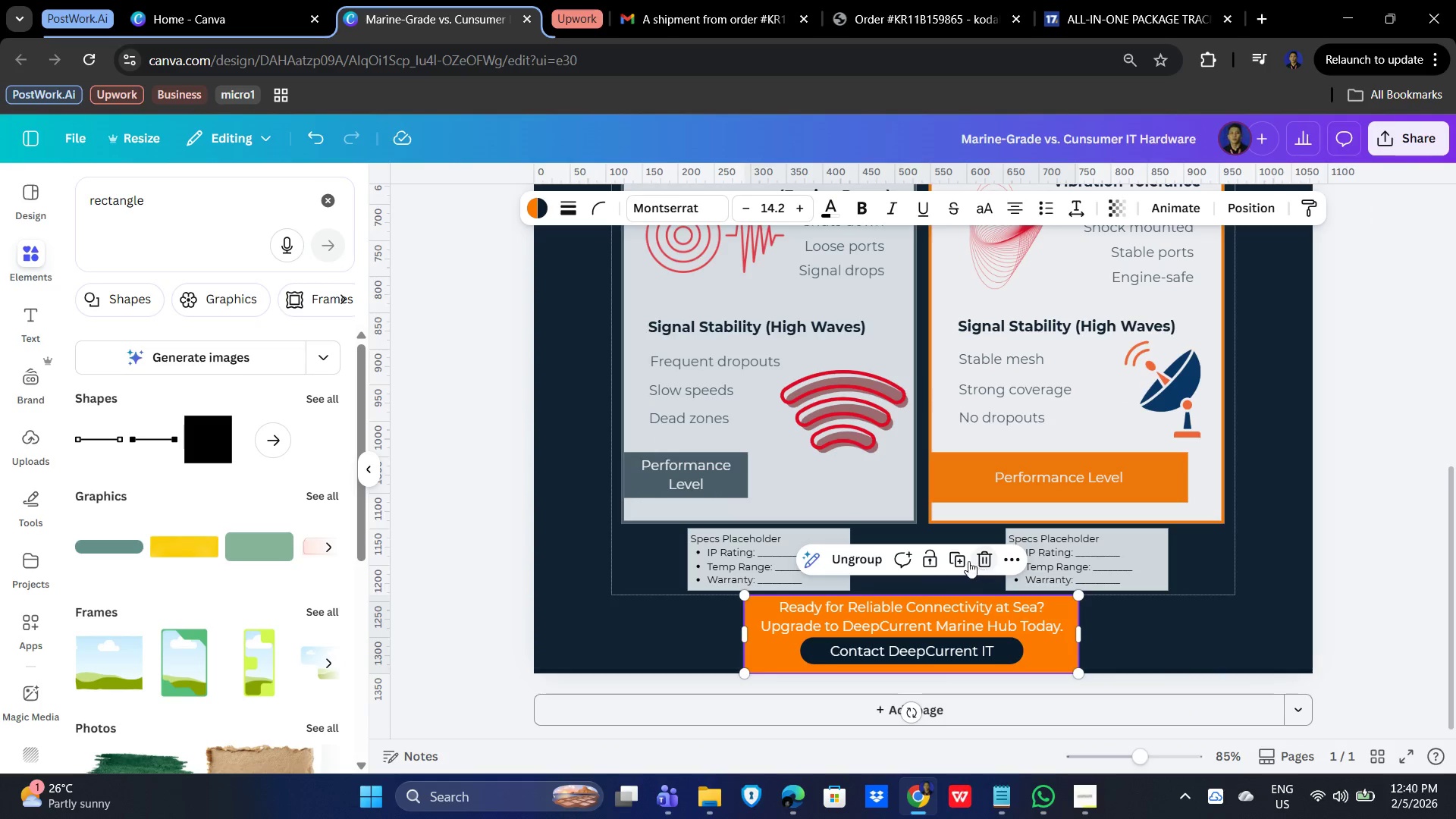 
double_click([748, 213])
 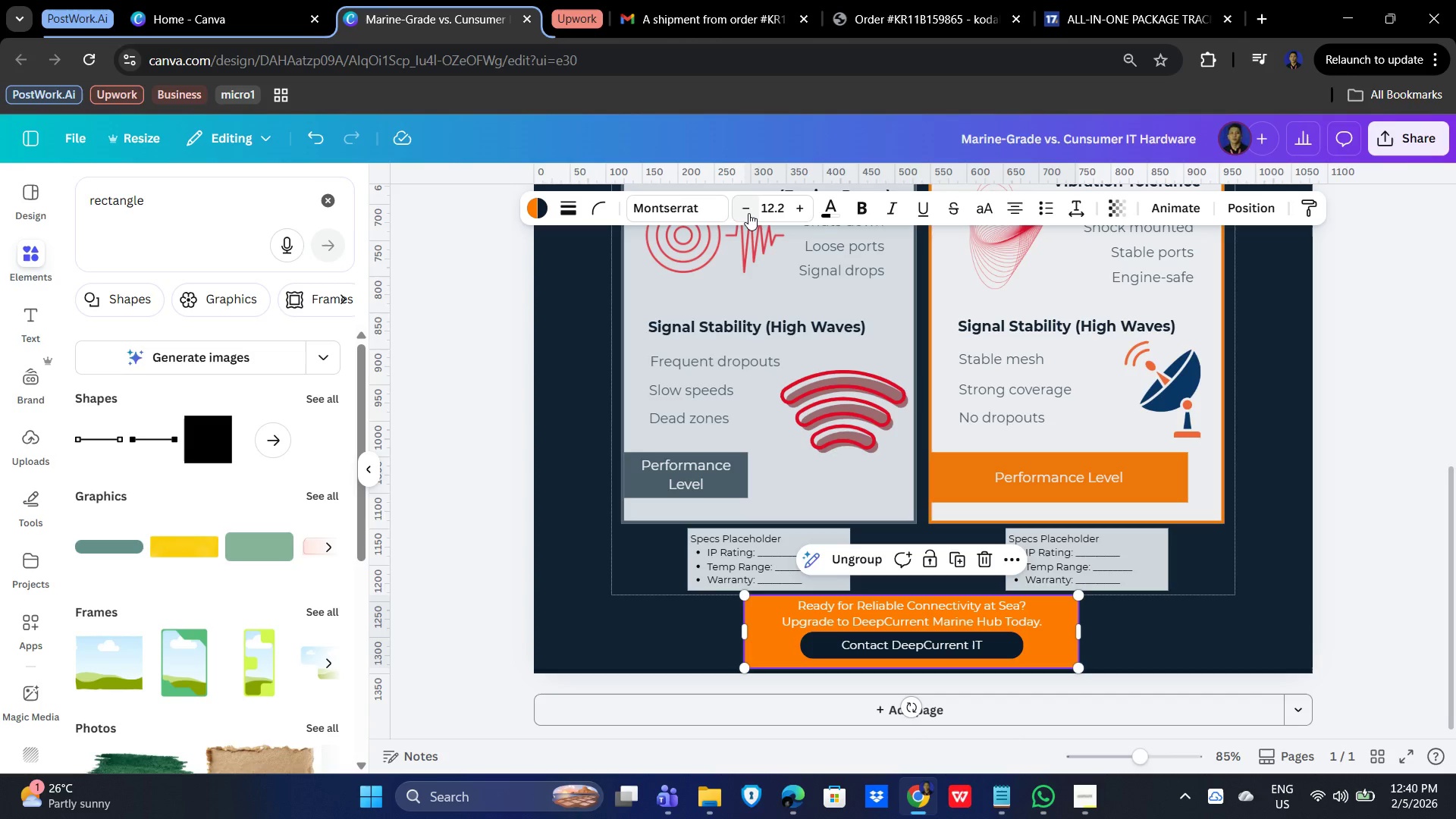 
left_click([748, 213])
 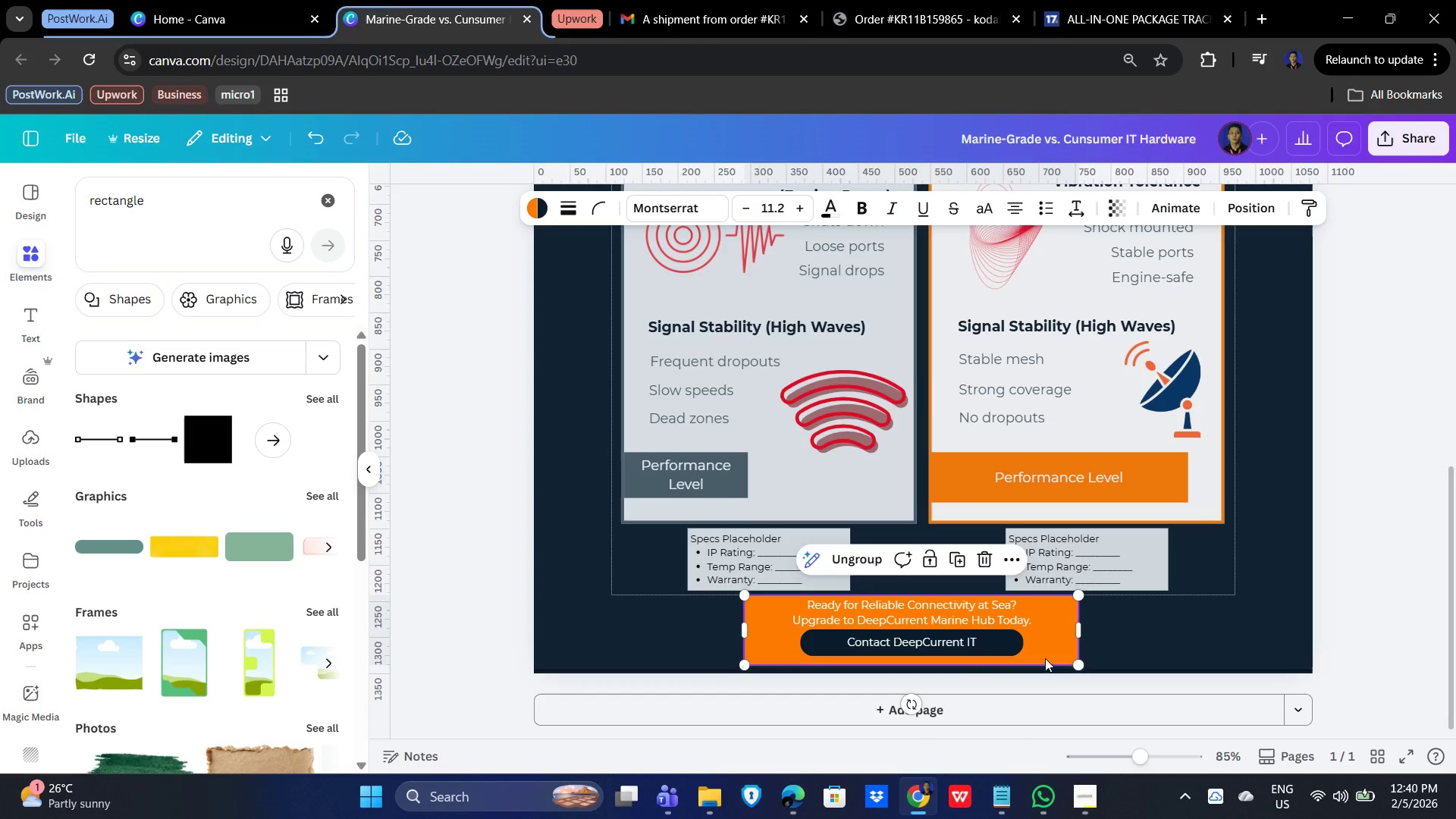 
left_click([1127, 657])
 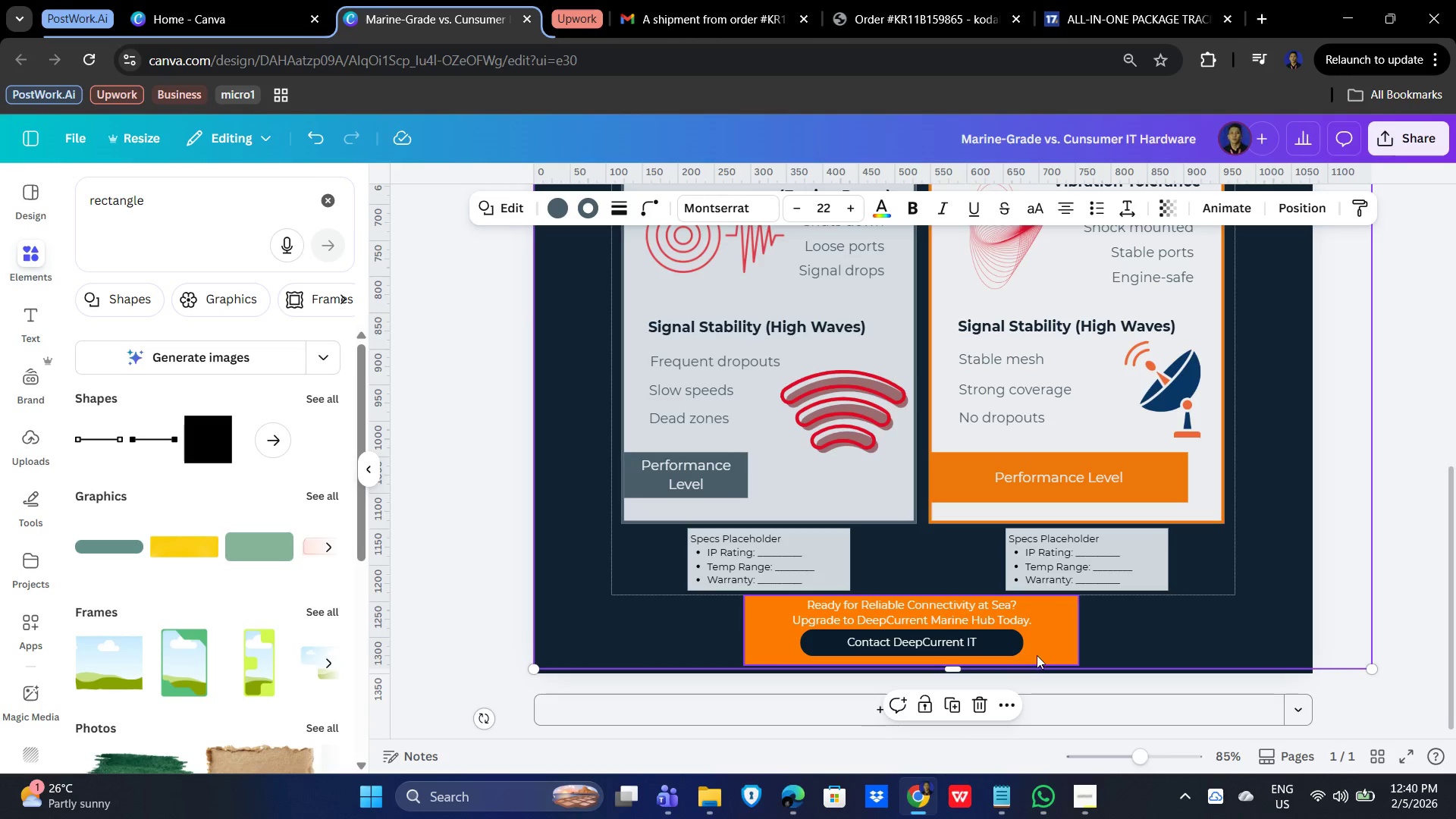 
left_click([1046, 648])
 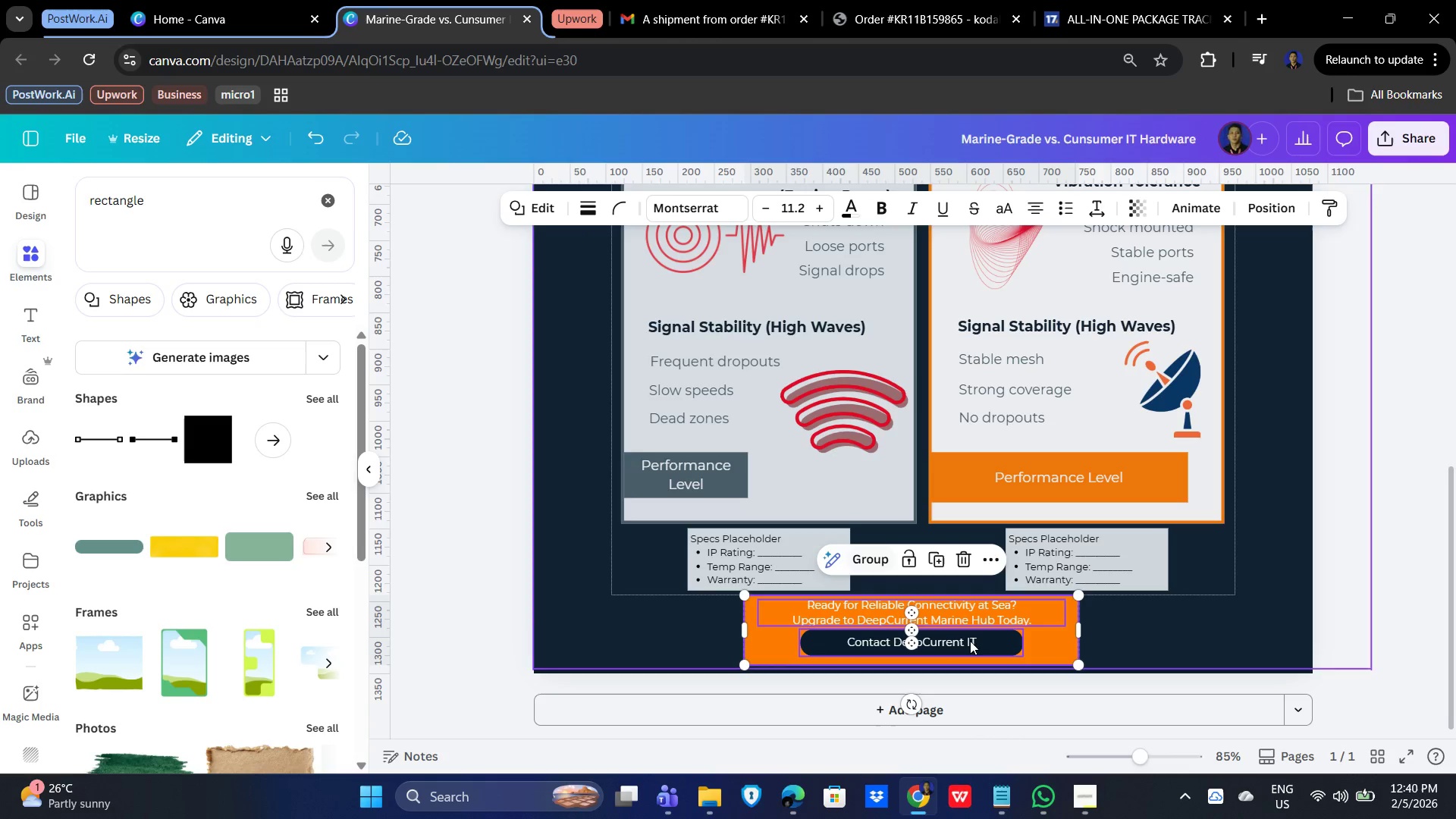 
left_click([1135, 651])
 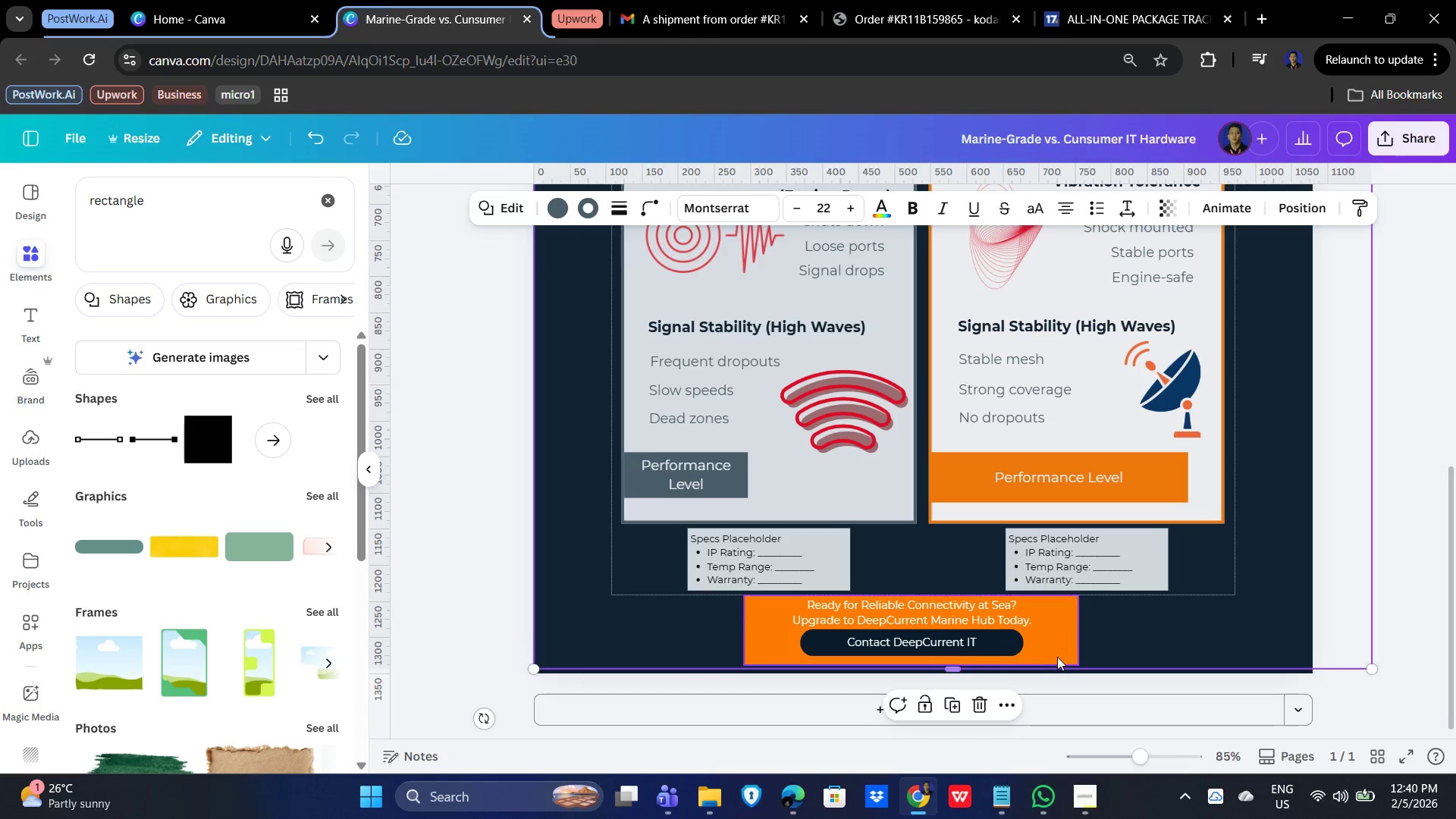 
left_click([1055, 656])
 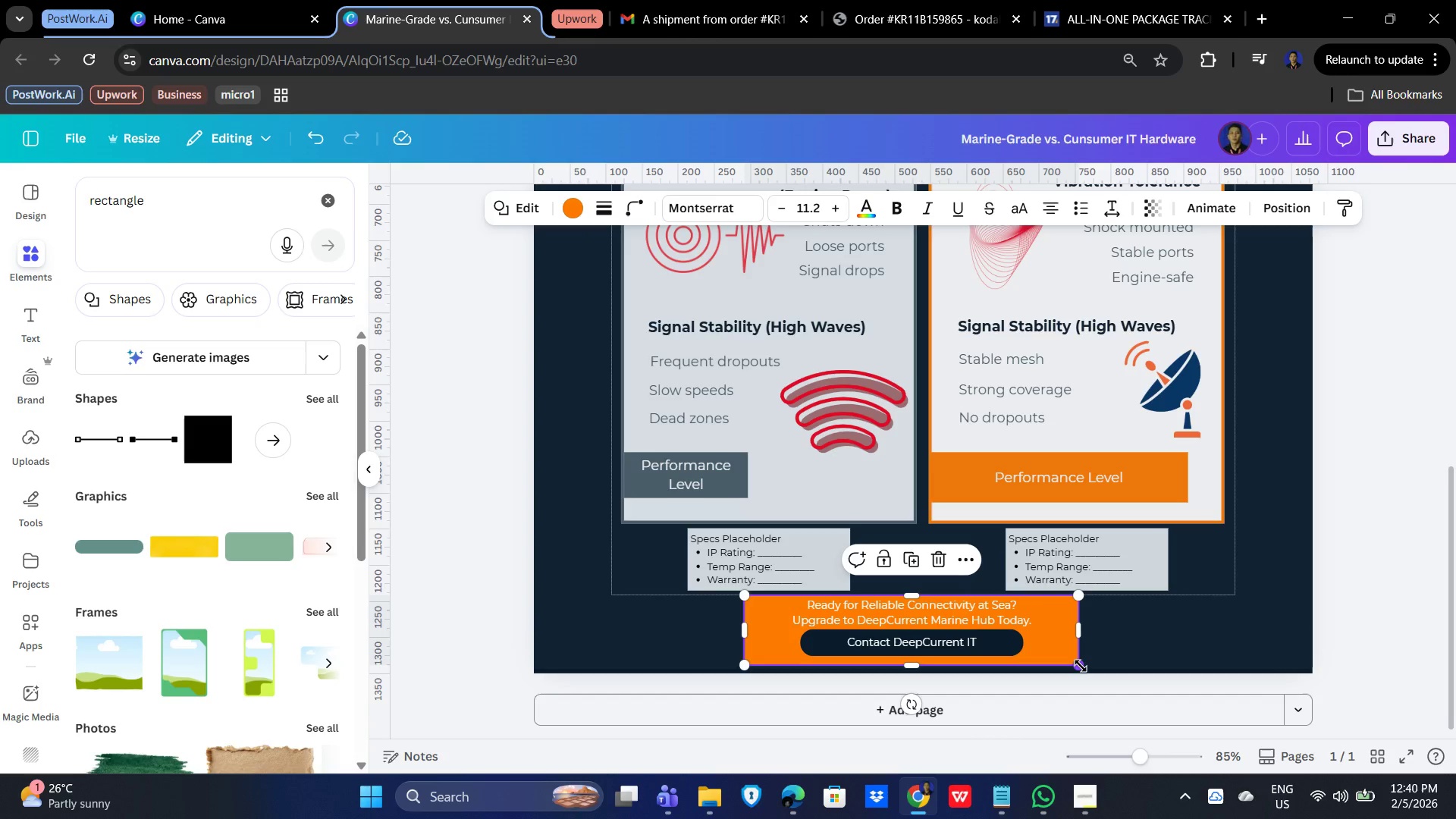 
left_click_drag(start_coordinate=[1081, 666], to_coordinate=[1079, 661])
 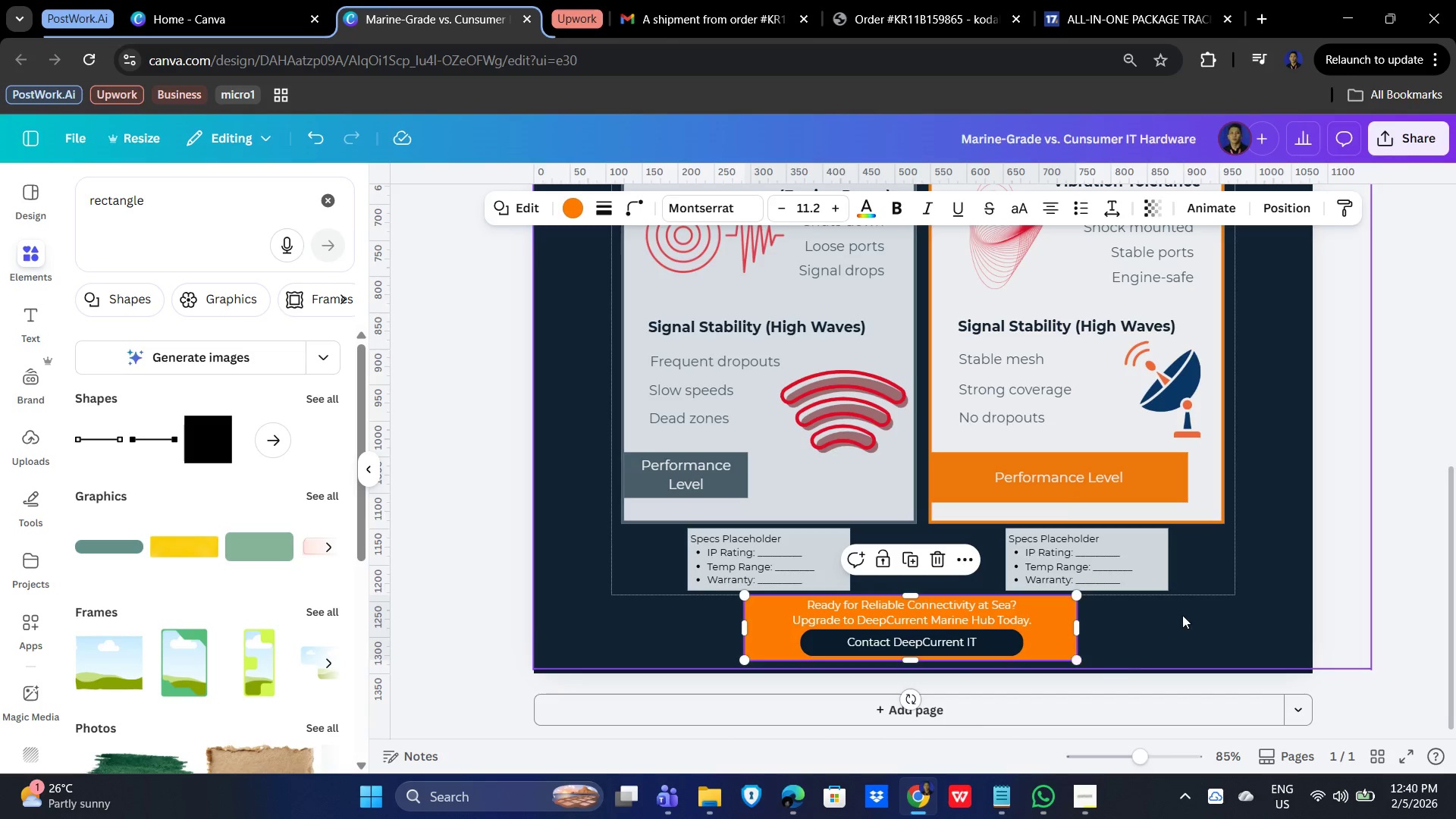 
left_click([1184, 612])
 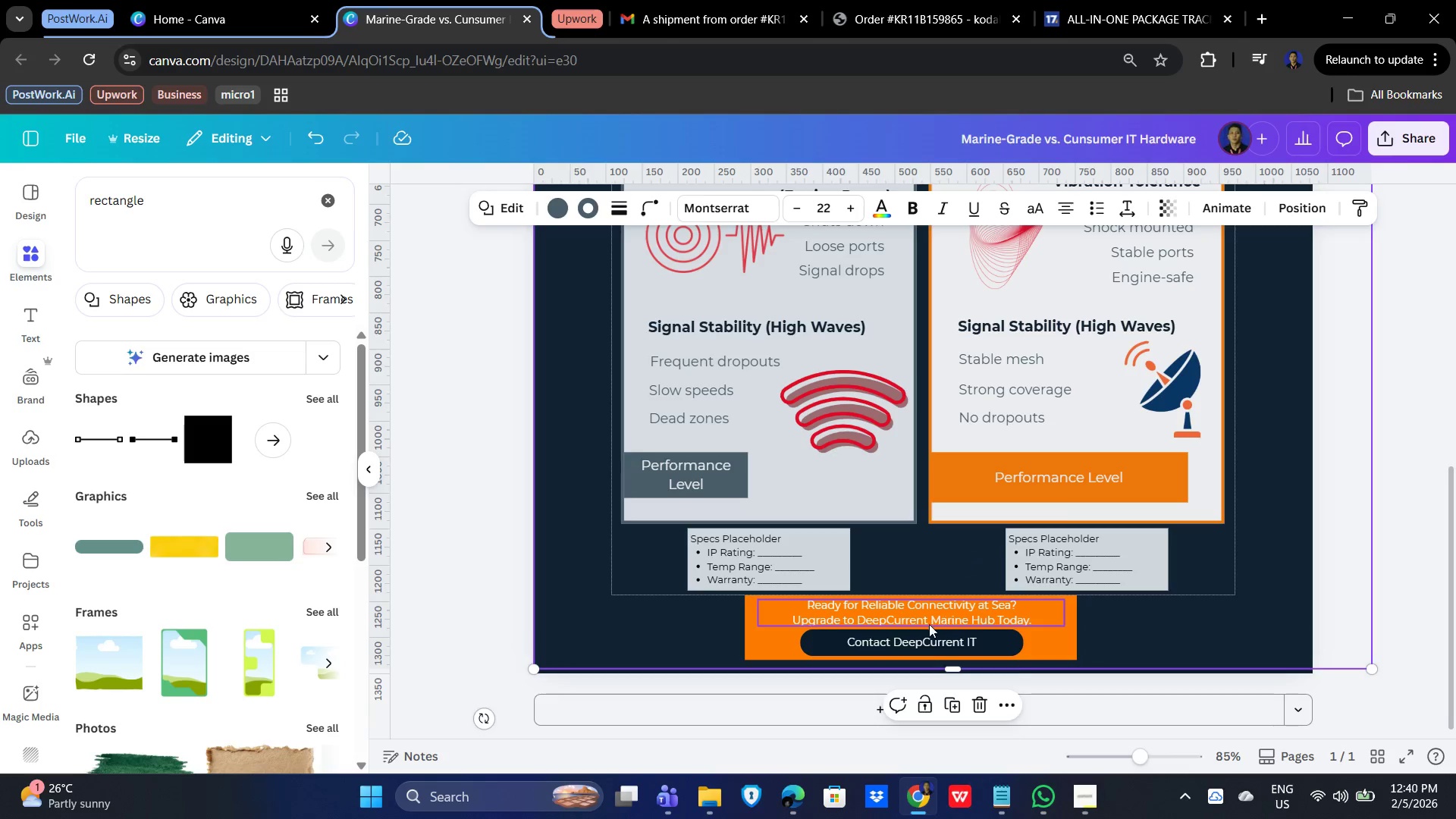 
double_click([942, 620])
 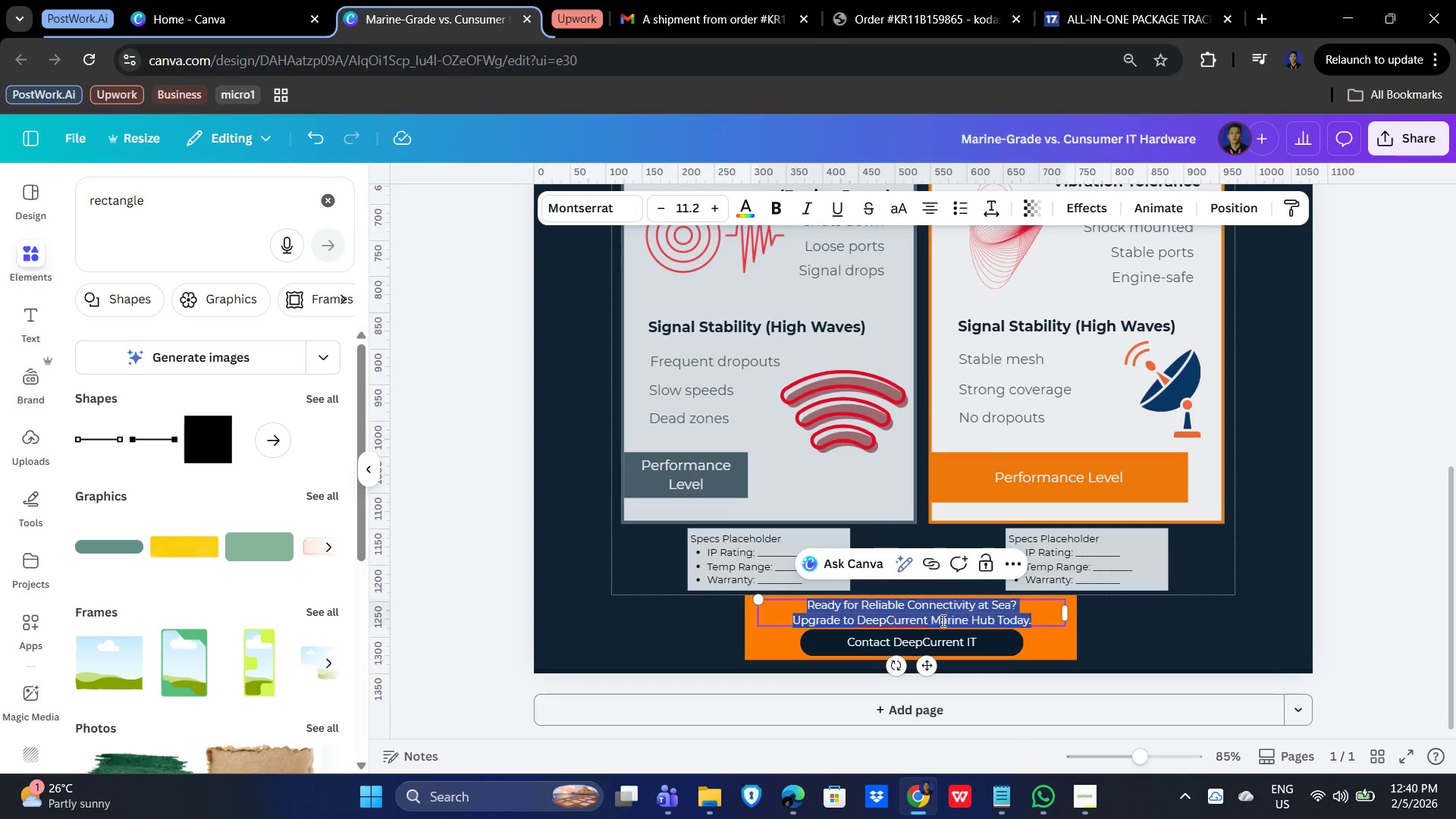 
triple_click([942, 620])
 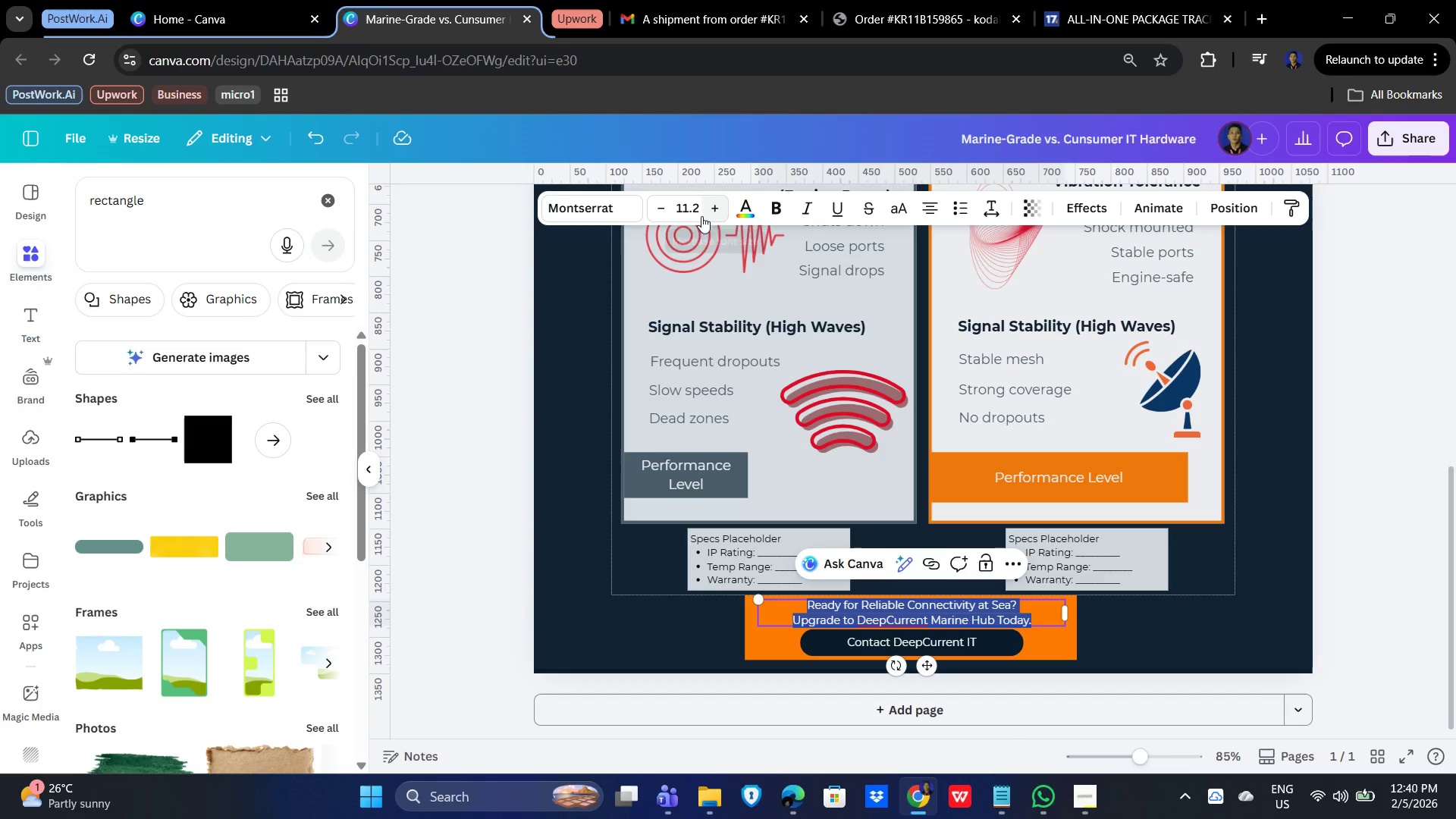 
double_click([718, 209])
 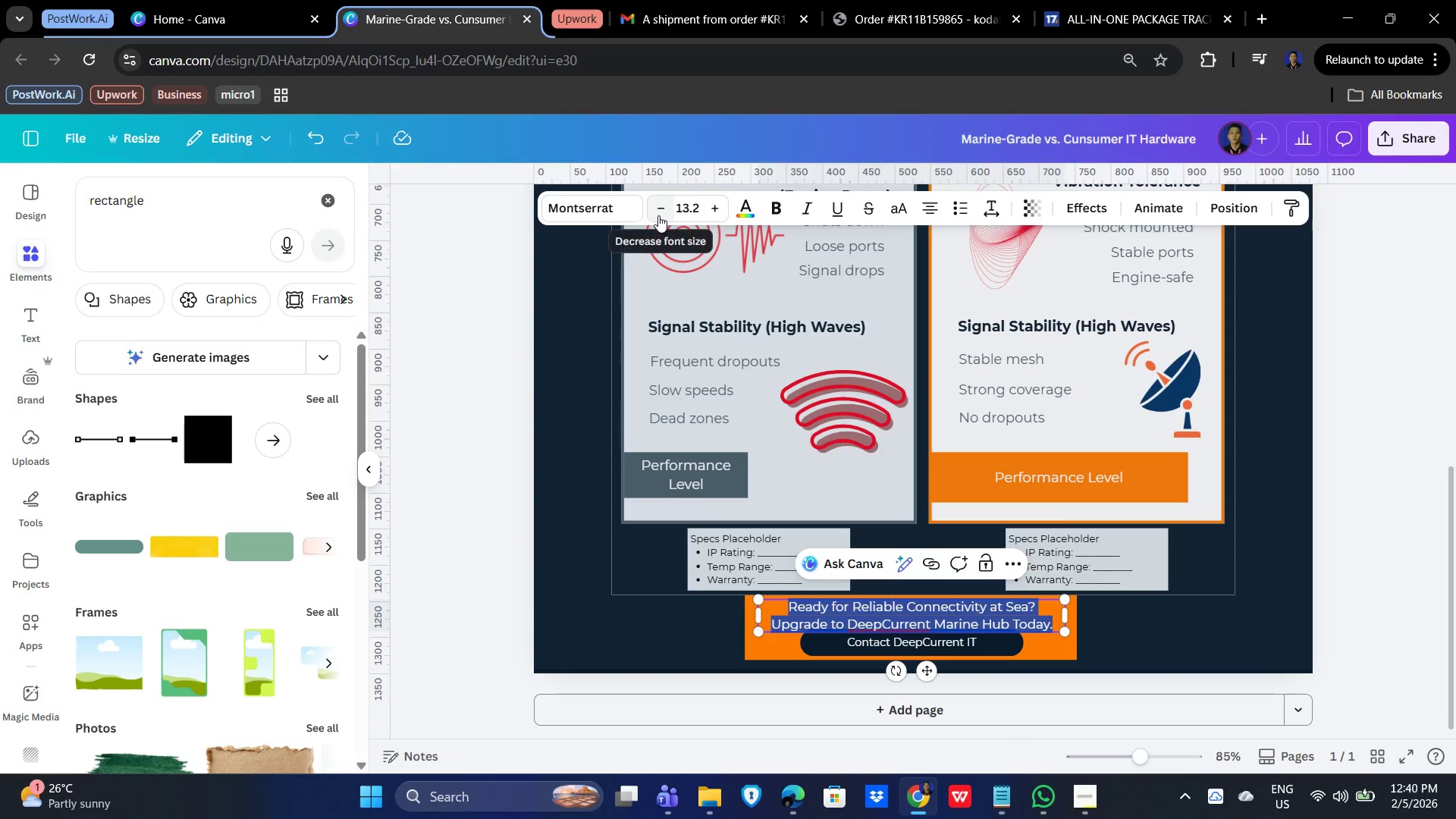 
double_click([660, 210])
 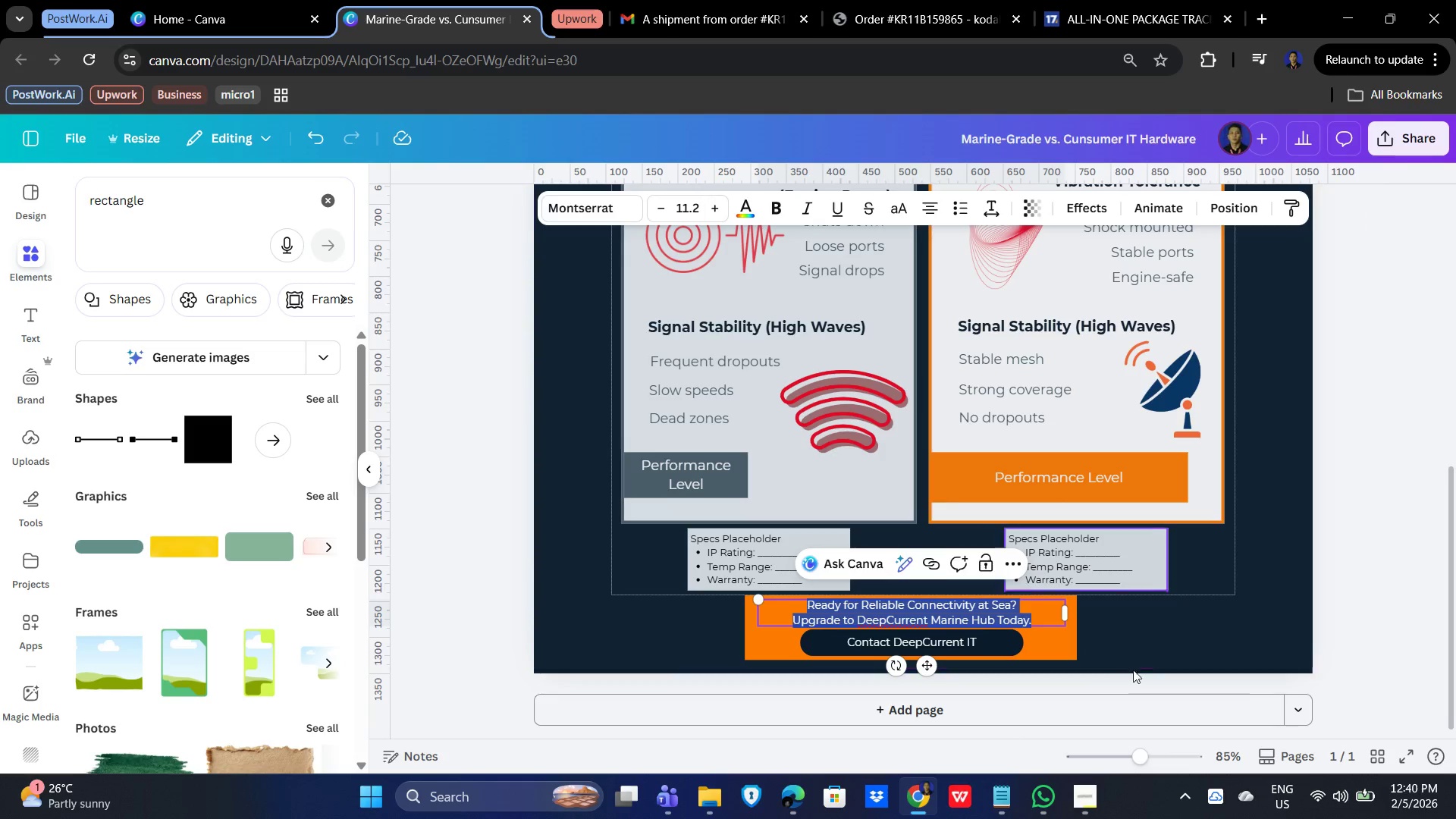 
left_click([1237, 629])
 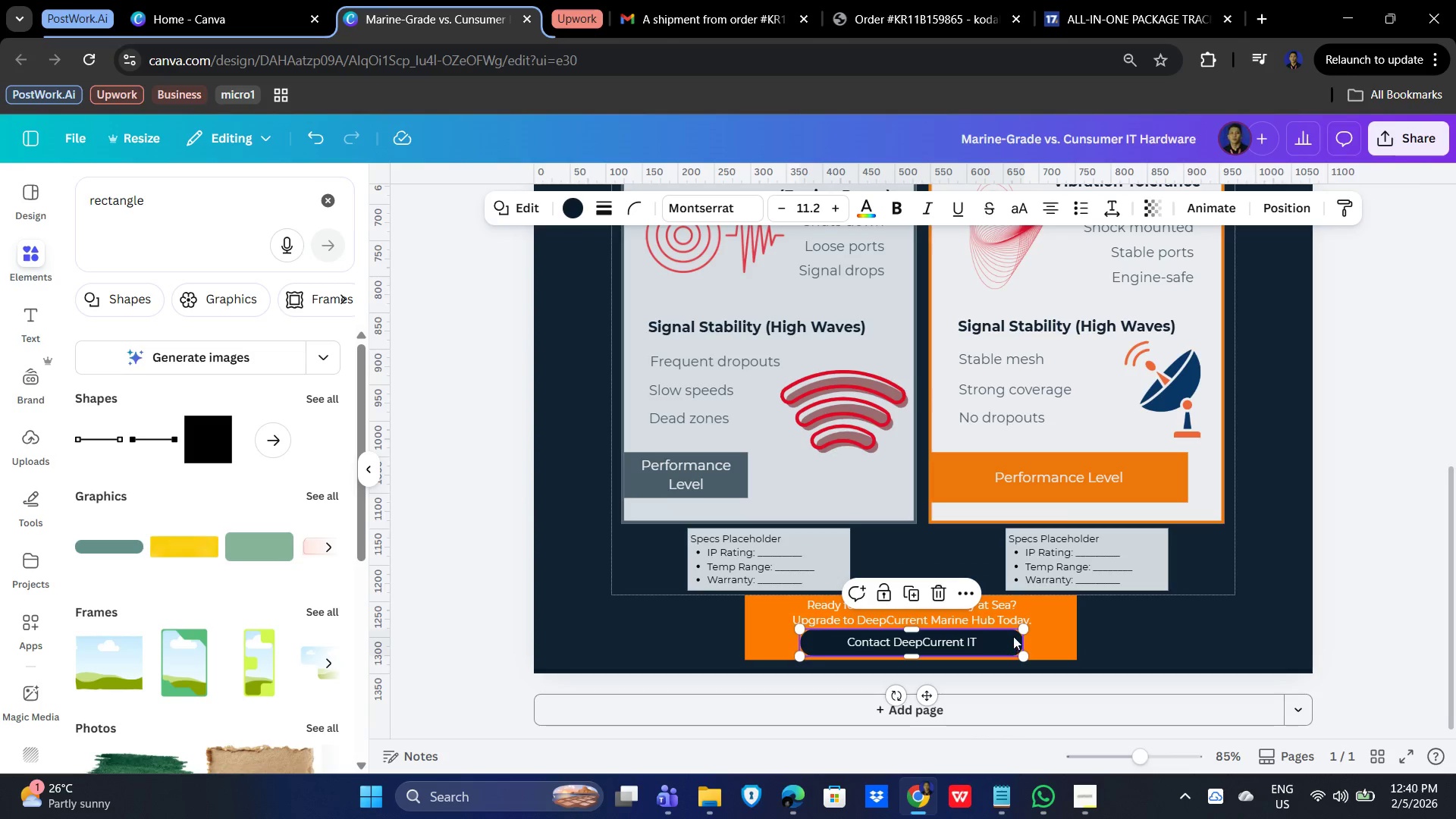 
left_click_drag(start_coordinate=[1019, 630], to_coordinate=[974, 626])
 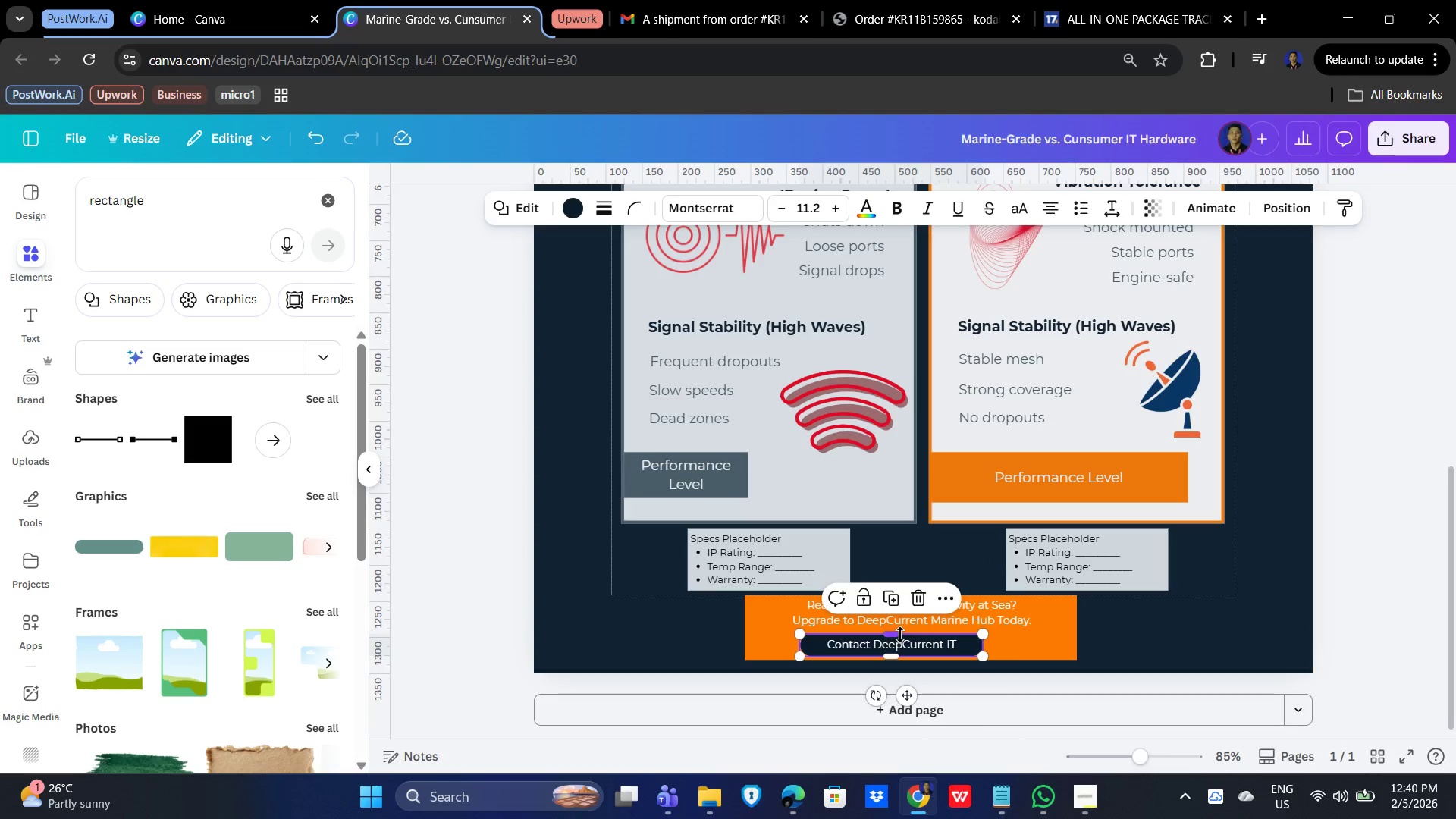 
left_click_drag(start_coordinate=[899, 635], to_coordinate=[895, 635])
 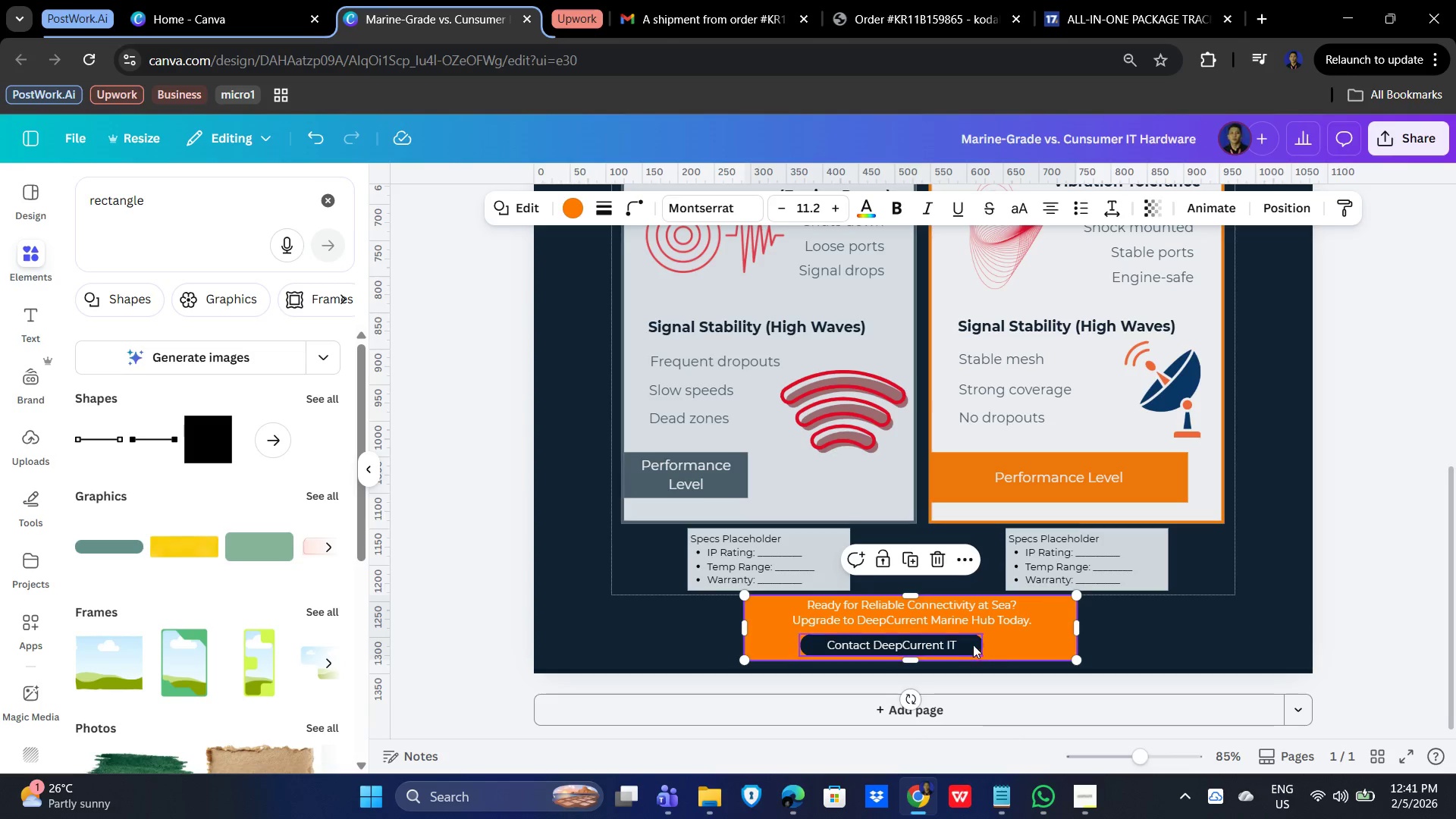 
left_click([927, 645])
 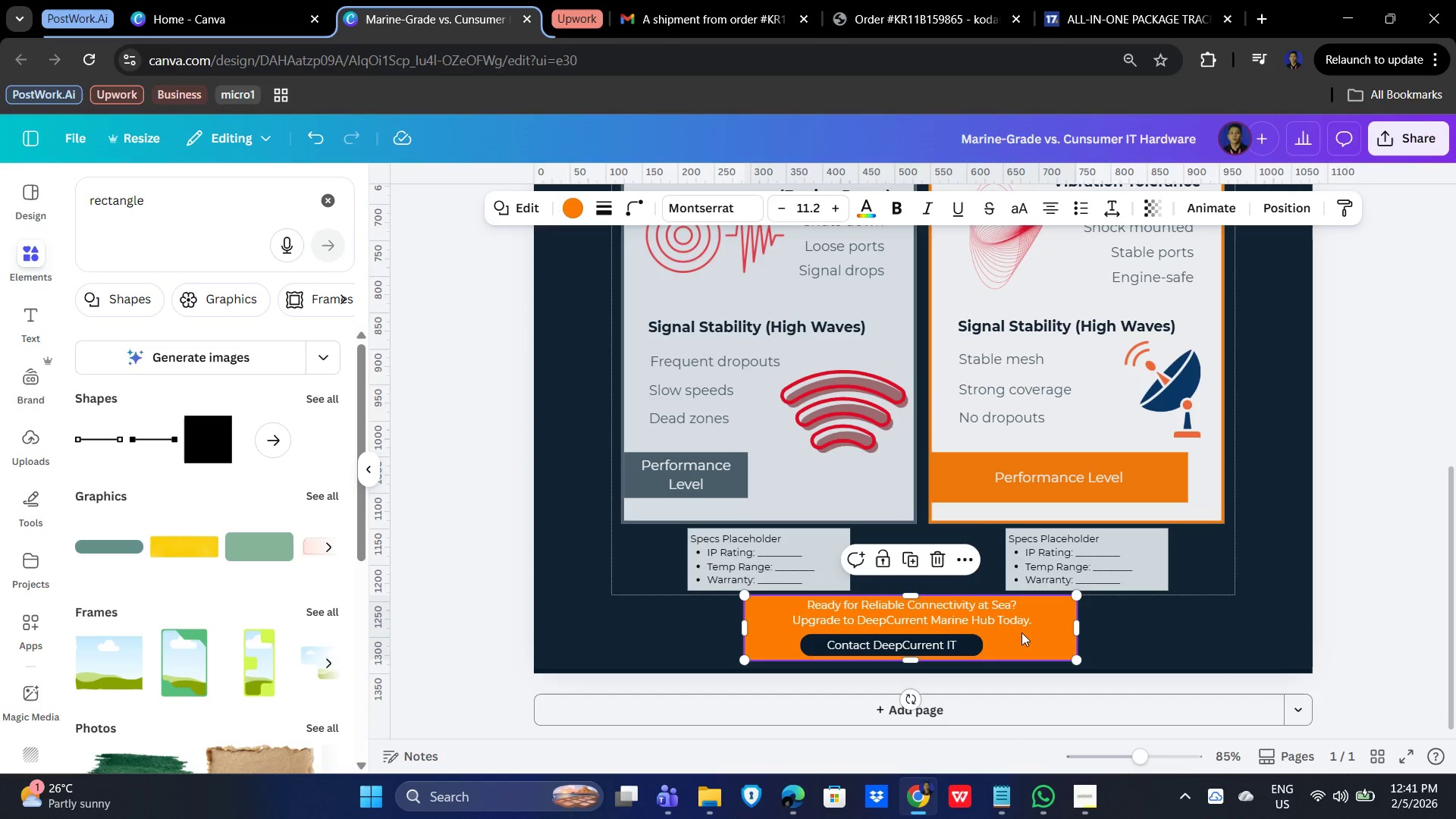 
left_click([933, 645])
 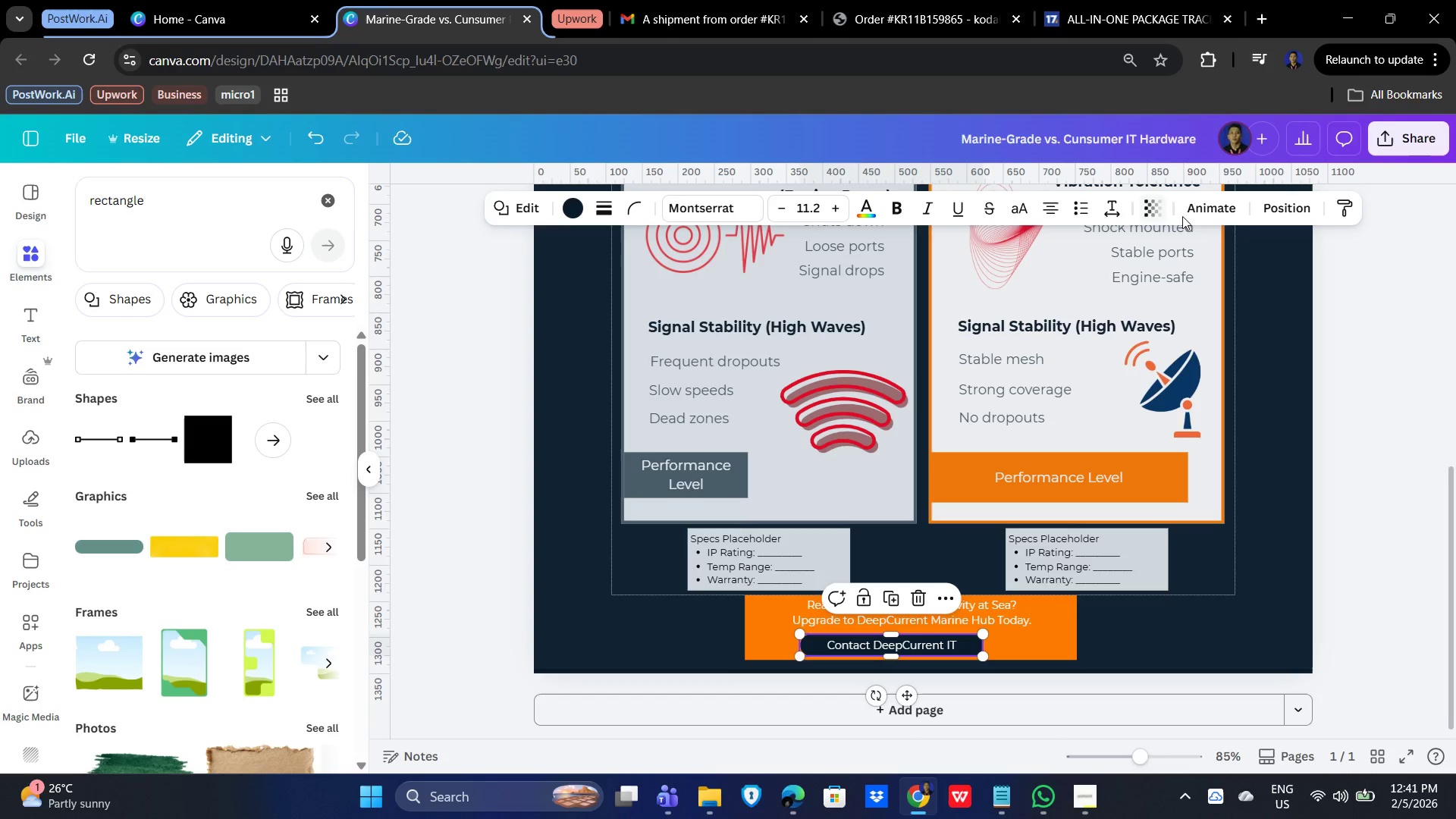 
left_click([1285, 207])
 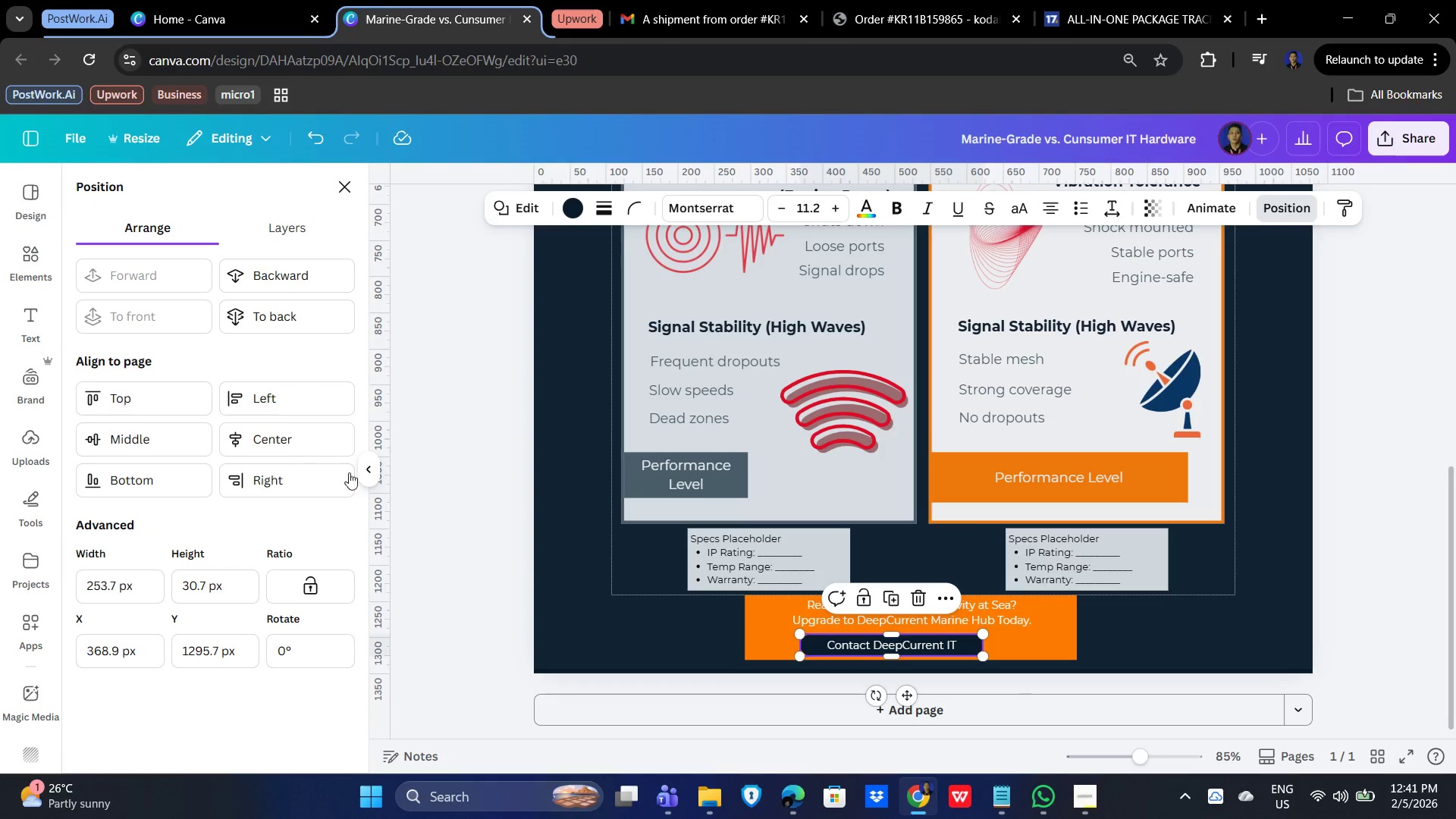 
left_click([282, 438])
 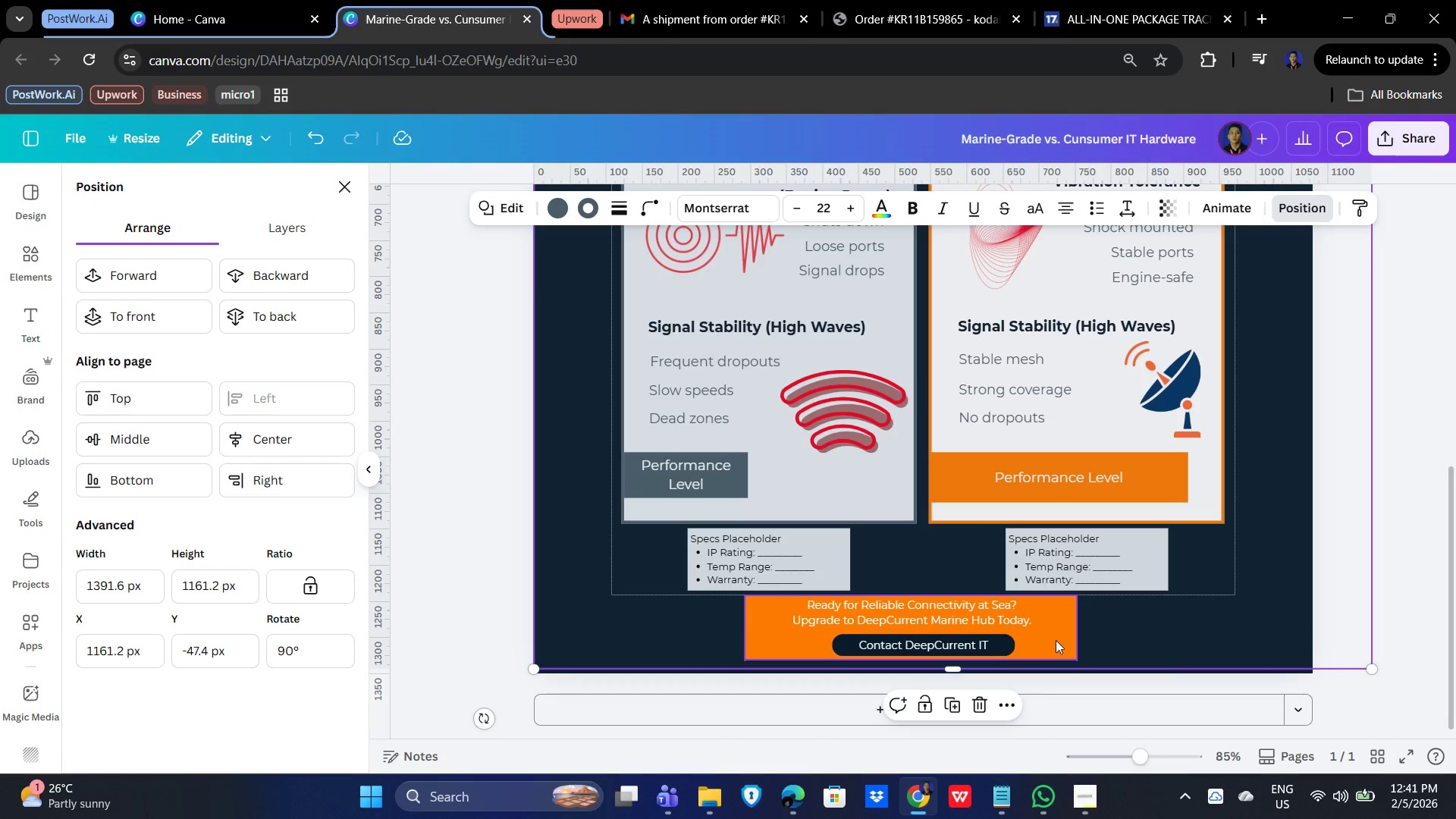 
left_click([934, 613])
 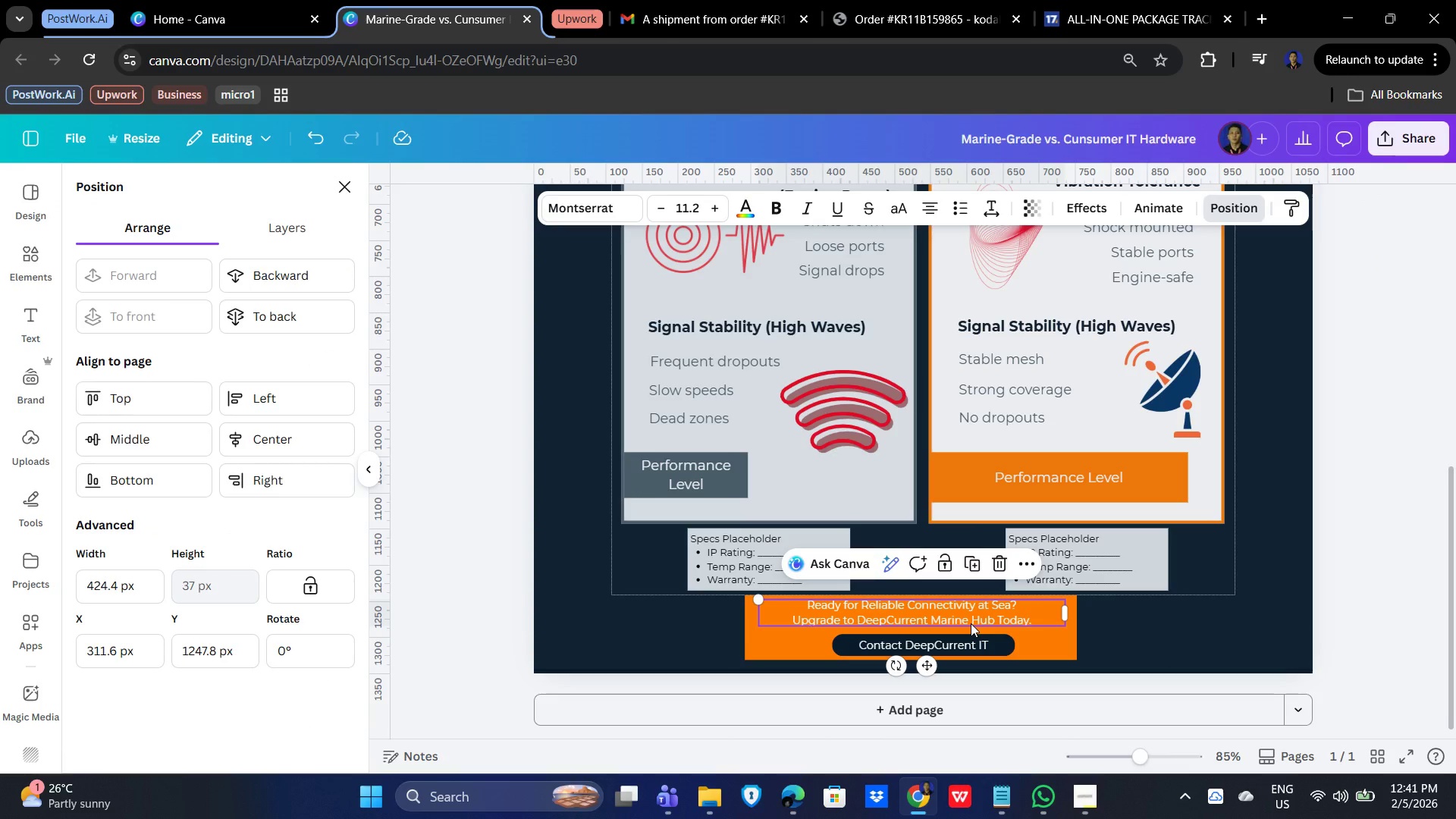 
key(ArrowDown)
 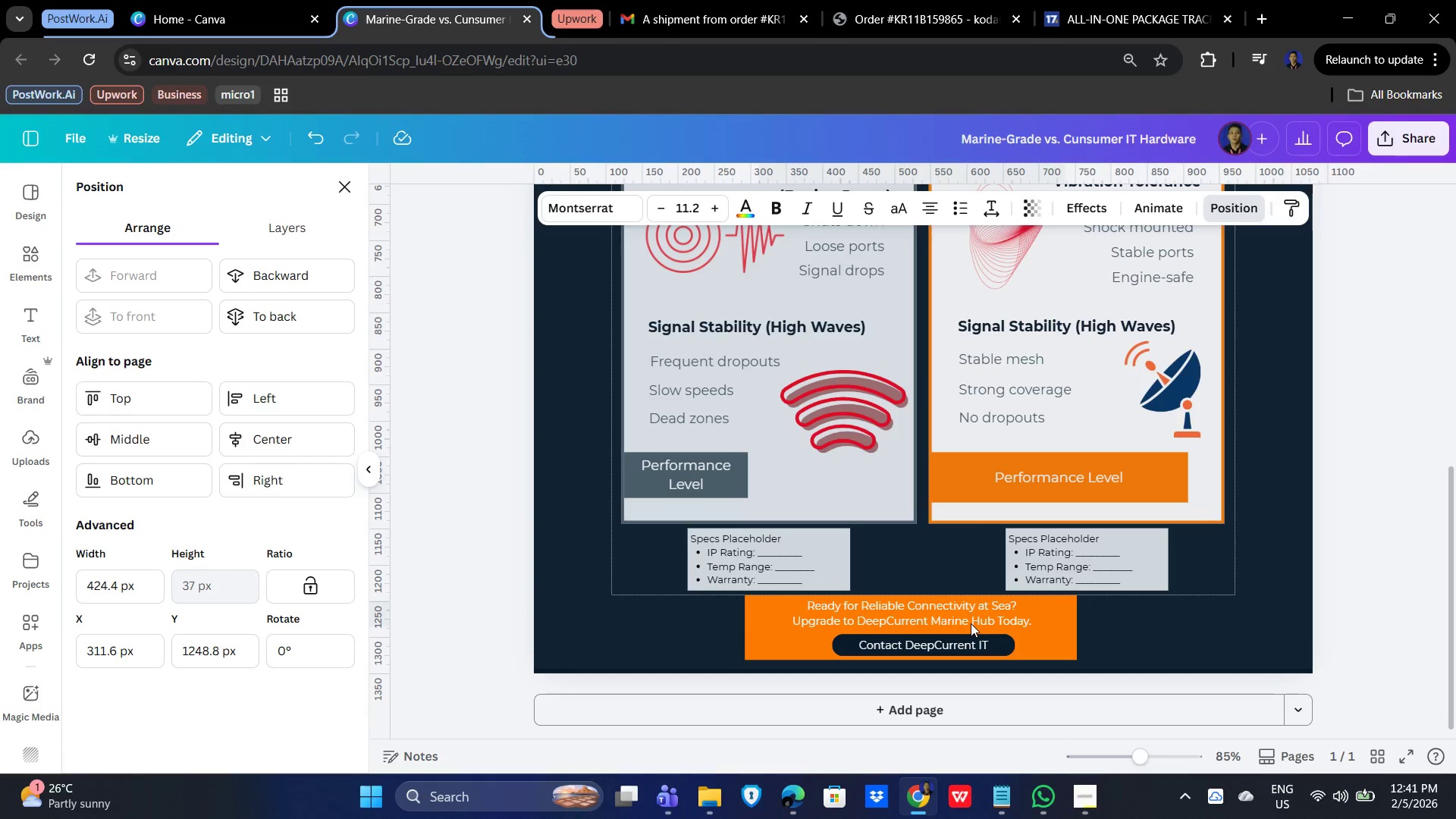 
key(ArrowDown)
 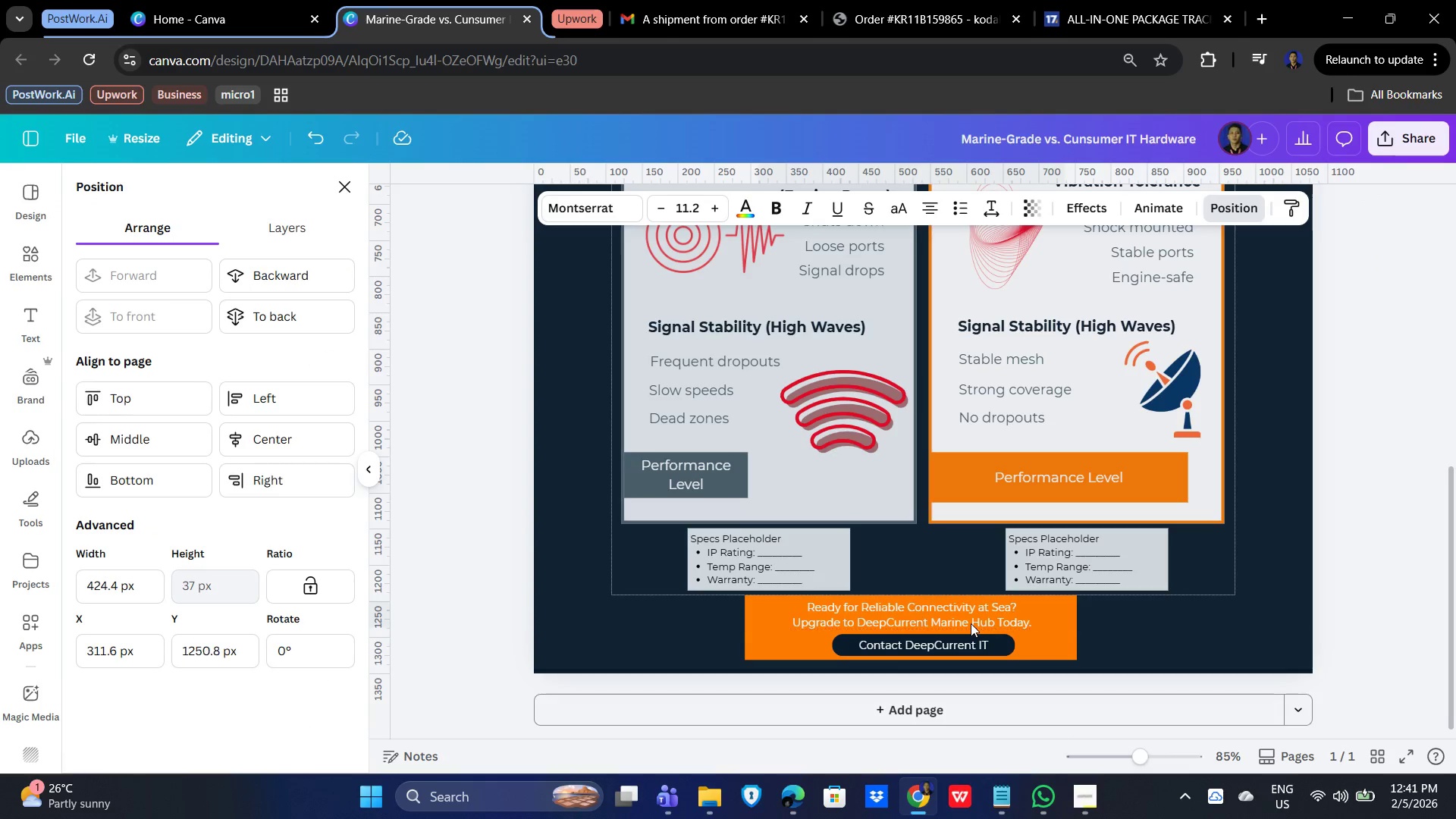 
key(ArrowDown)
 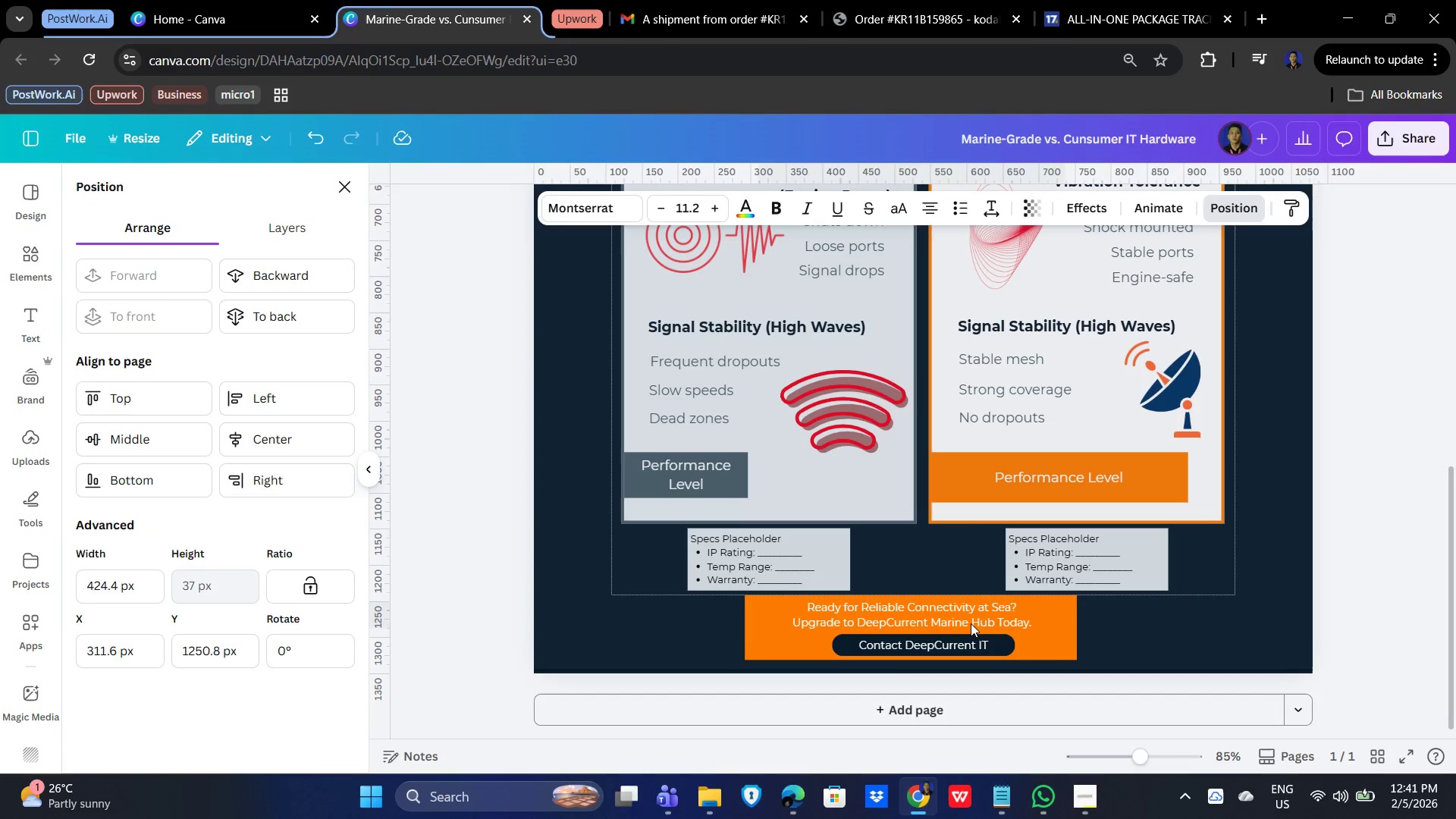 
key(ArrowDown)
 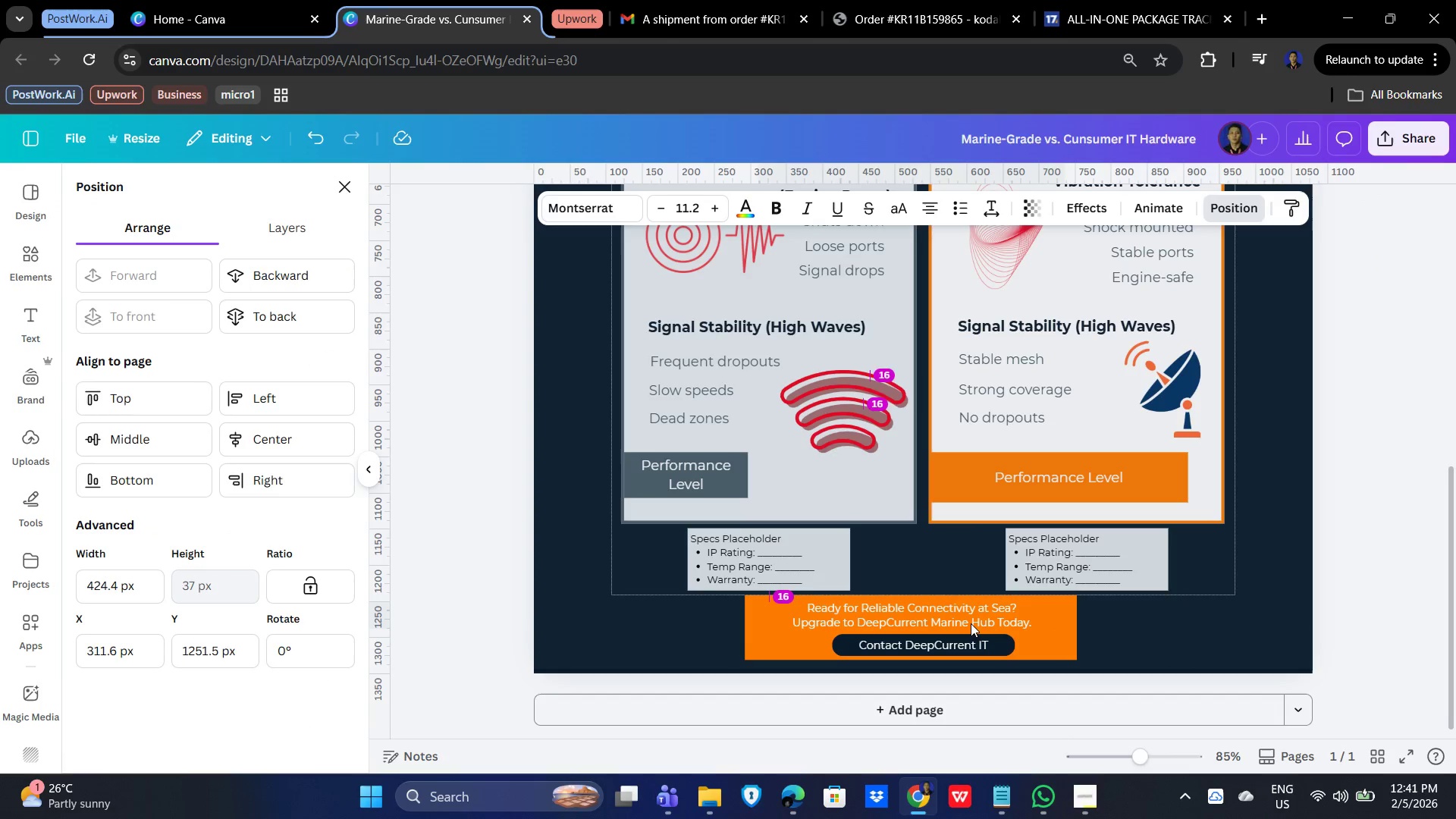 
key(ArrowDown)
 